 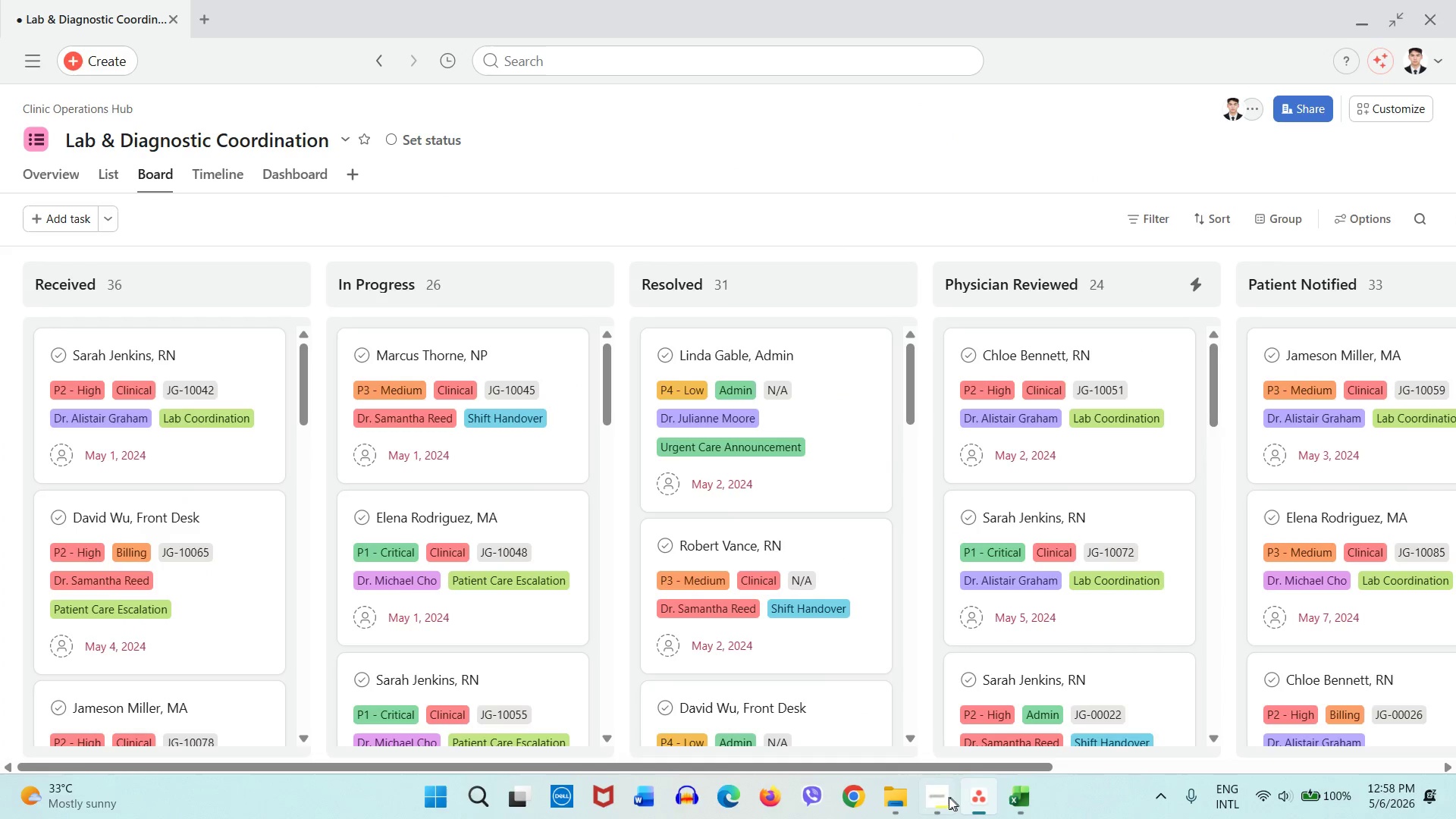 
mouse_move([926, 786])
 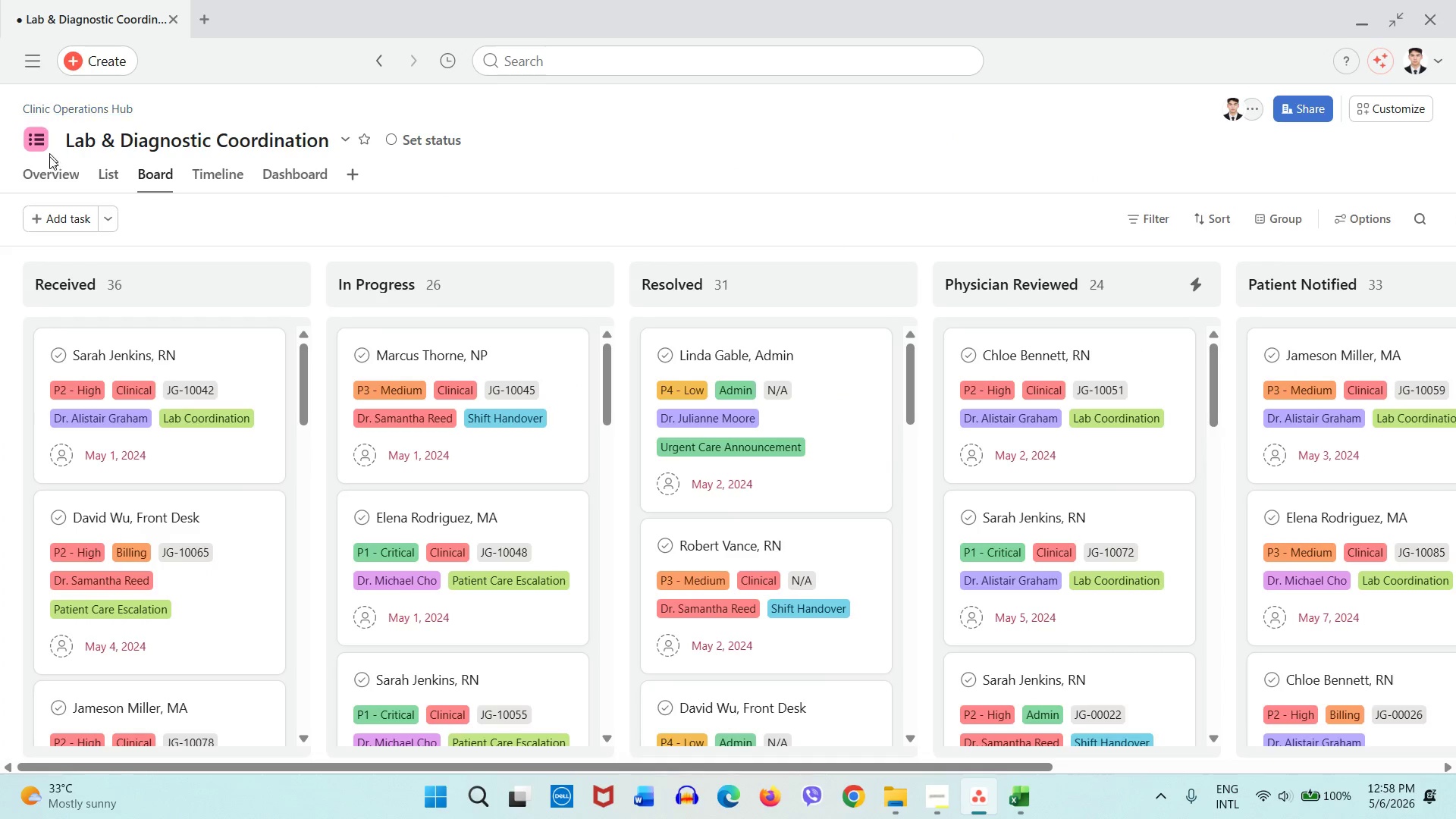 
left_click([42, 137])
 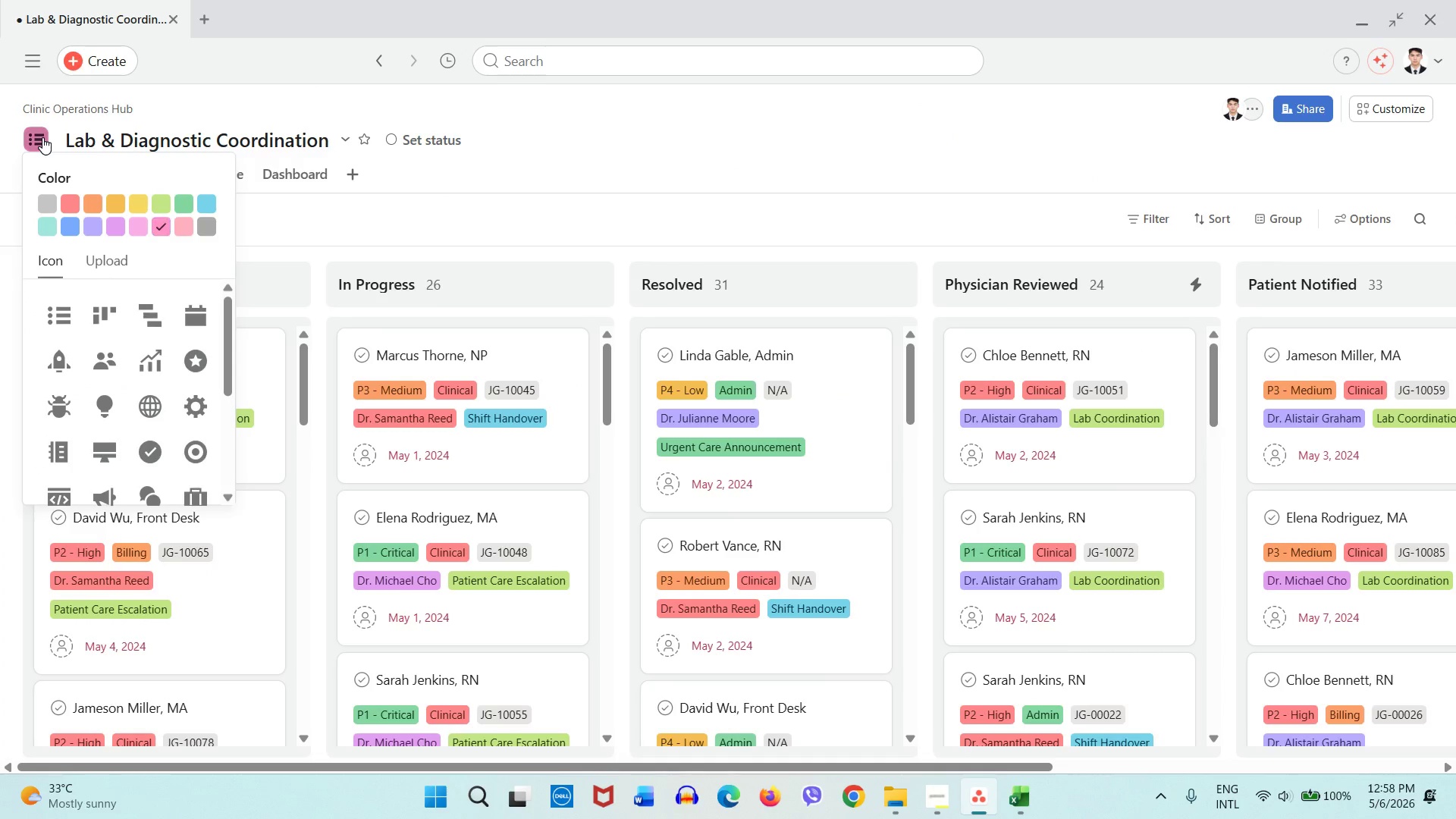 
left_click([42, 137])
 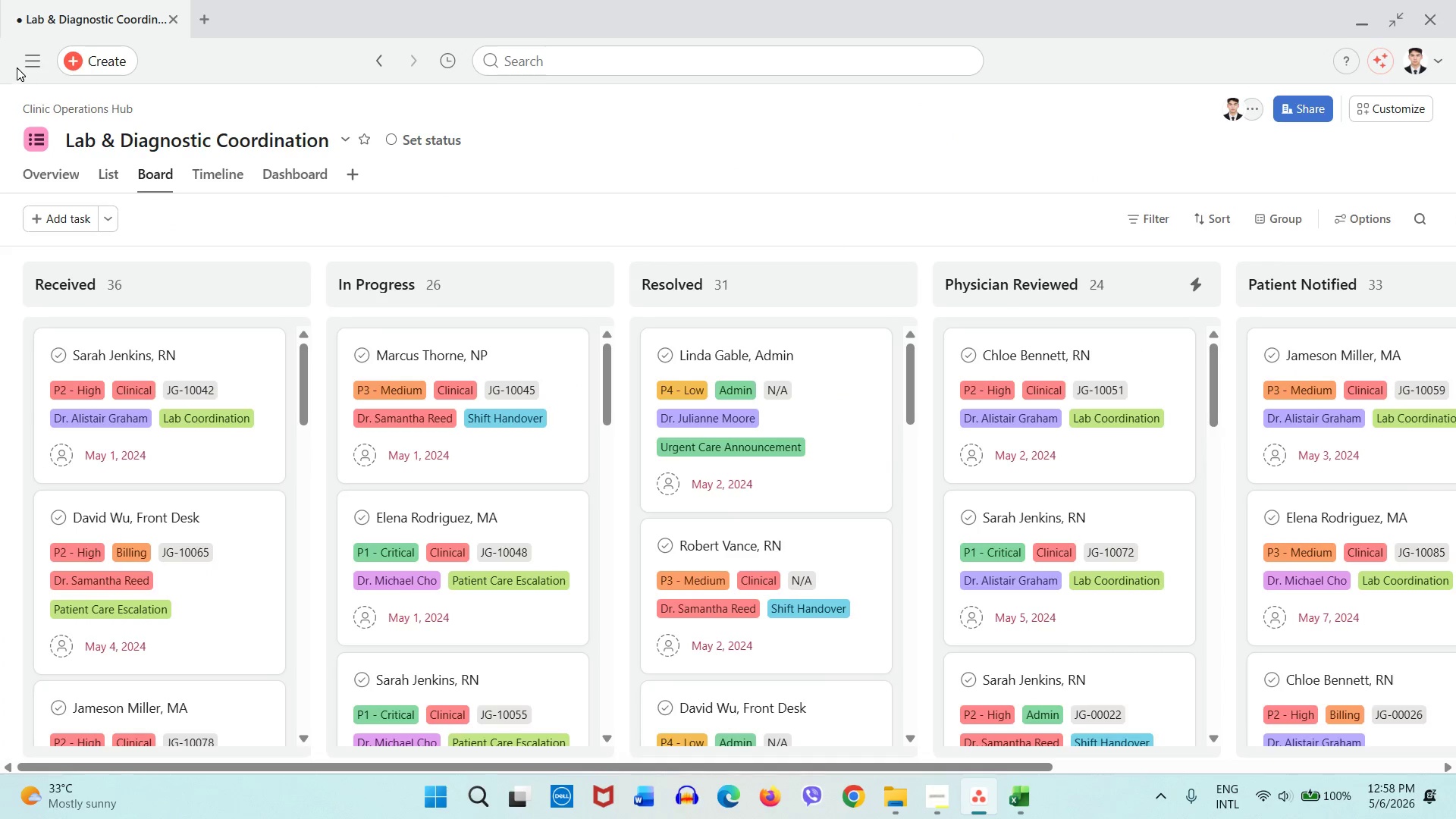 
left_click([23, 65])
 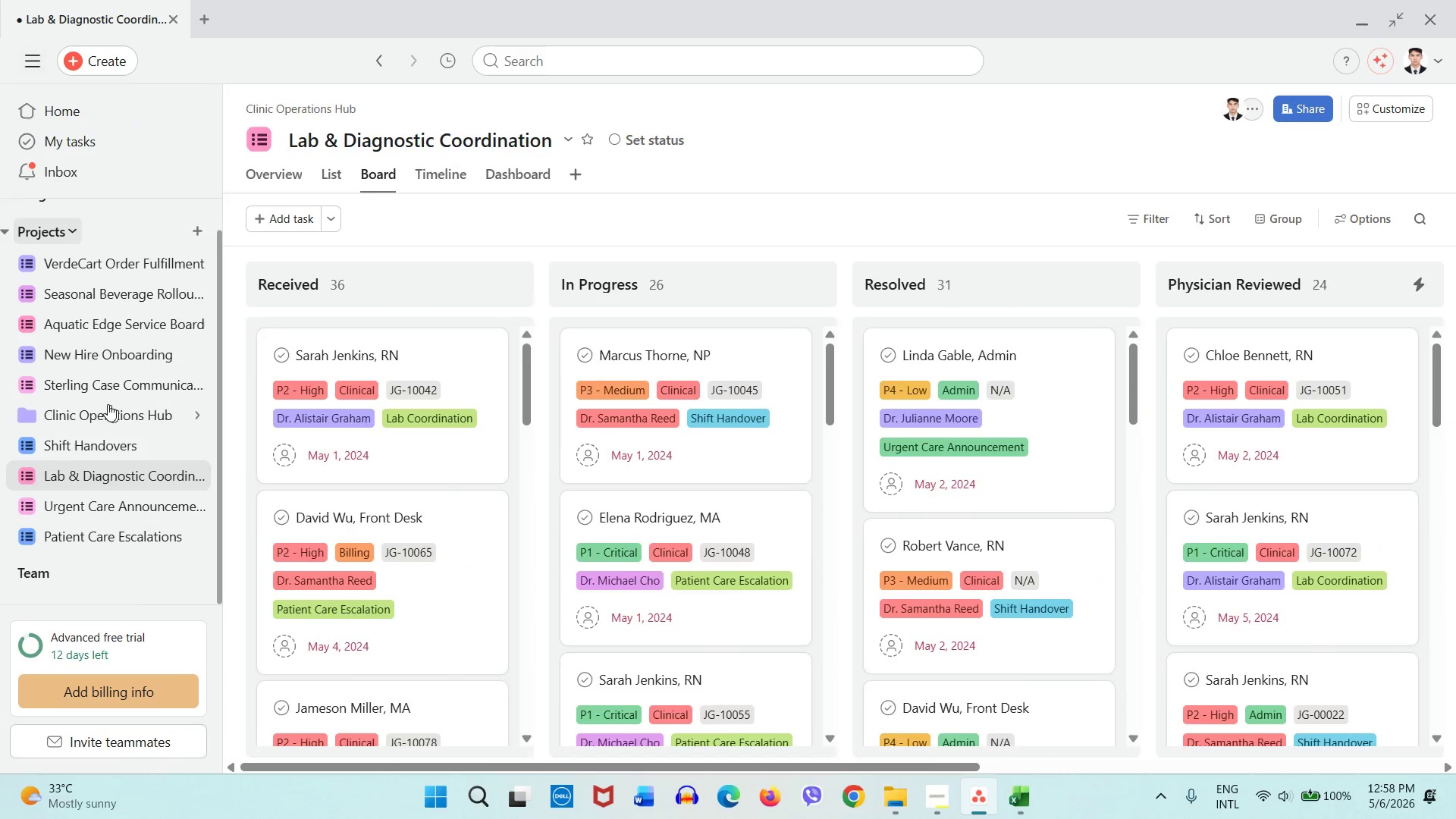 
mouse_move([133, 410])
 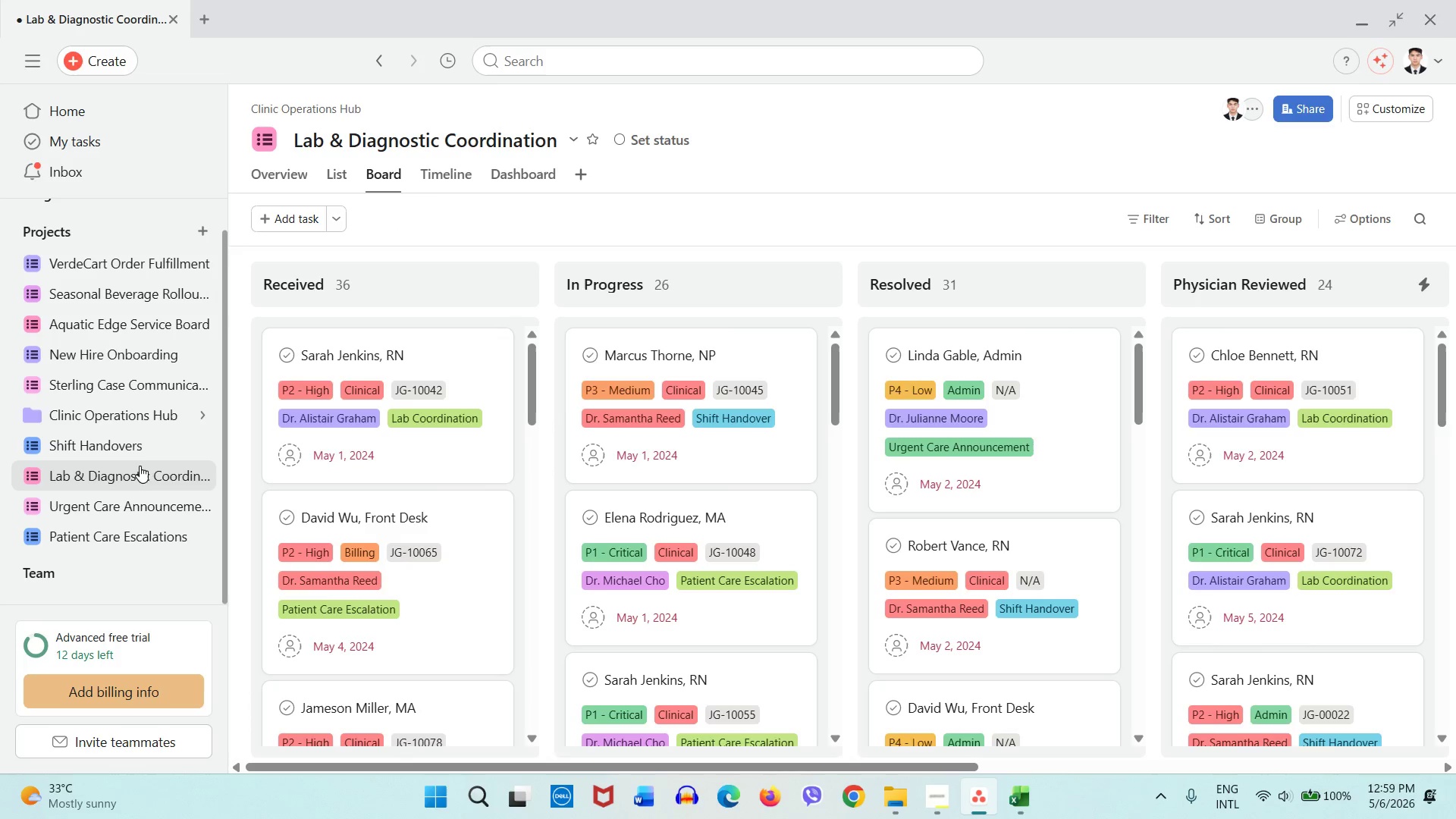 
left_click([128, 419])
 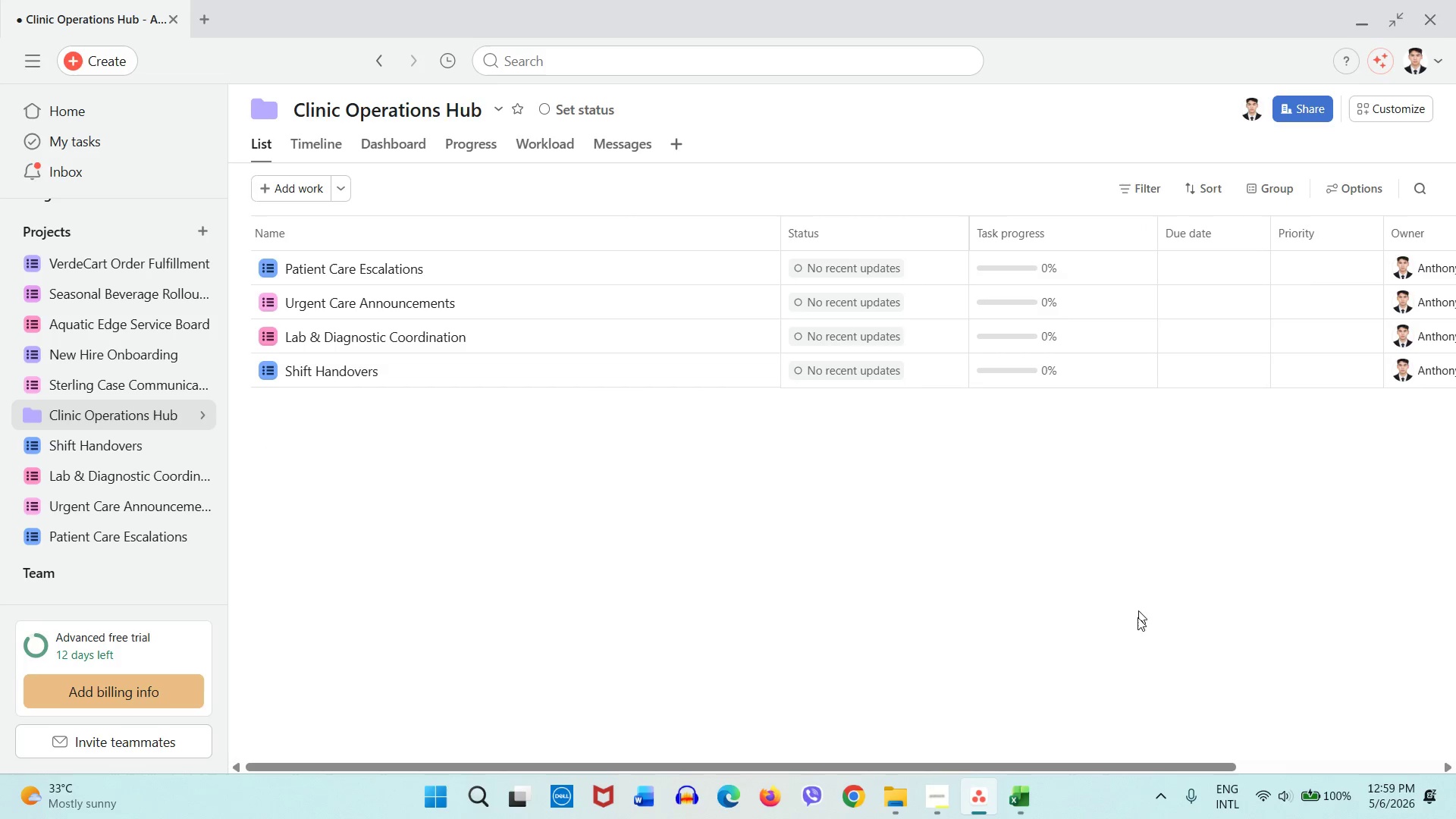 
left_click_drag(start_coordinate=[1094, 763], to_coordinate=[850, 741])
 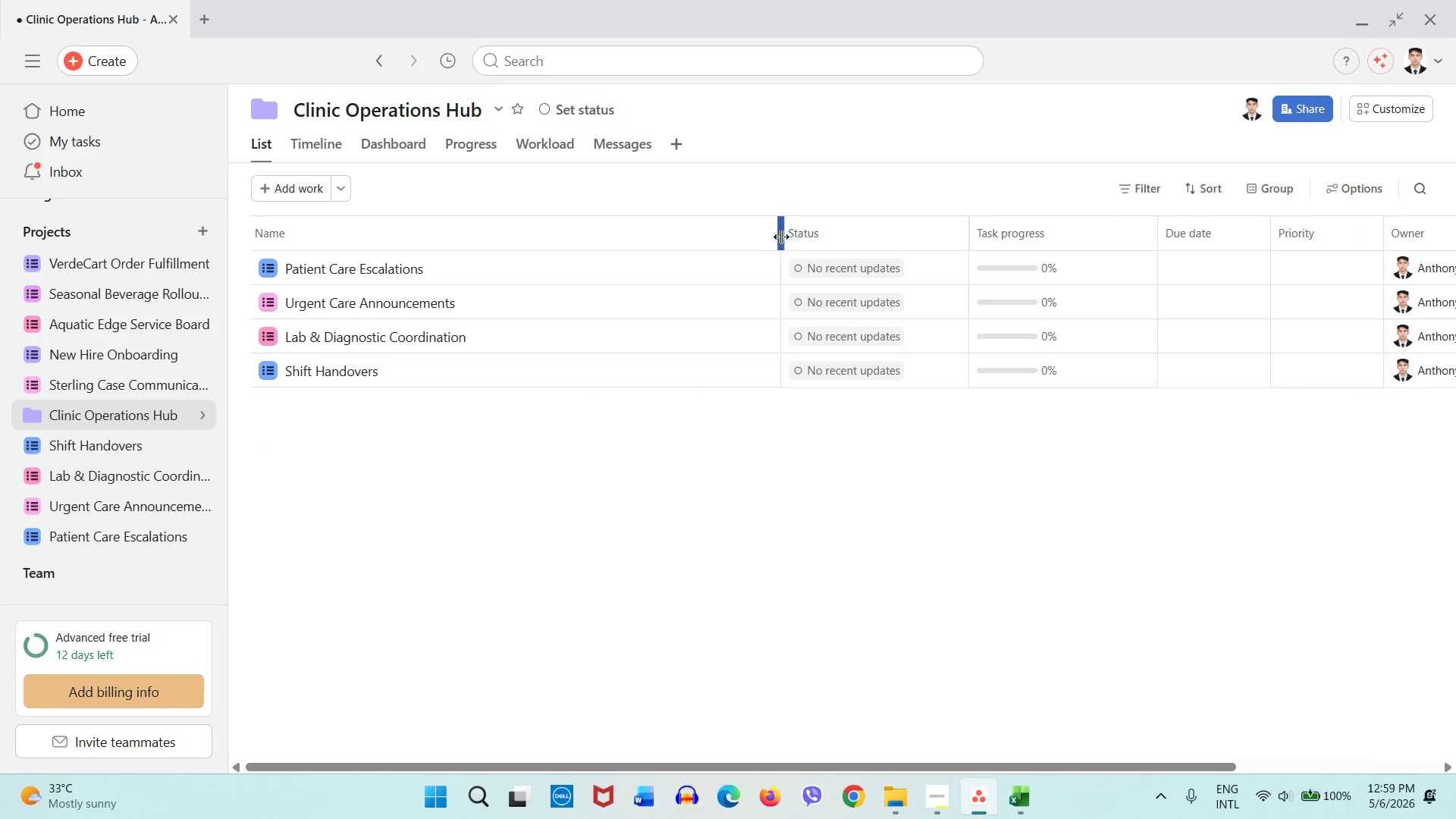 
left_click_drag(start_coordinate=[780, 236], to_coordinate=[483, 236])
 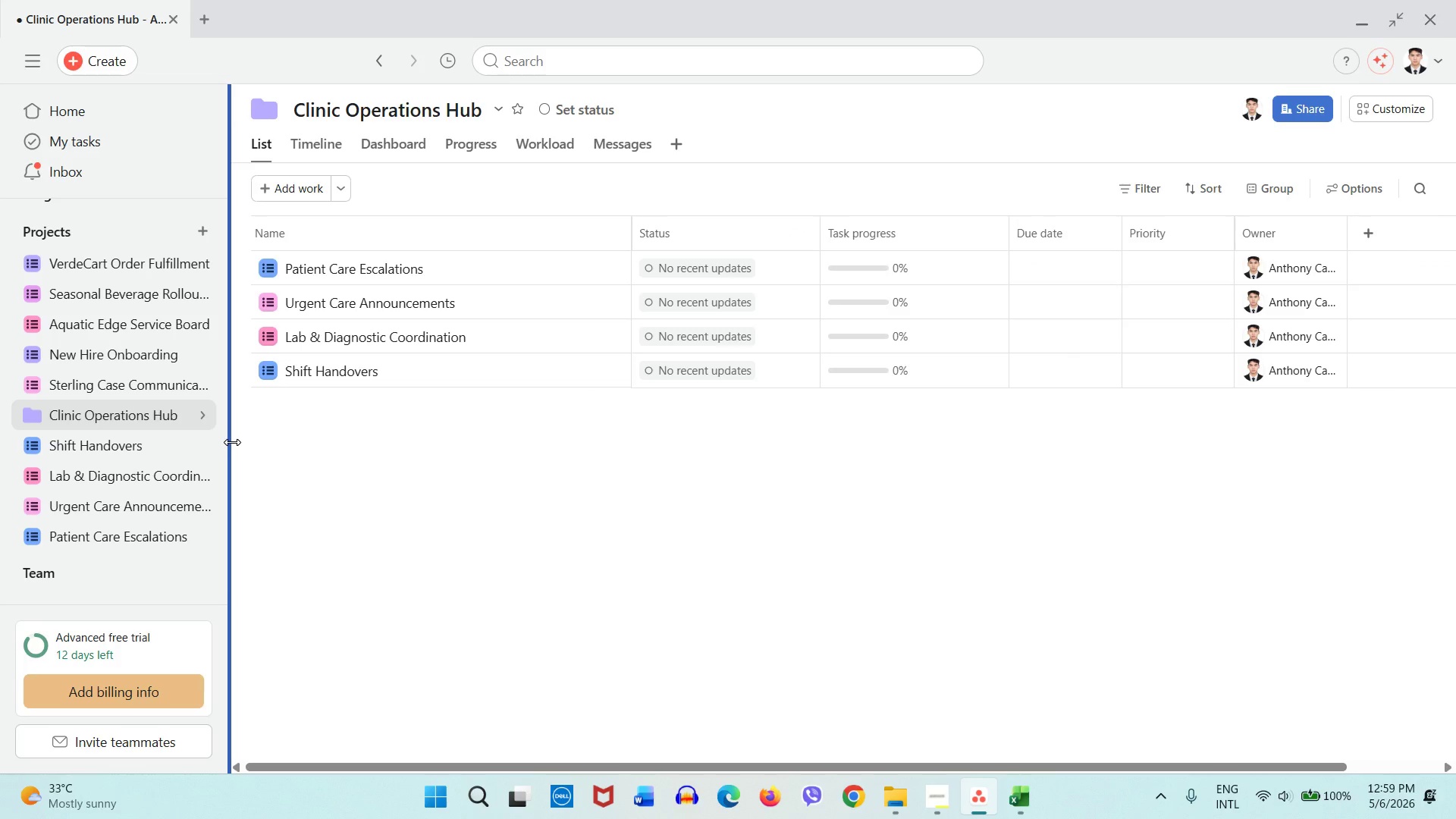 
wait(11.98)
 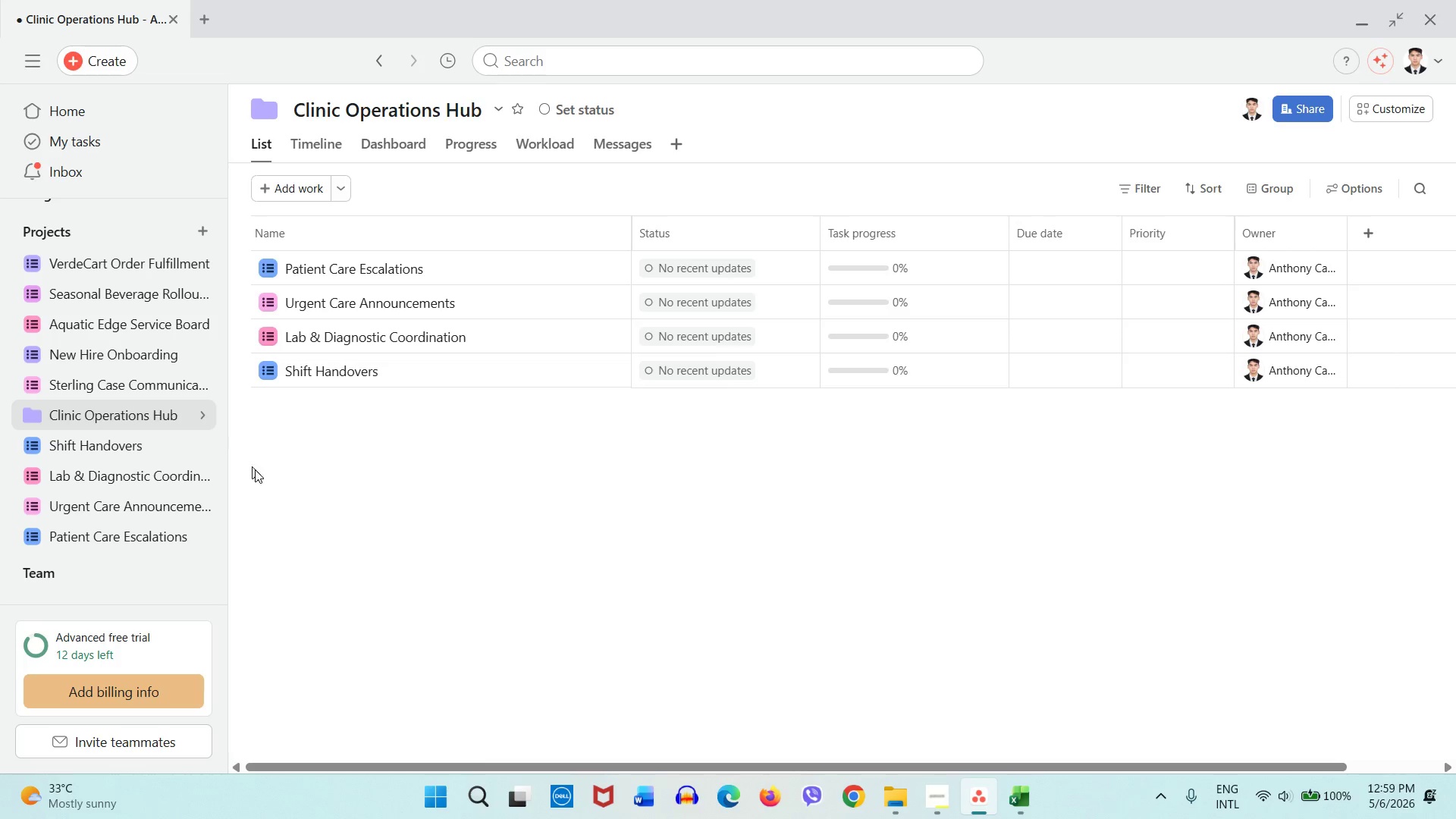 
key(Meta+Shift+S)
 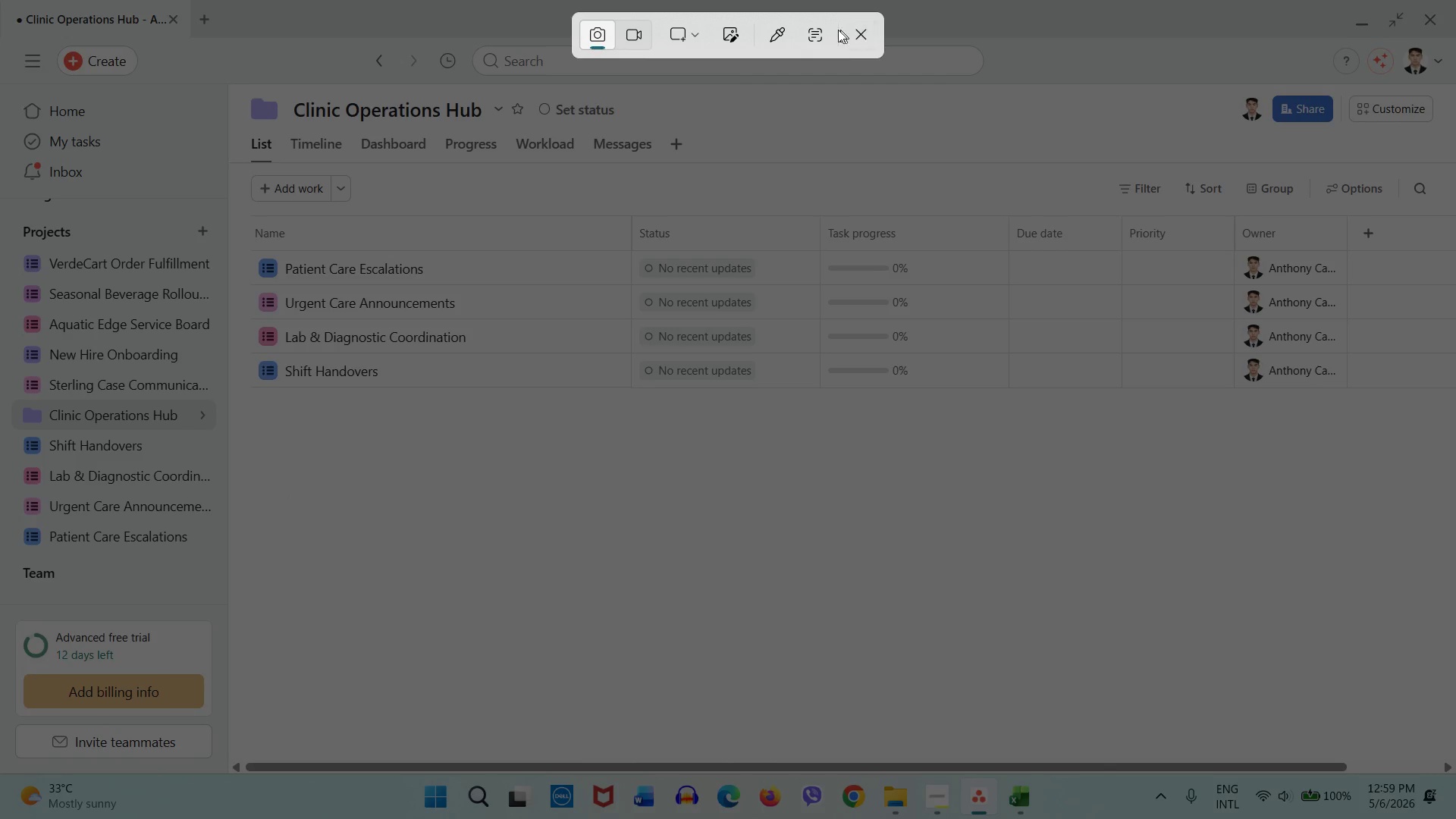 
left_click([640, 40])
 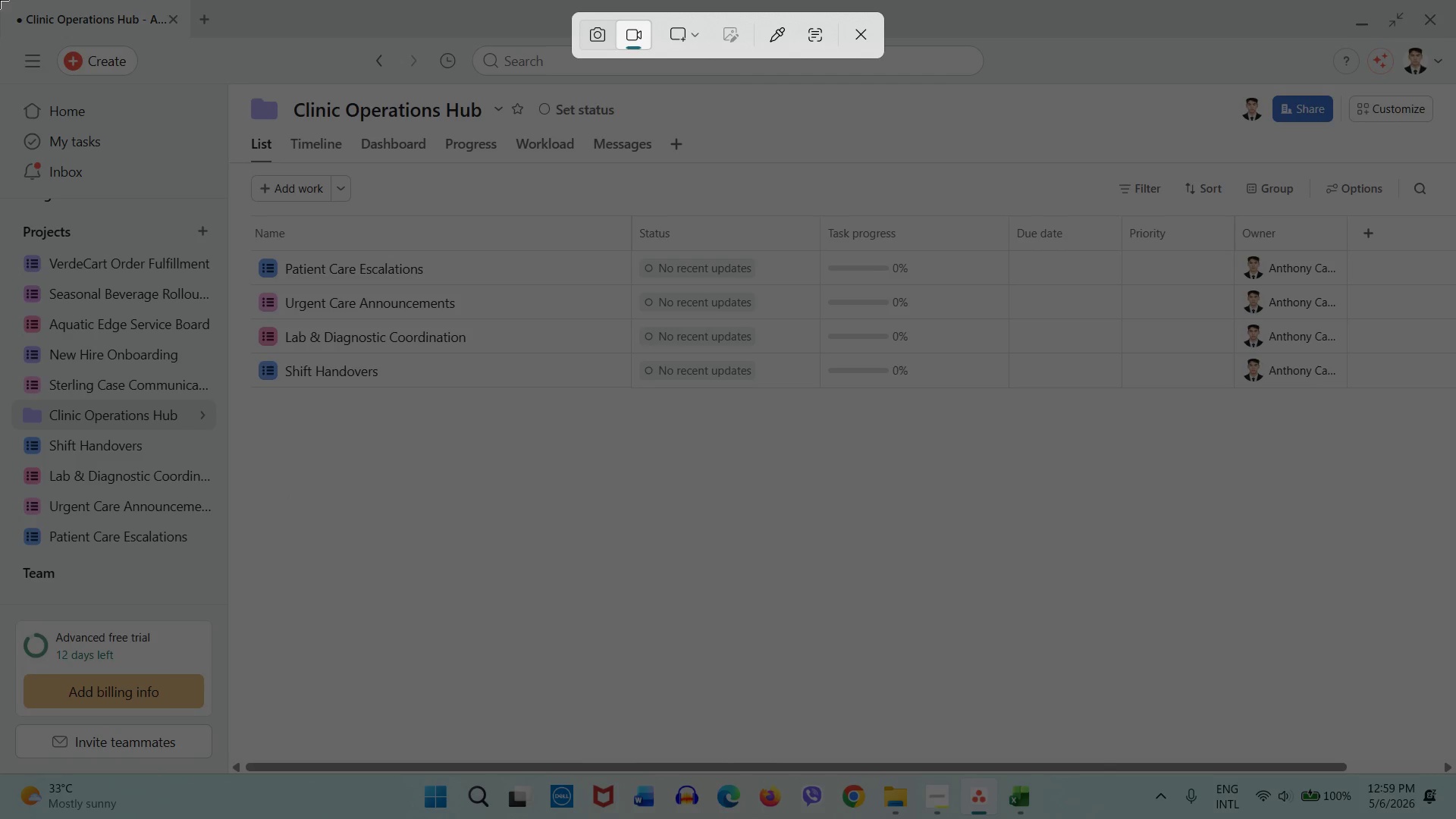 
left_click_drag(start_coordinate=[0, 0], to_coordinate=[1455, 818])
 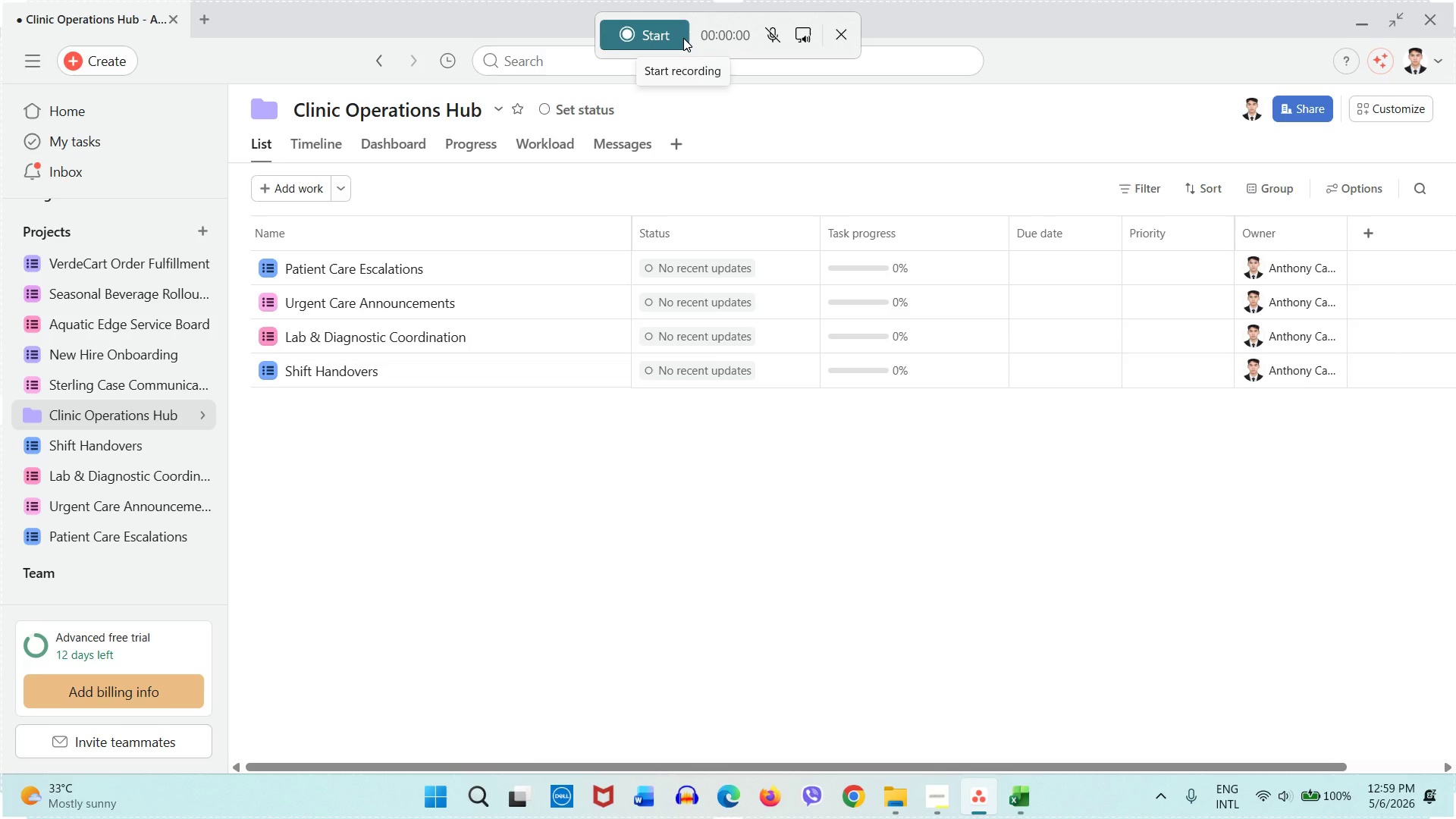 
wait(33.02)
 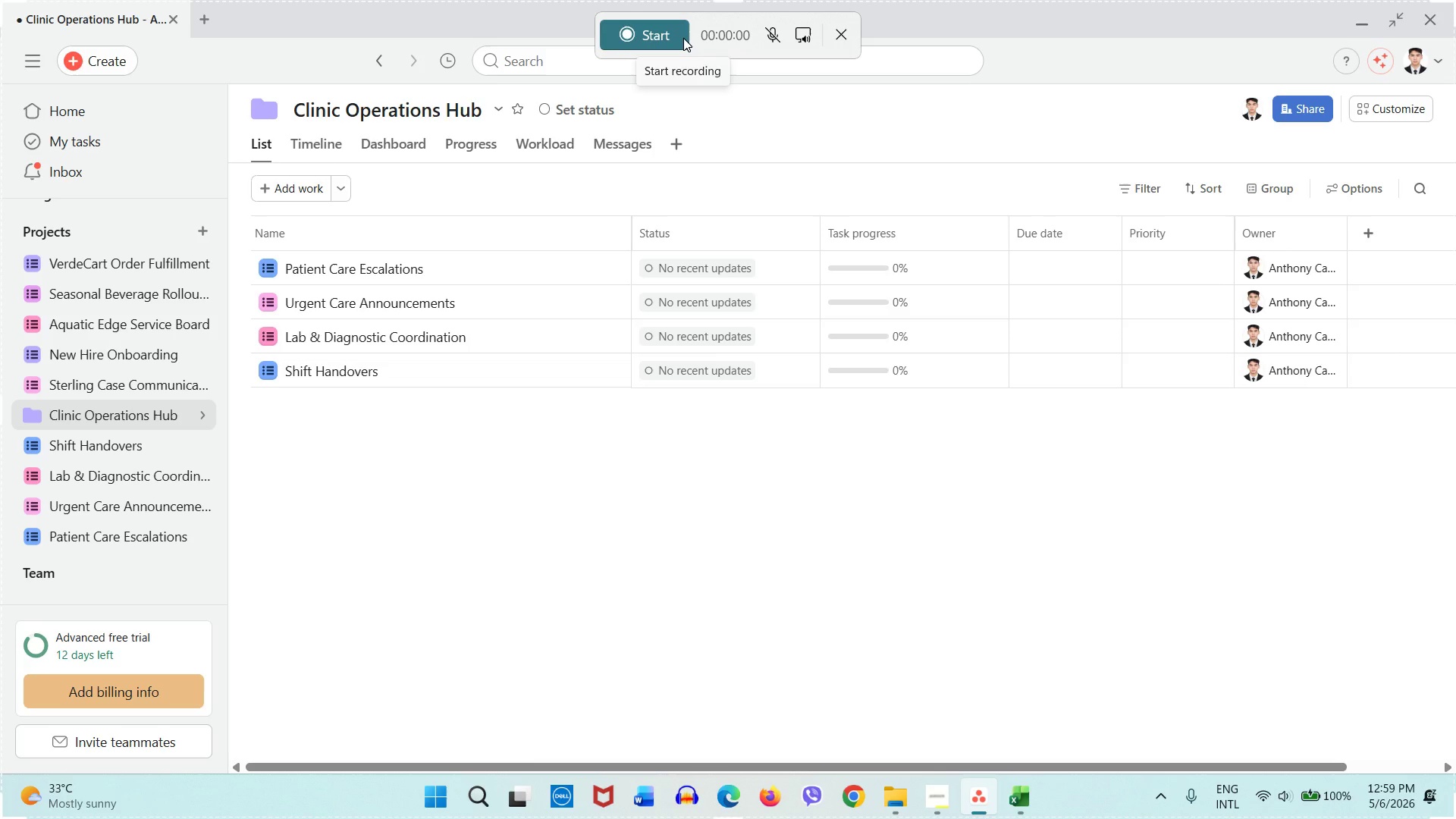 
left_click([649, 39])
 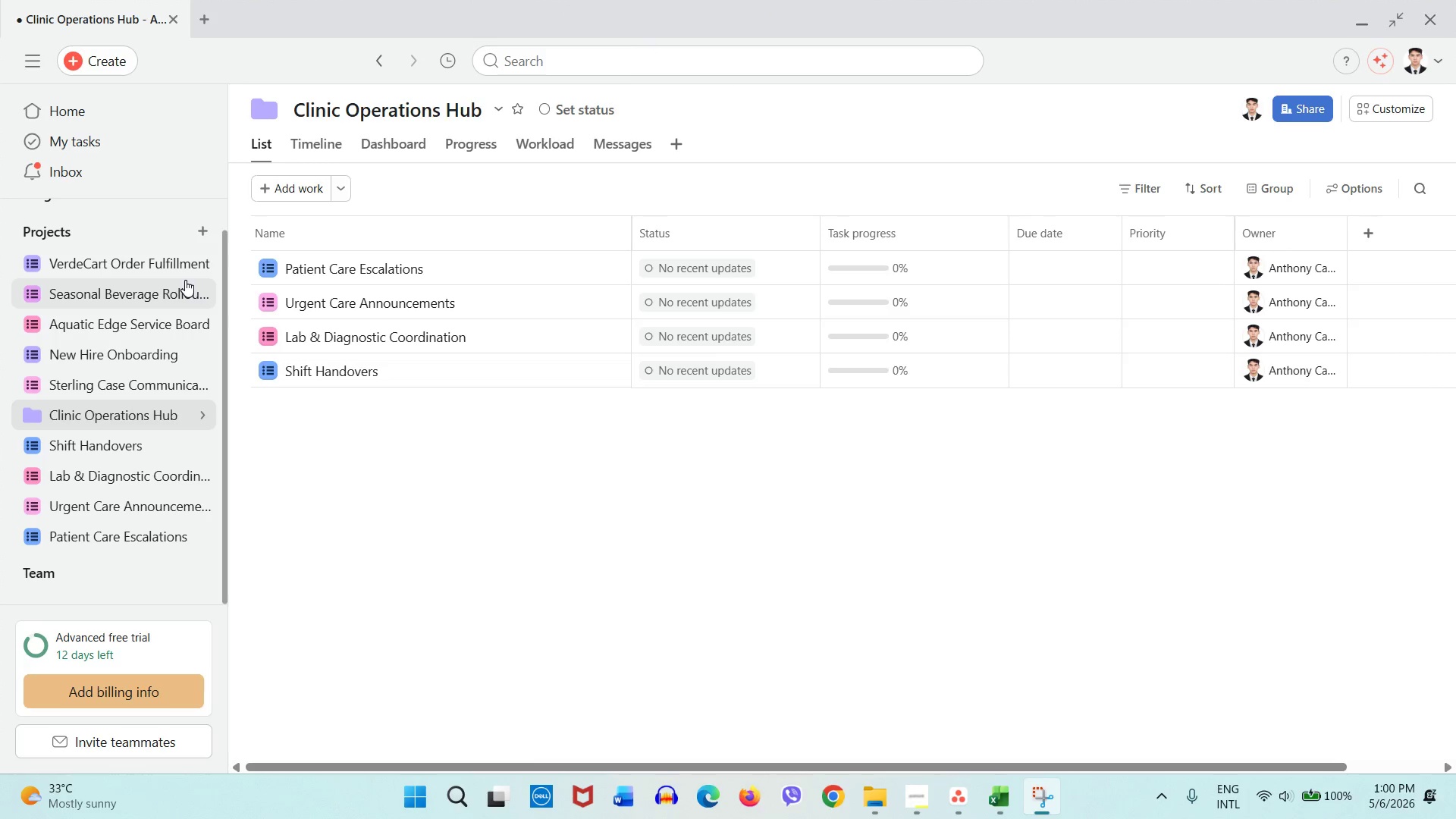 
mouse_move([200, 422])
 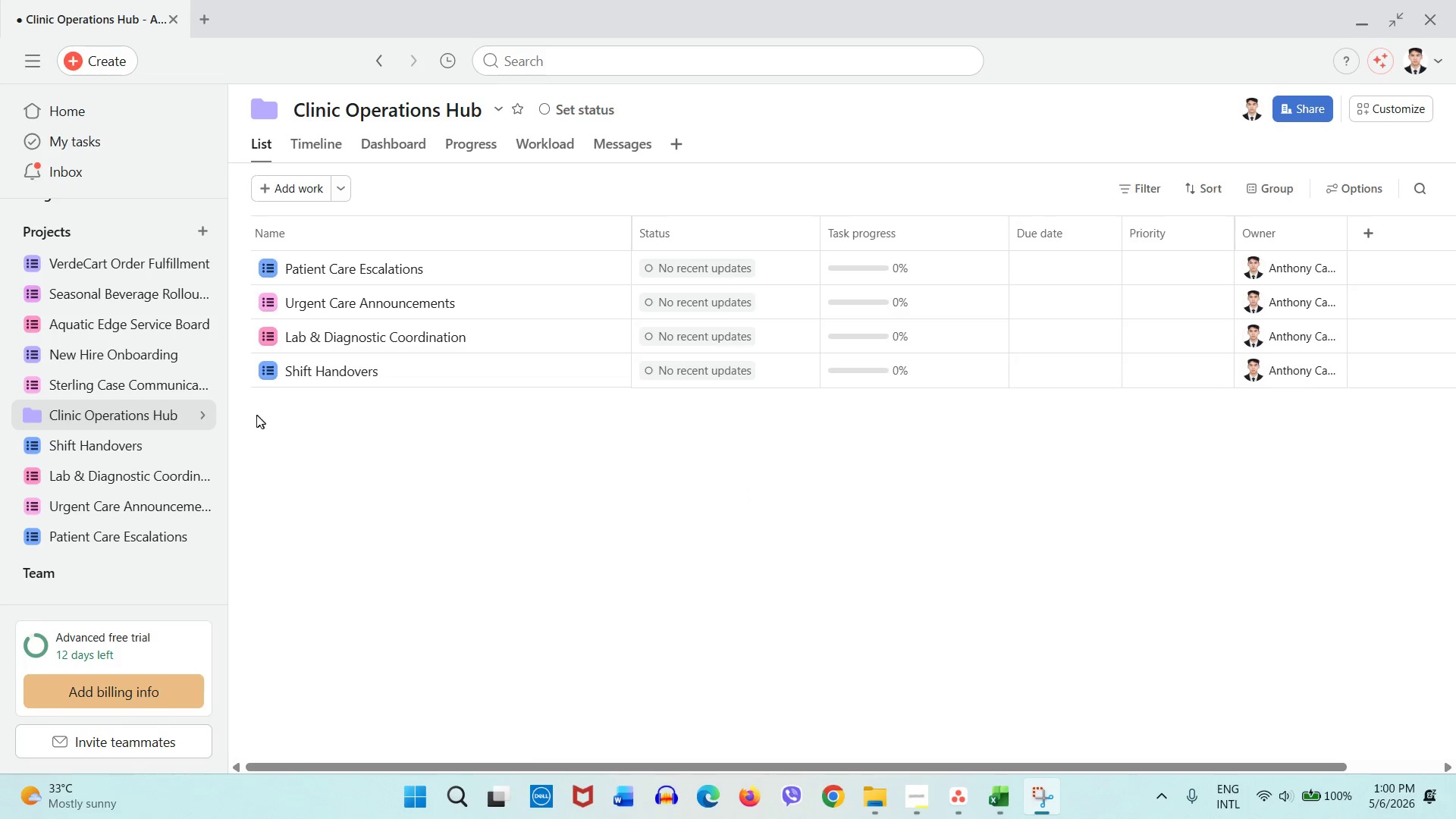 
wait(14.68)
 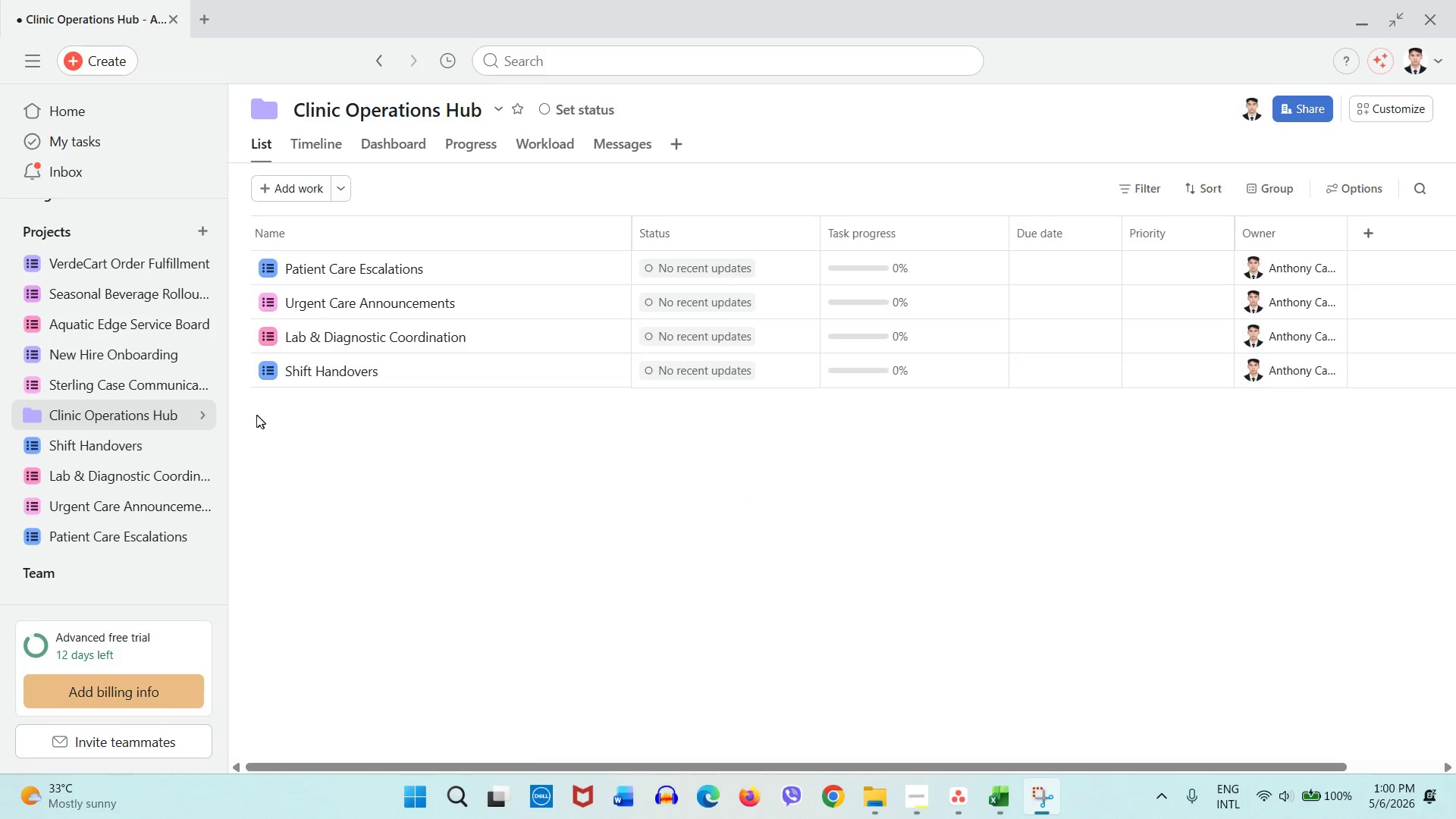 
left_click([122, 438])
 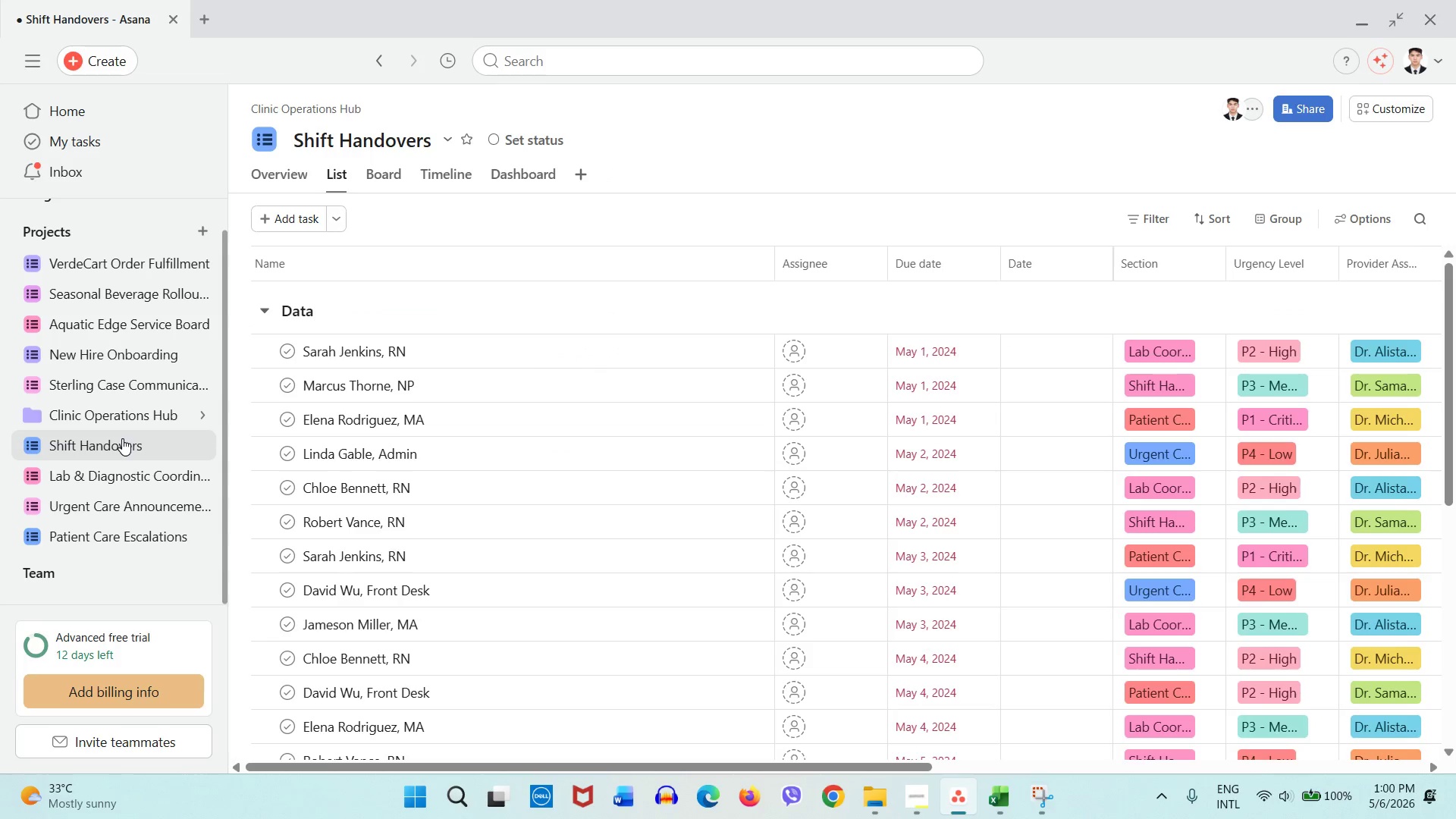 
mouse_move([225, 381])
 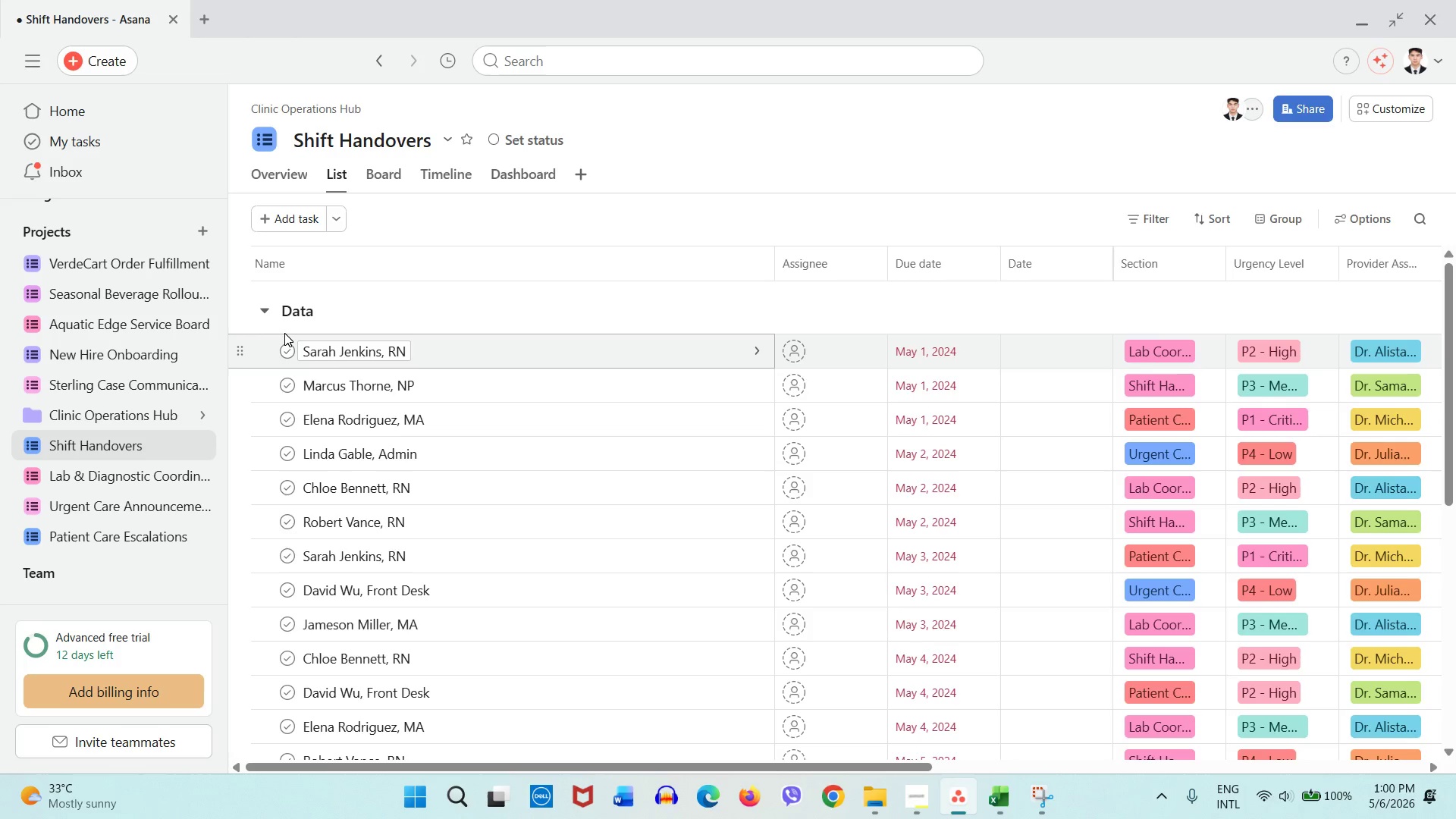 
wait(11.63)
 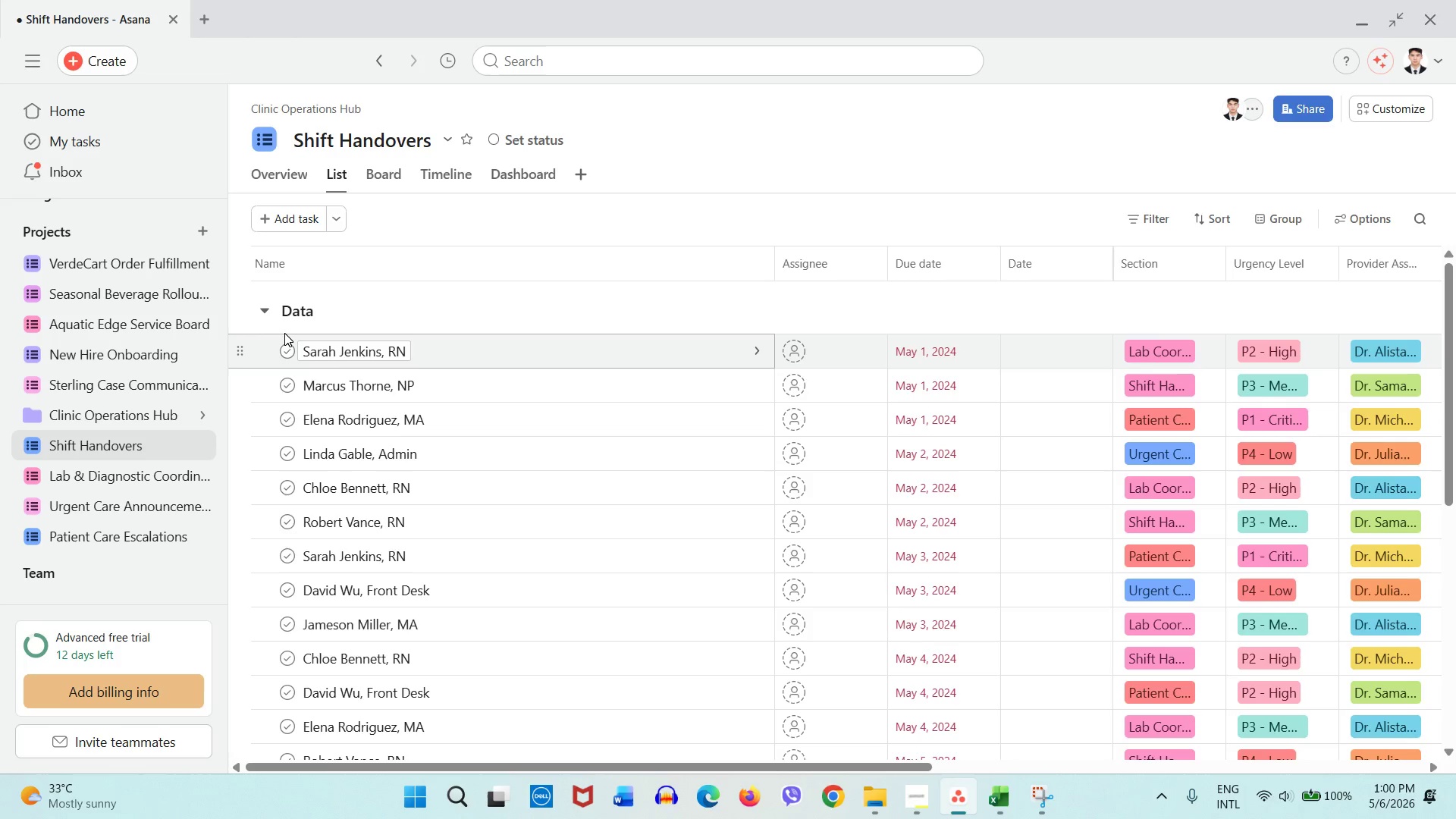 
left_click([431, 179])
 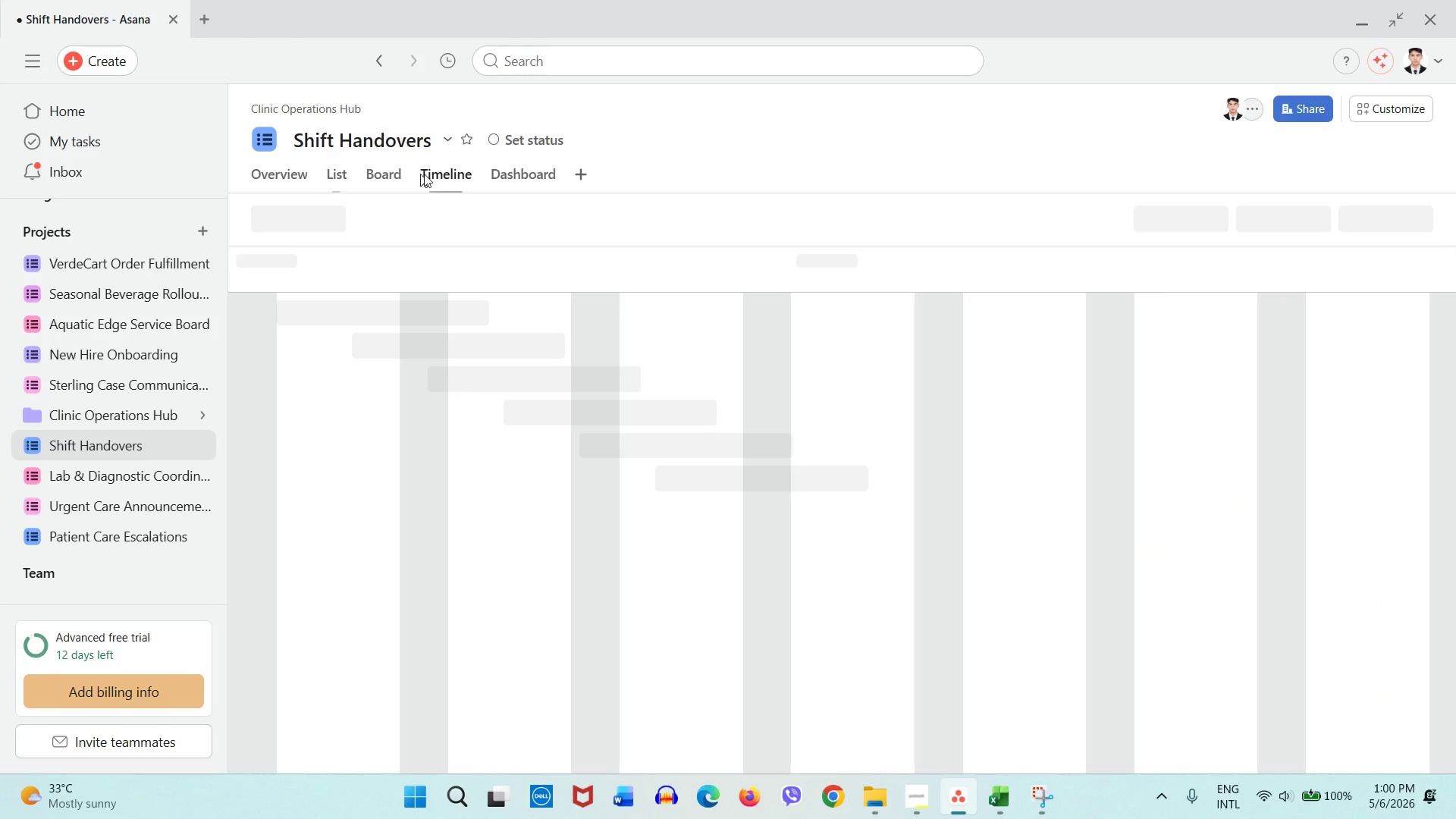 
mouse_move([444, 179])
 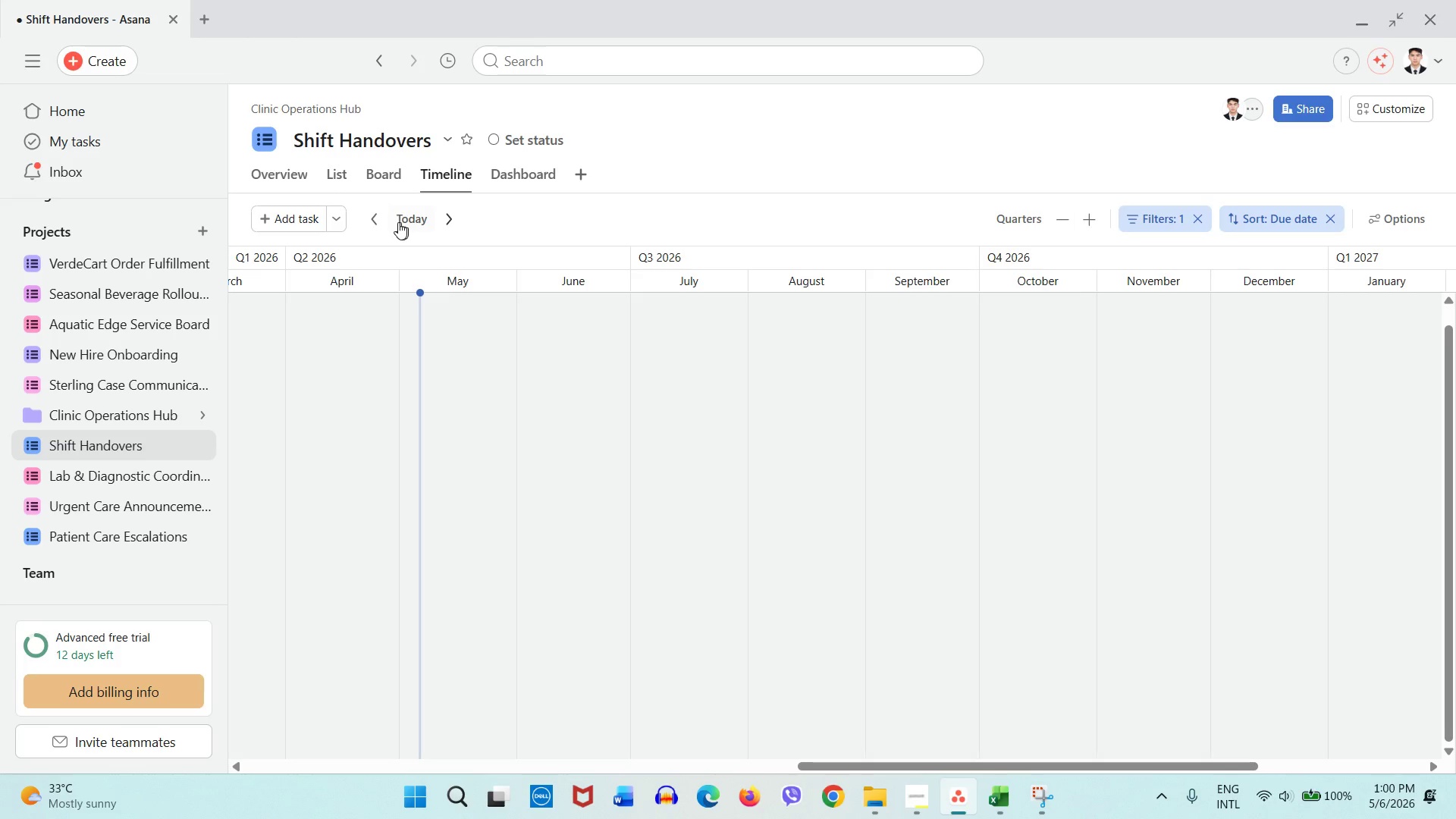 
left_click([378, 222])
 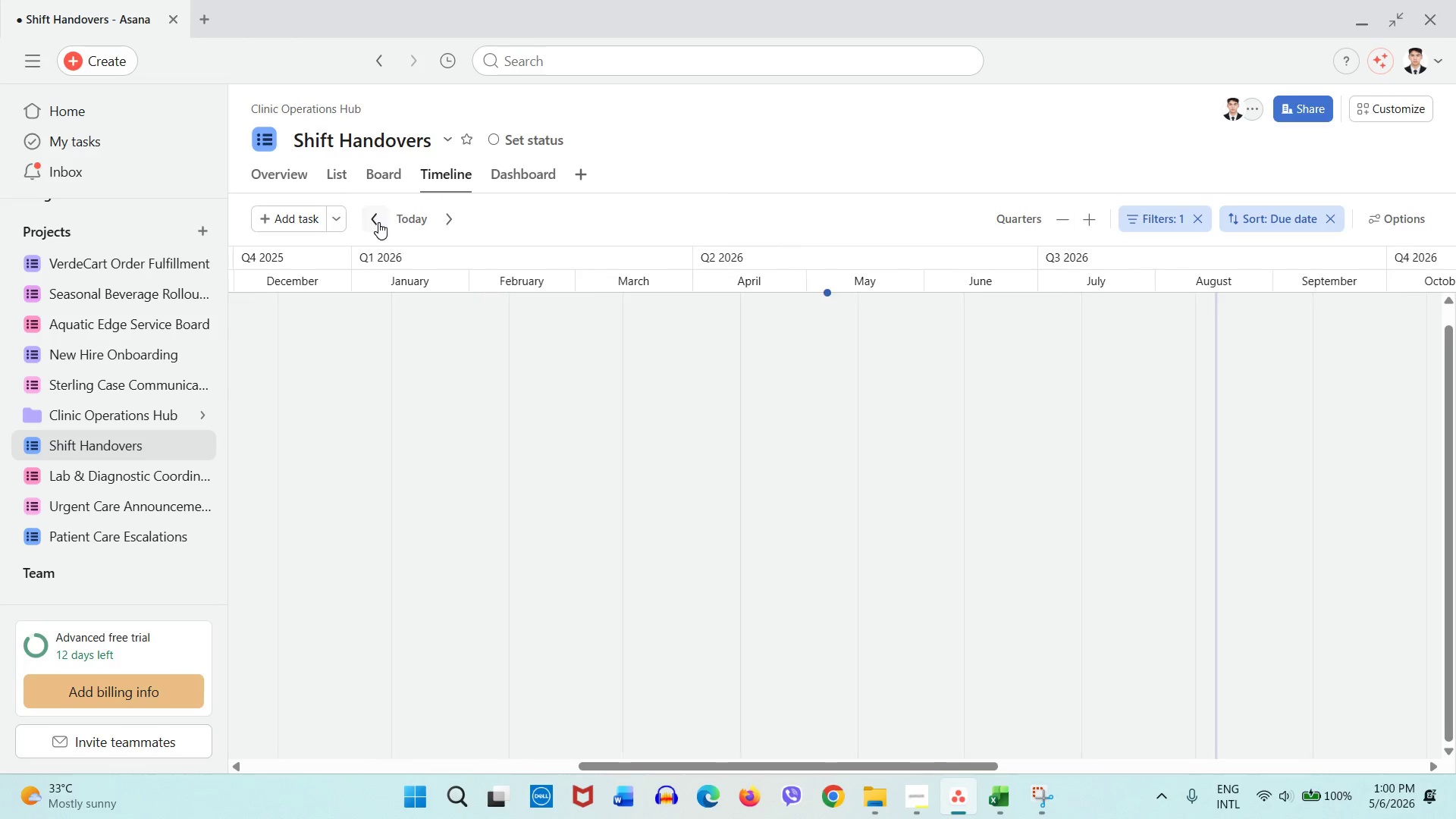 
left_click([378, 222])
 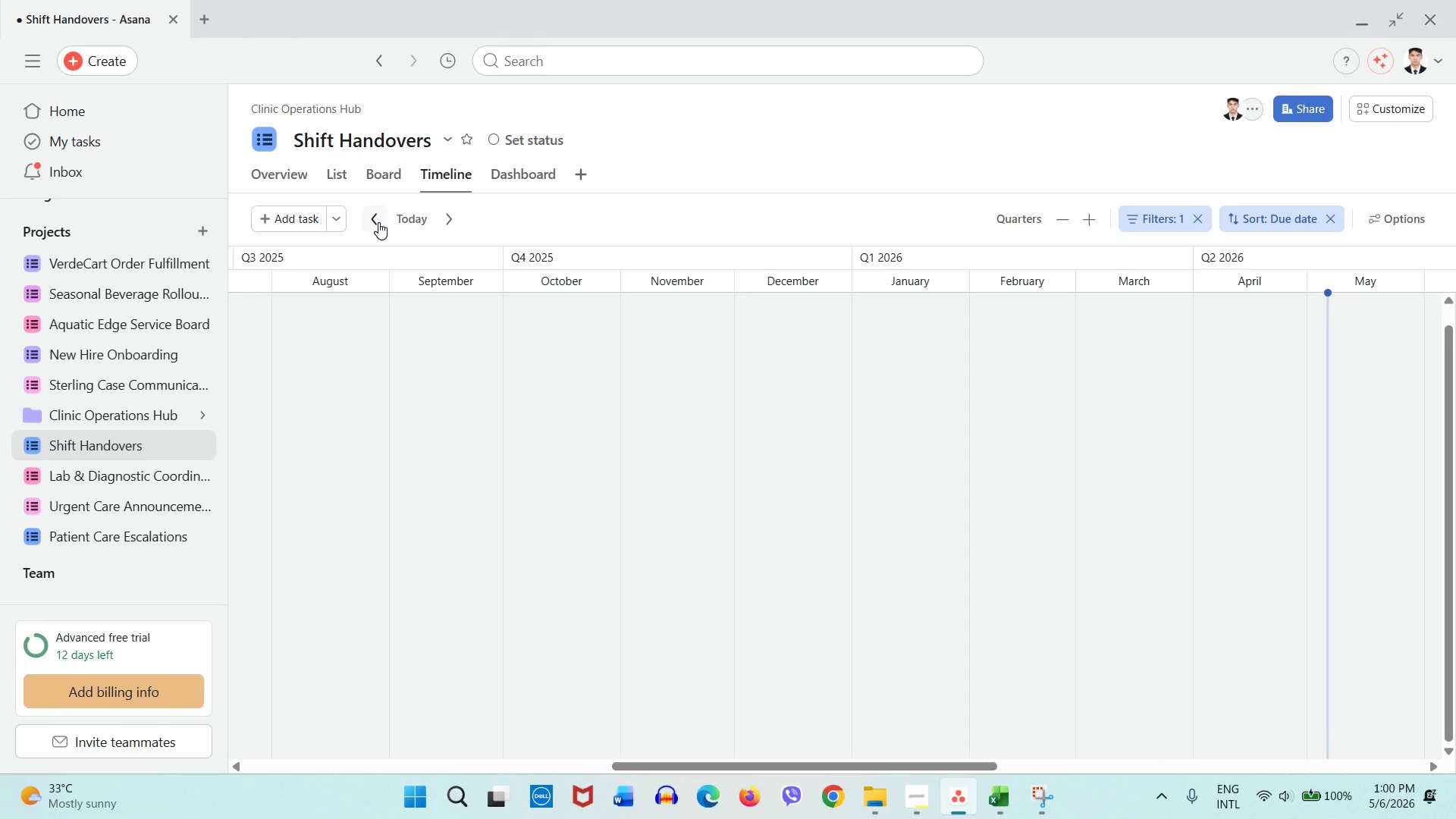 
left_click([378, 222])
 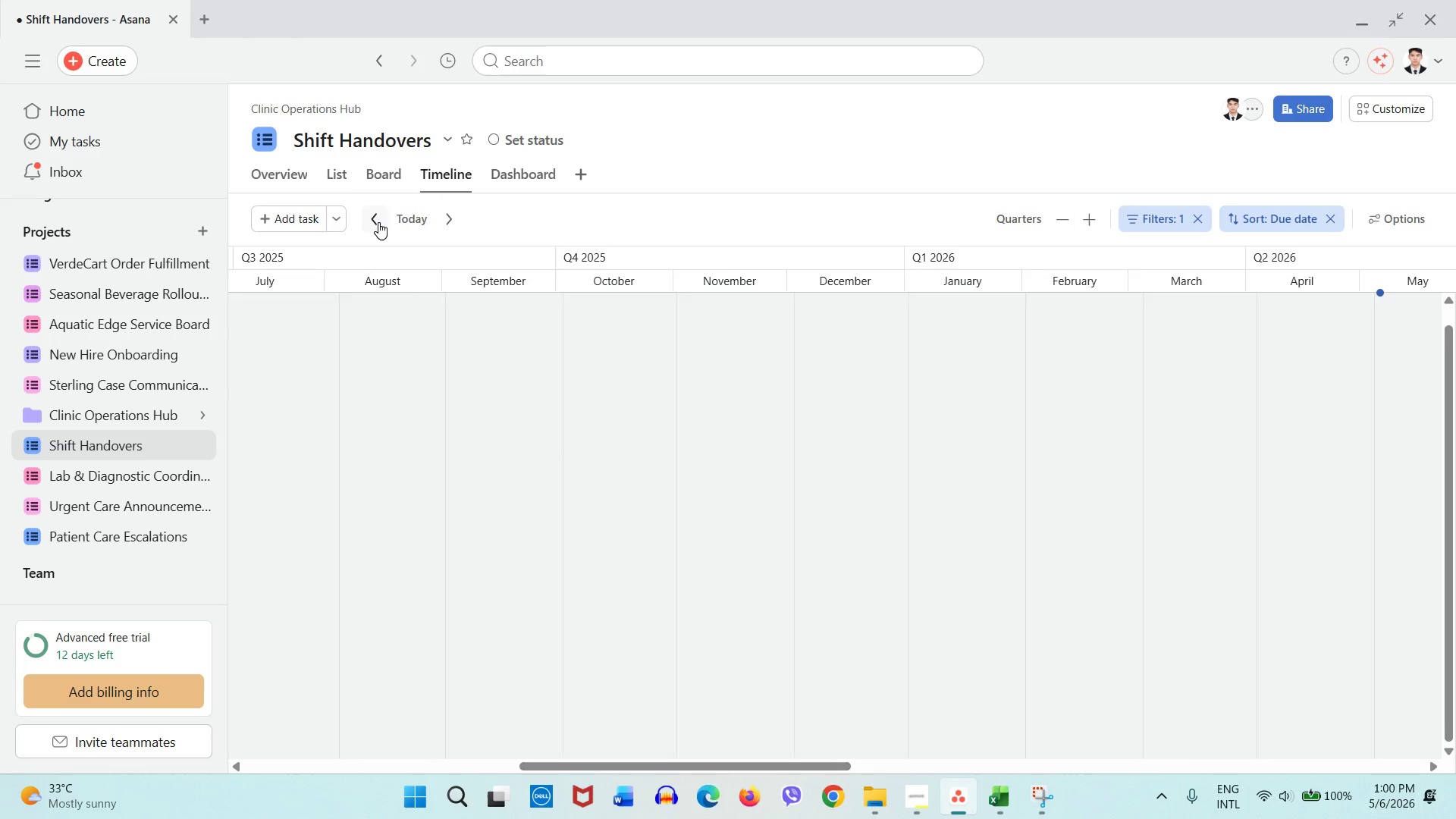 
left_click([378, 222])
 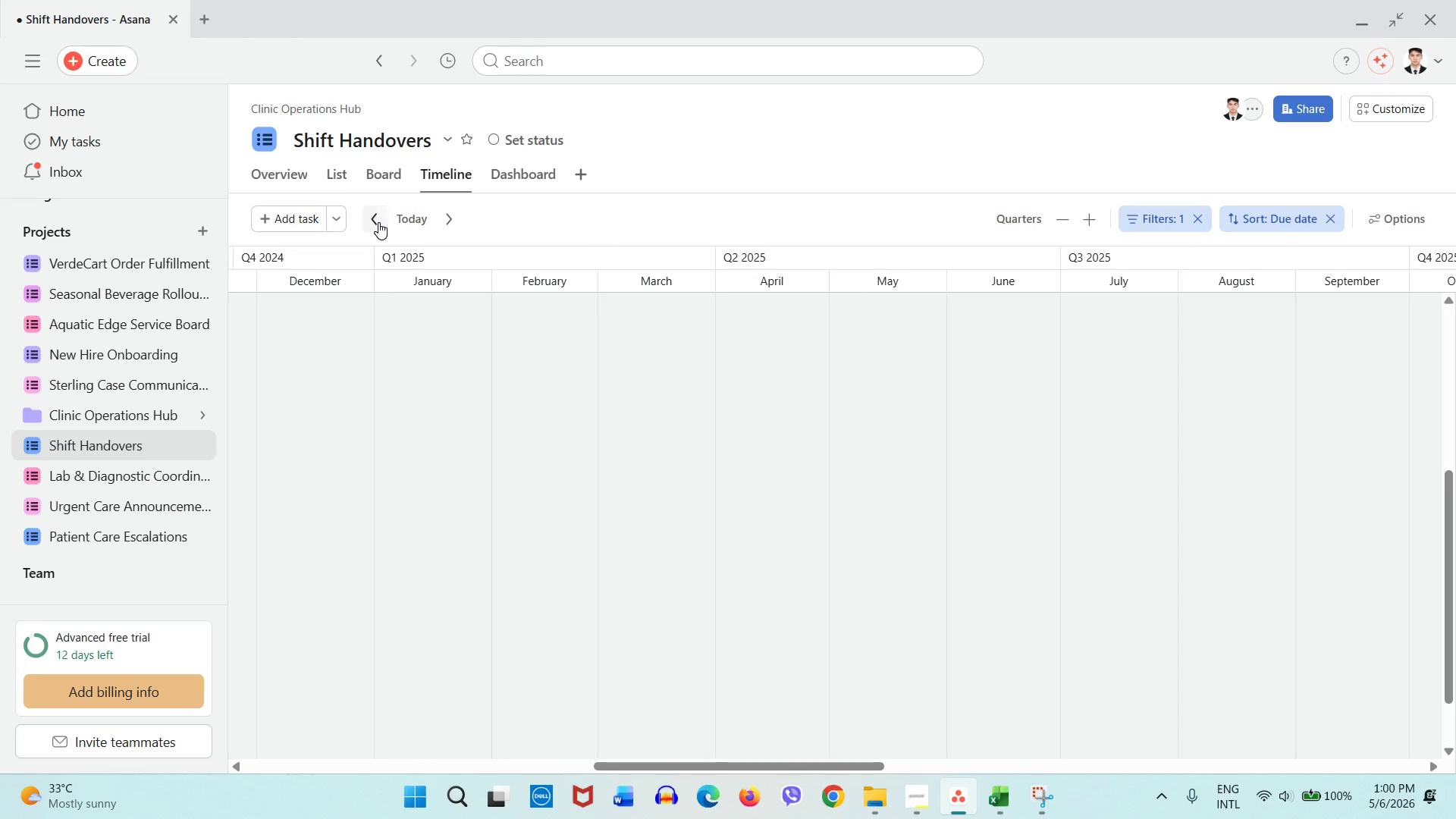 
left_click([378, 222])
 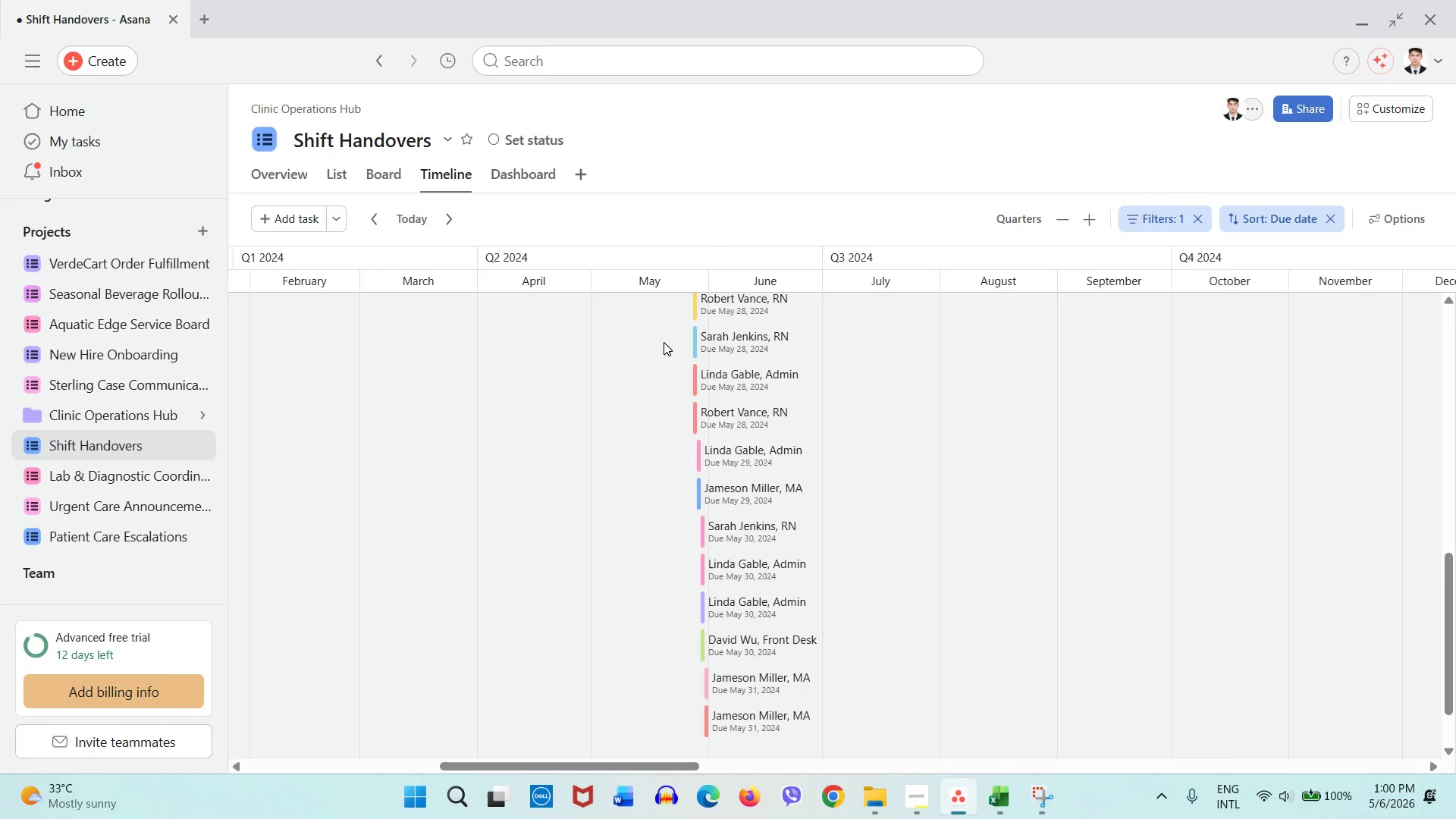 
scroll: coordinate [663, 349], scroll_direction: up, amount: 12.0
 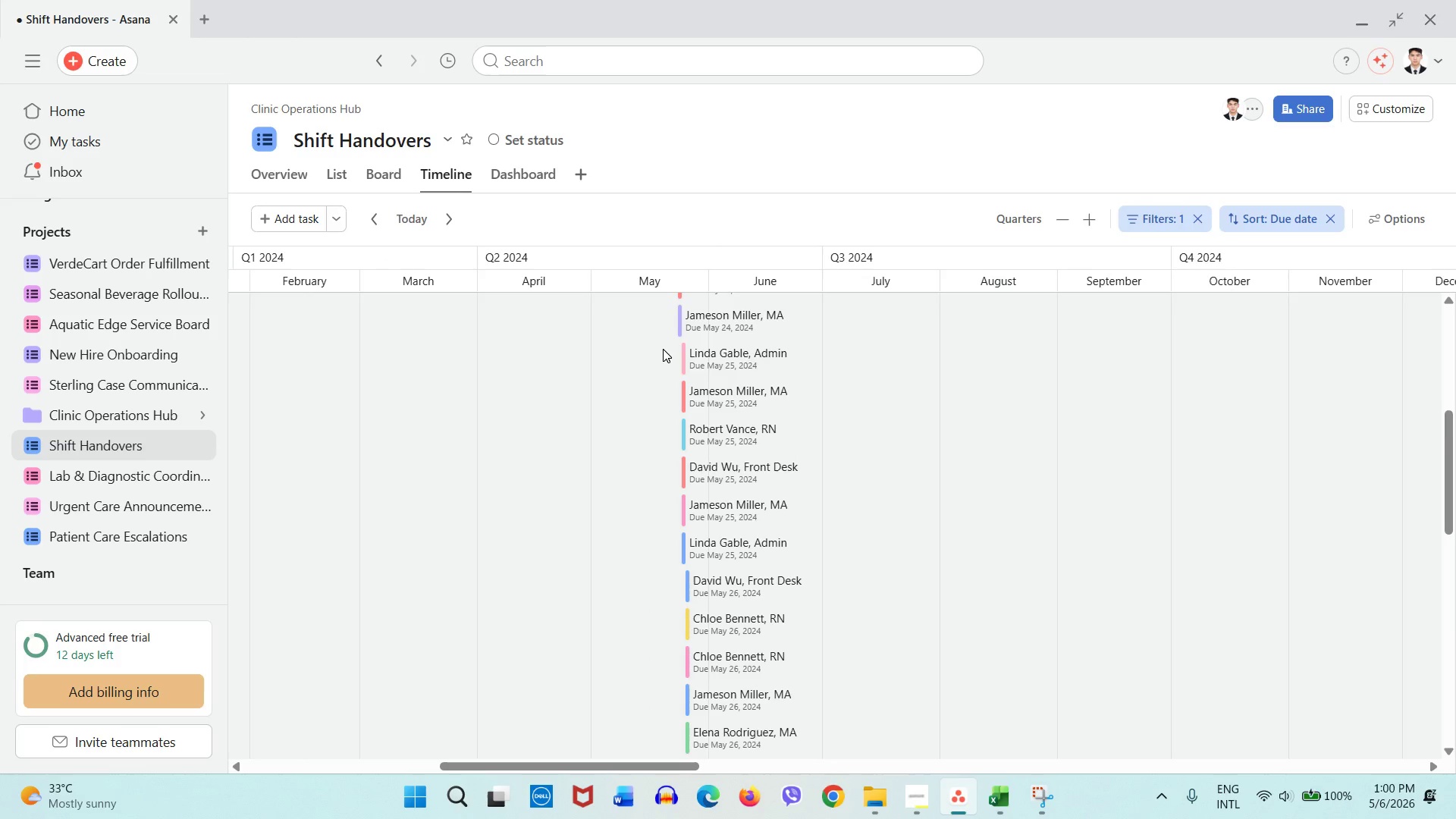 
scroll: coordinate [663, 349], scroll_direction: down, amount: 12.0
 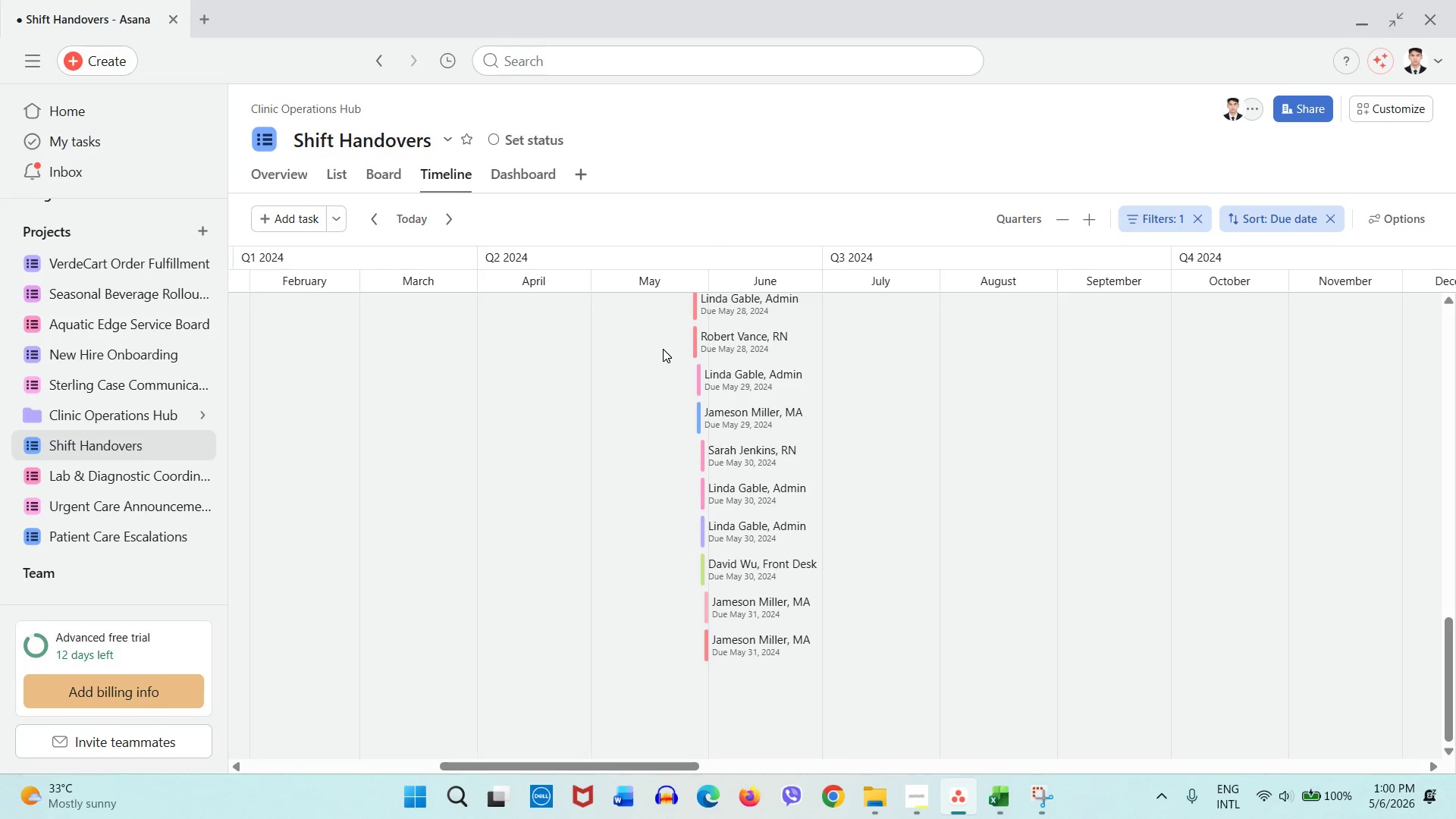 
scroll: coordinate [663, 349], scroll_direction: up, amount: 14.0
 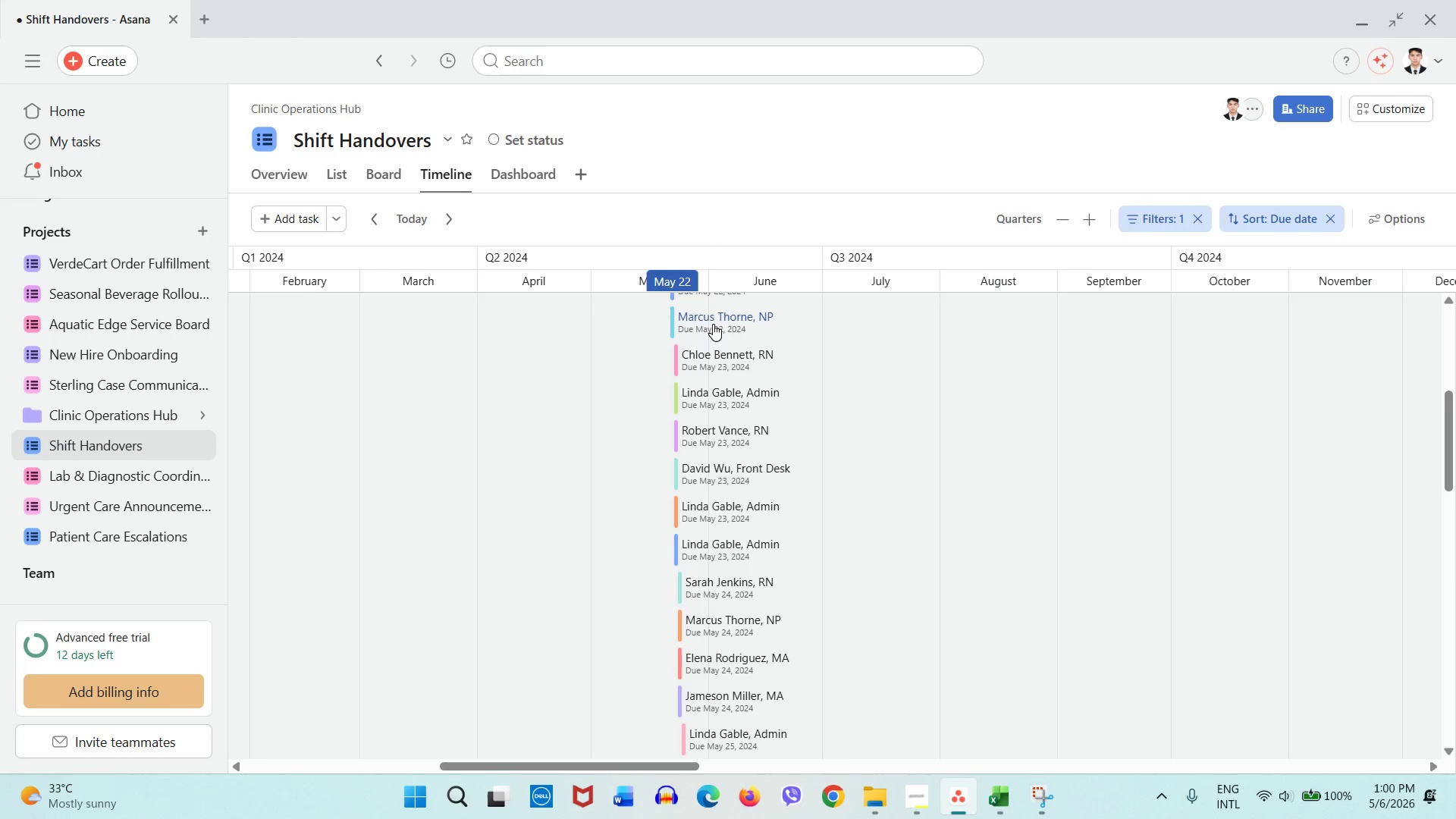 
left_click([714, 324])
 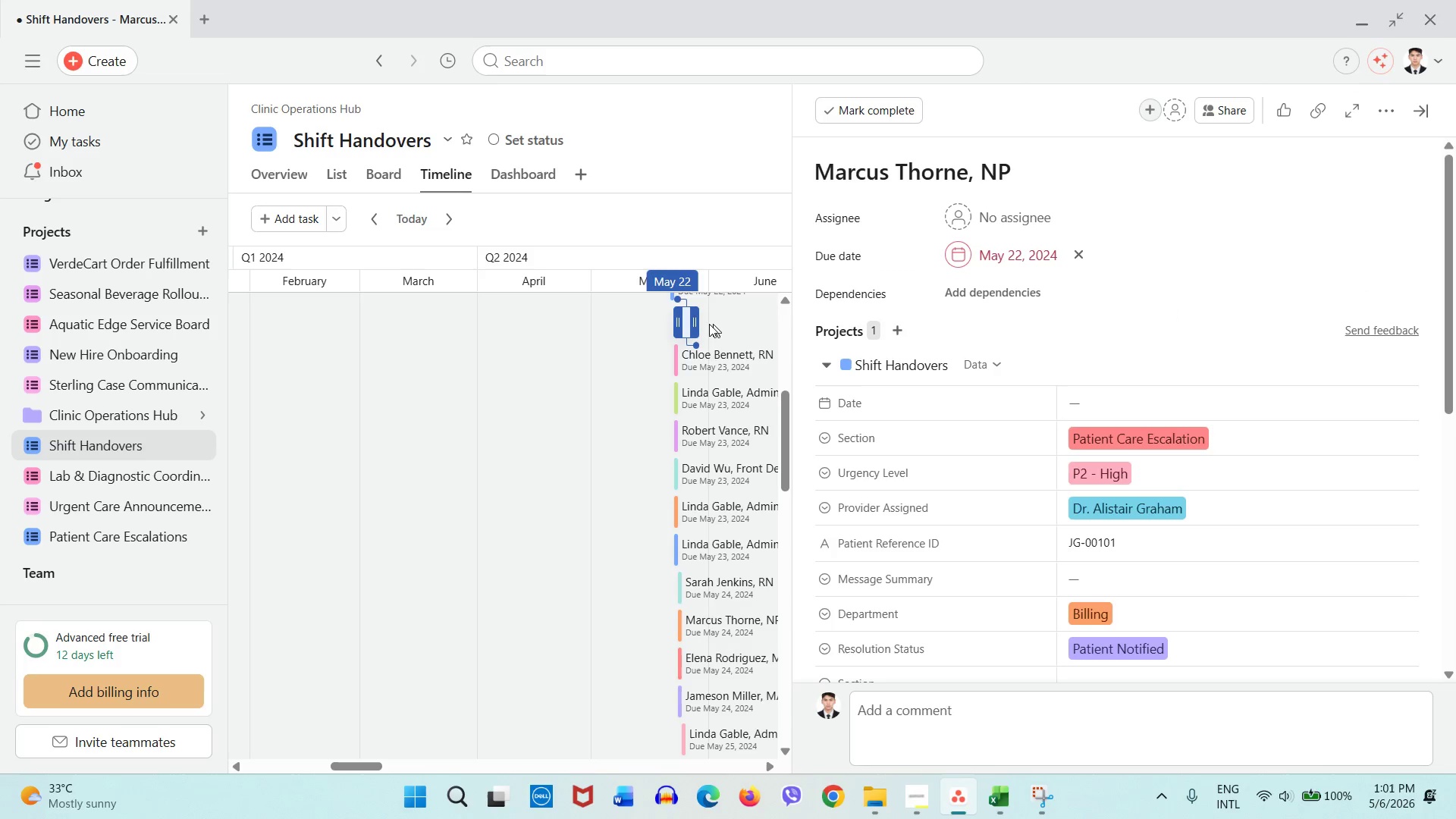 
left_click([595, 360])
 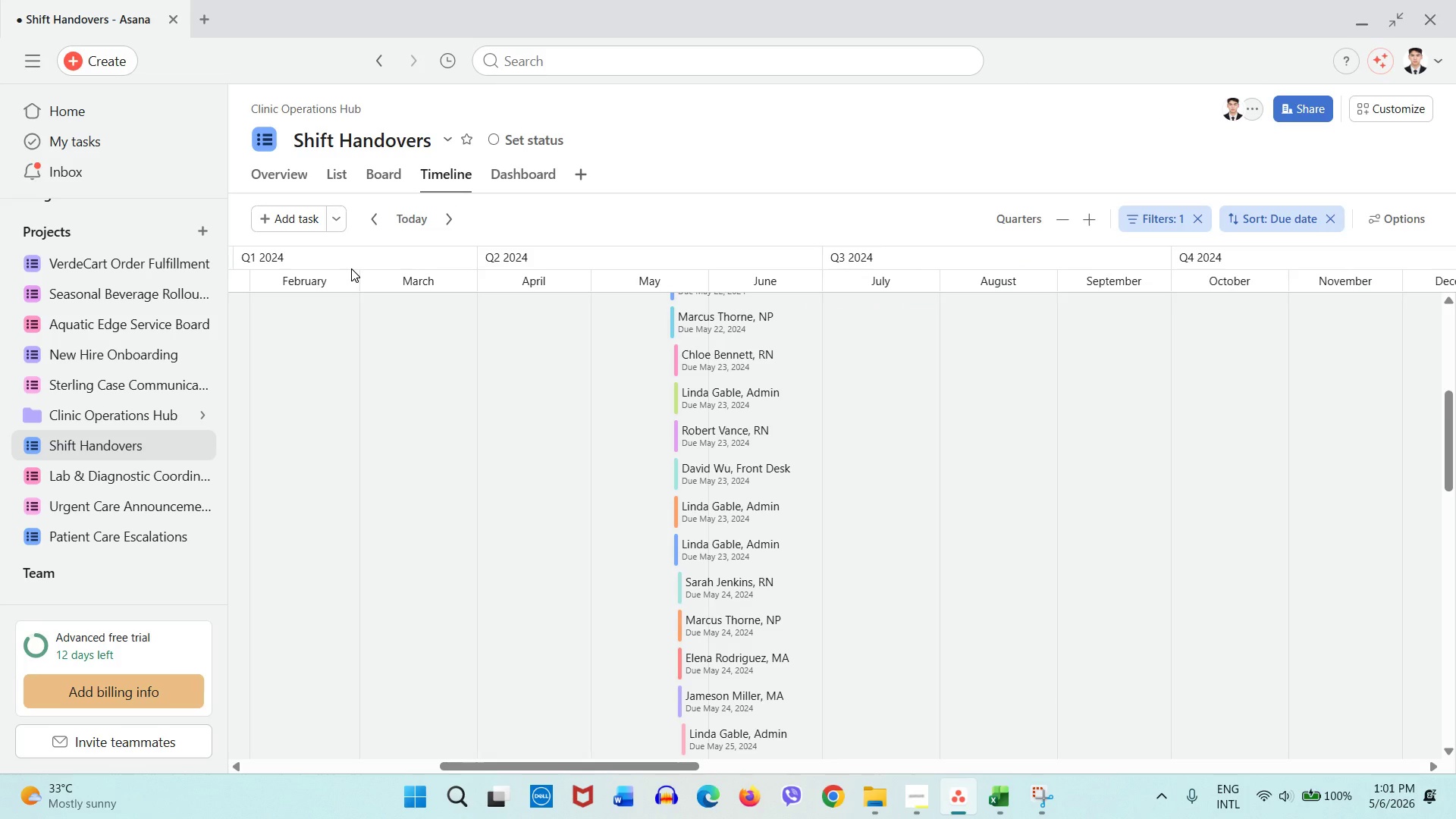 
wait(8.16)
 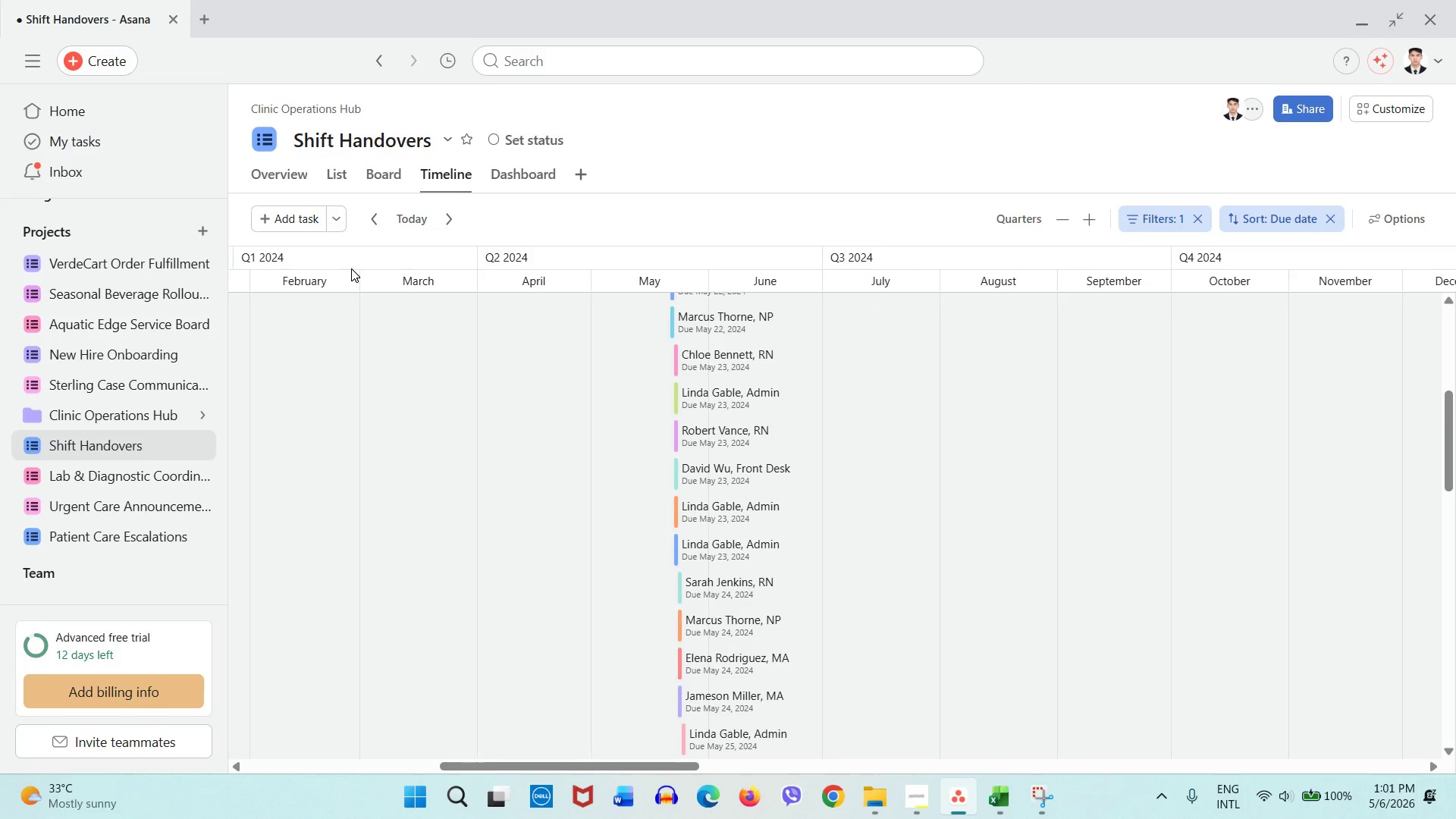 
left_click([118, 477])
 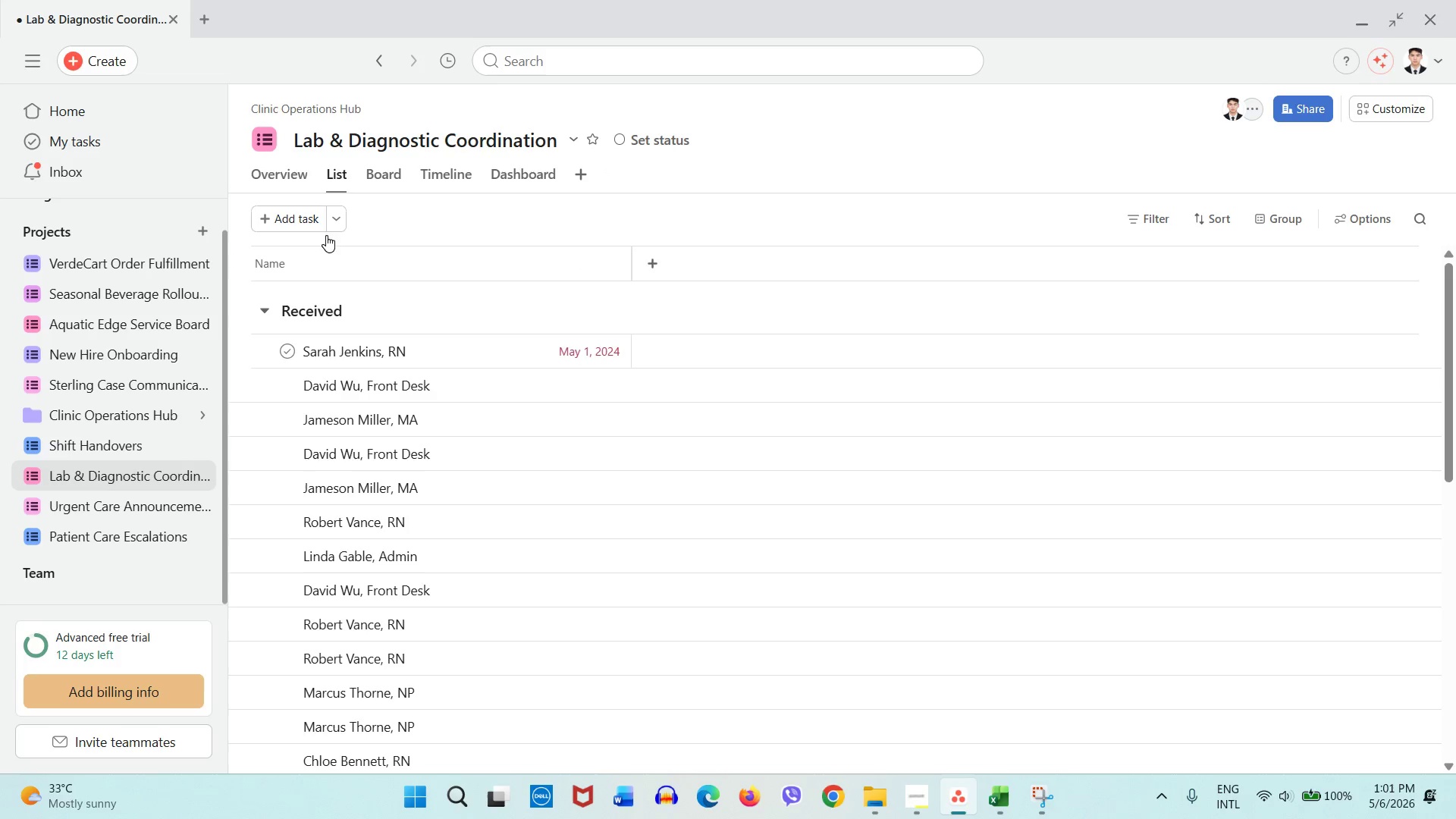 
left_click([369, 184])
 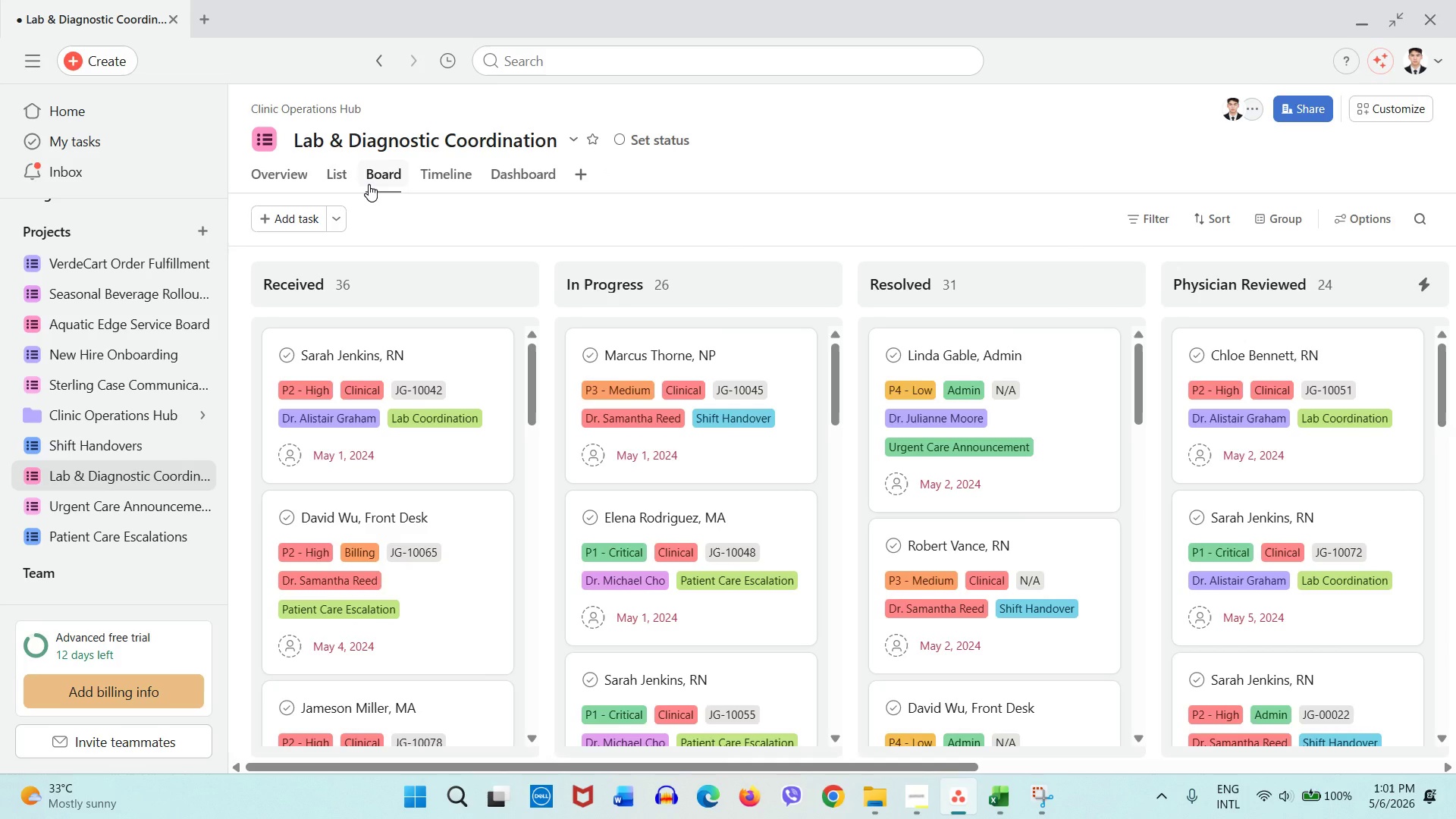 
wait(10.53)
 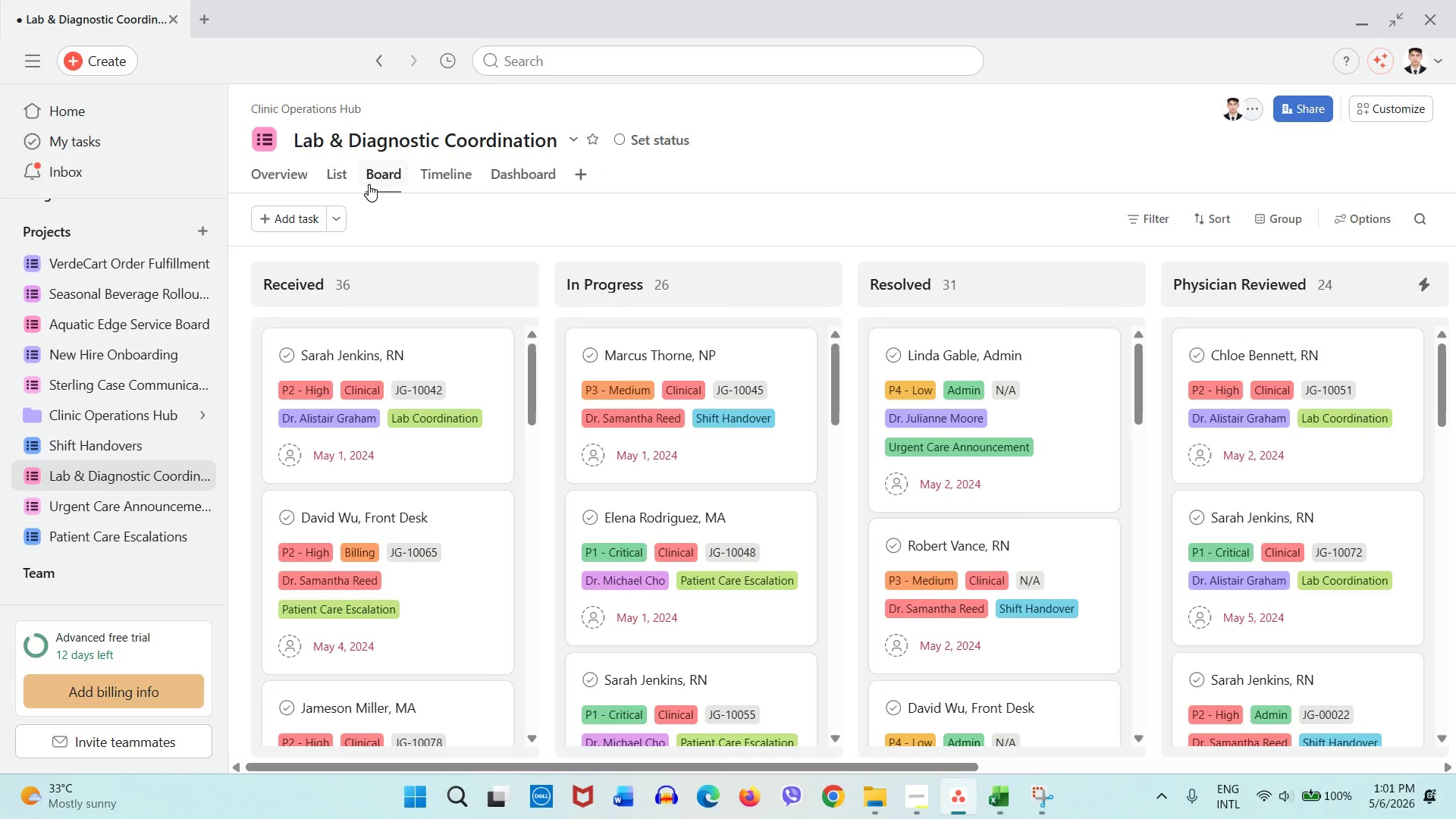 
left_click([456, 336])
 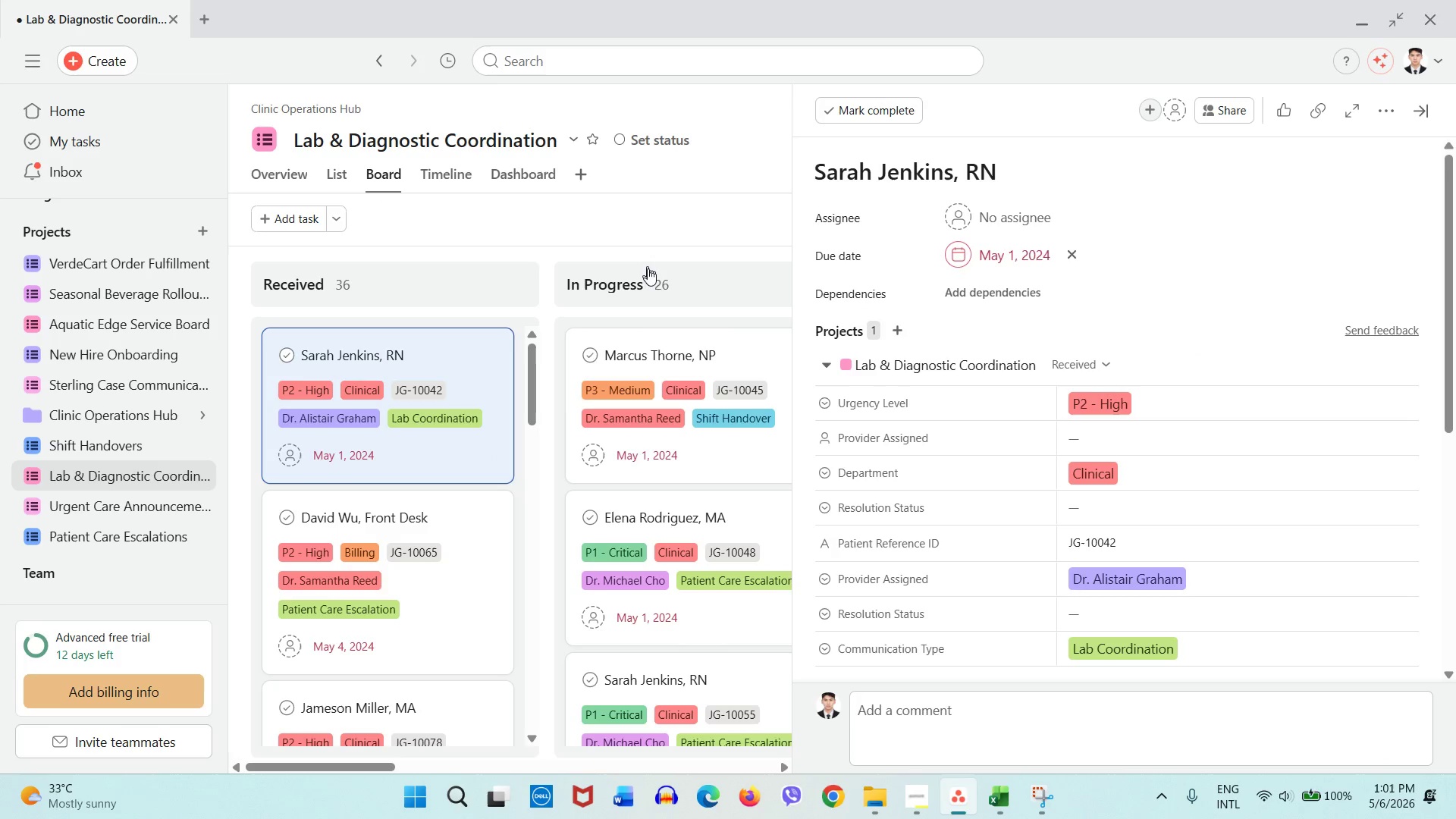 
wait(5.03)
 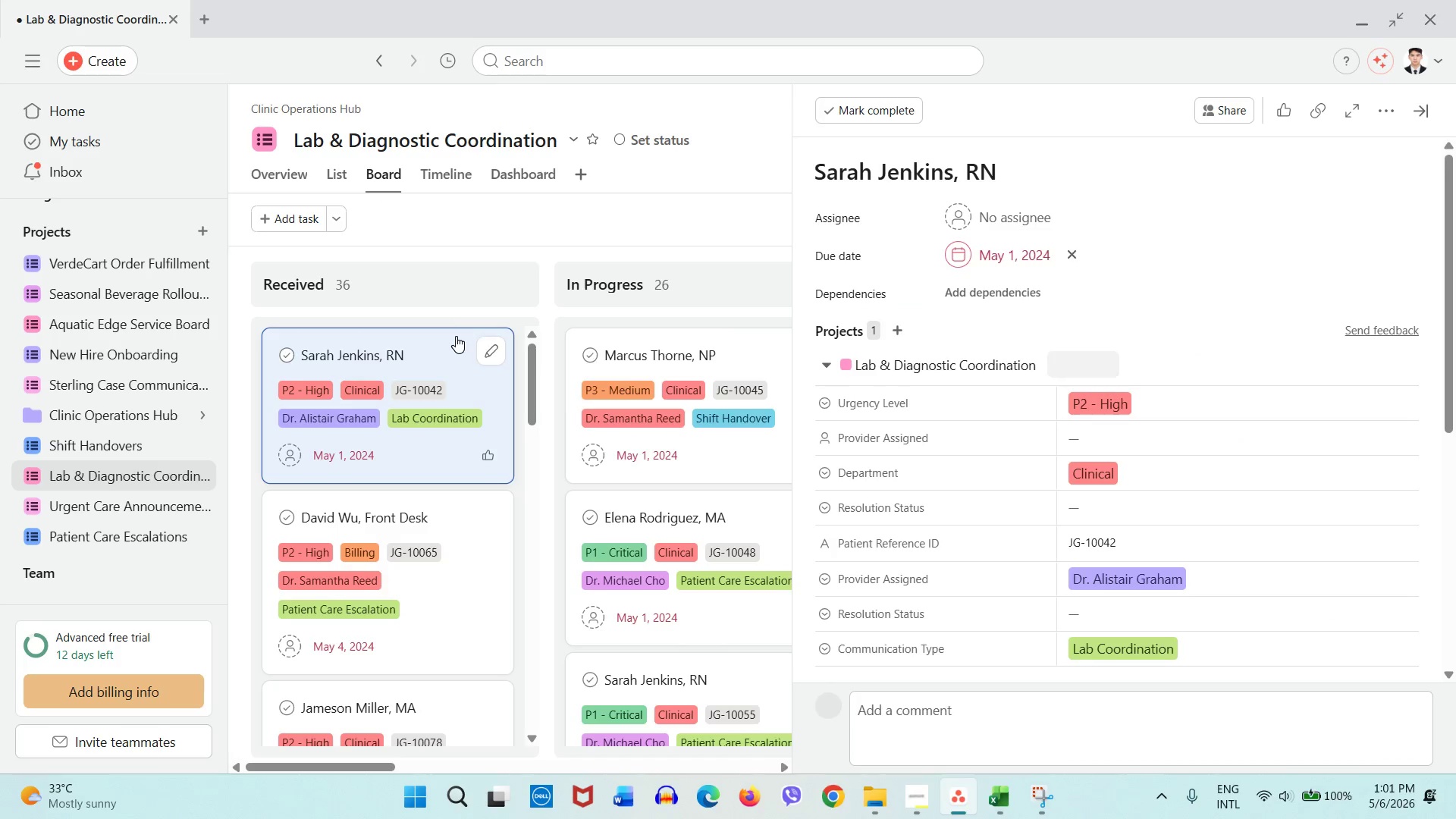 
left_click([676, 212])
 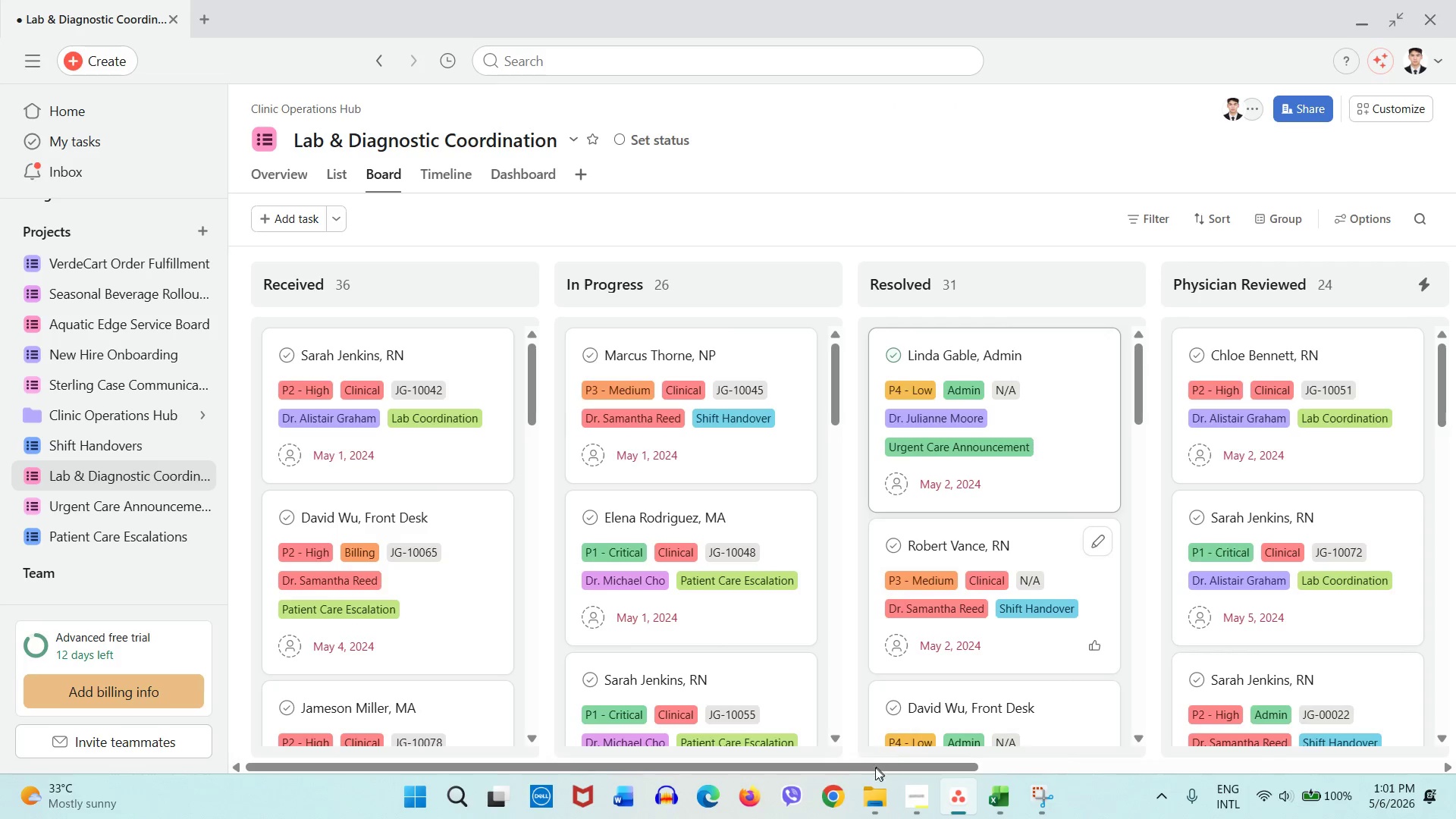 
left_click_drag(start_coordinate=[874, 767], to_coordinate=[1244, 754])
 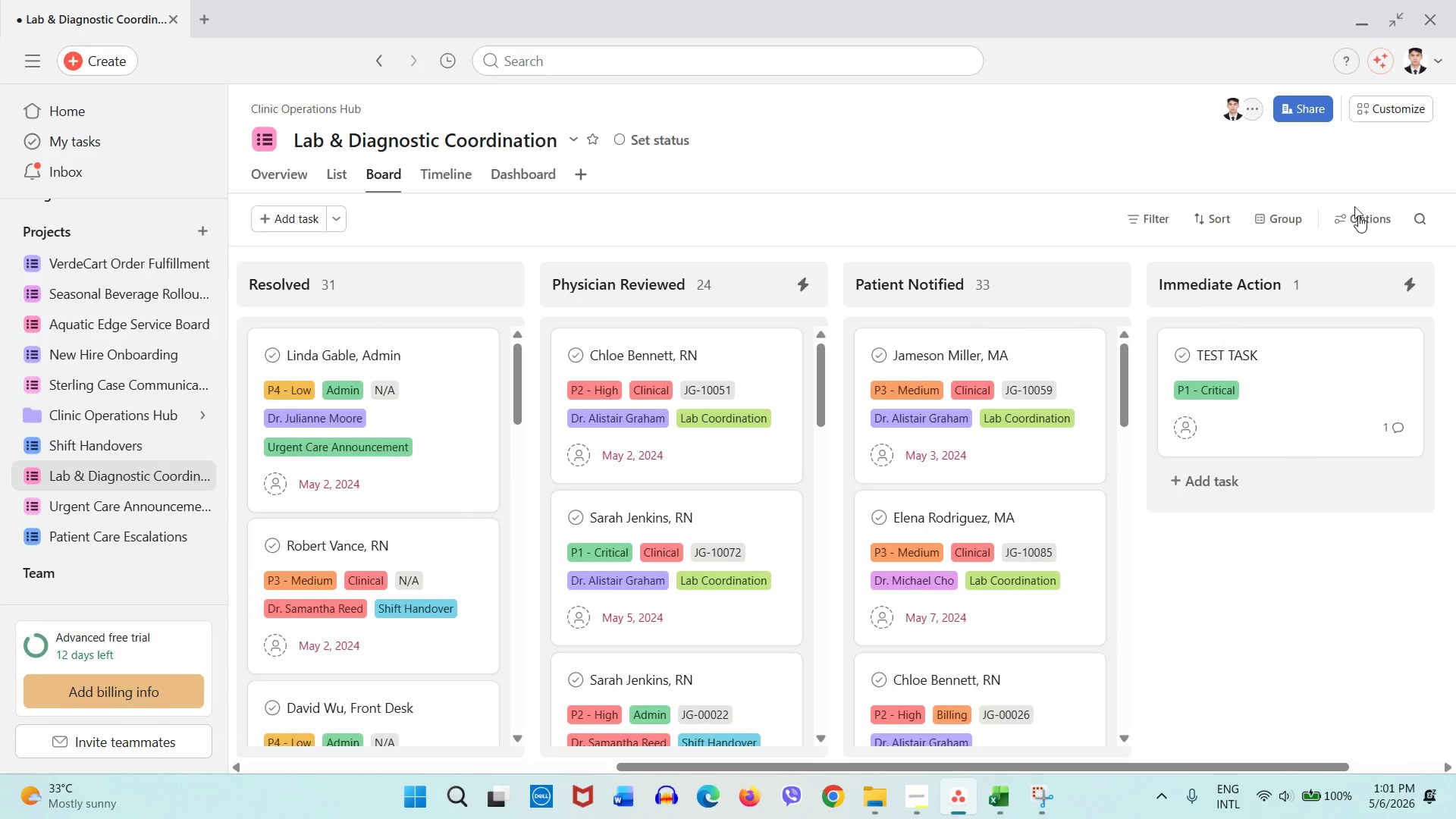 
wait(6.91)
 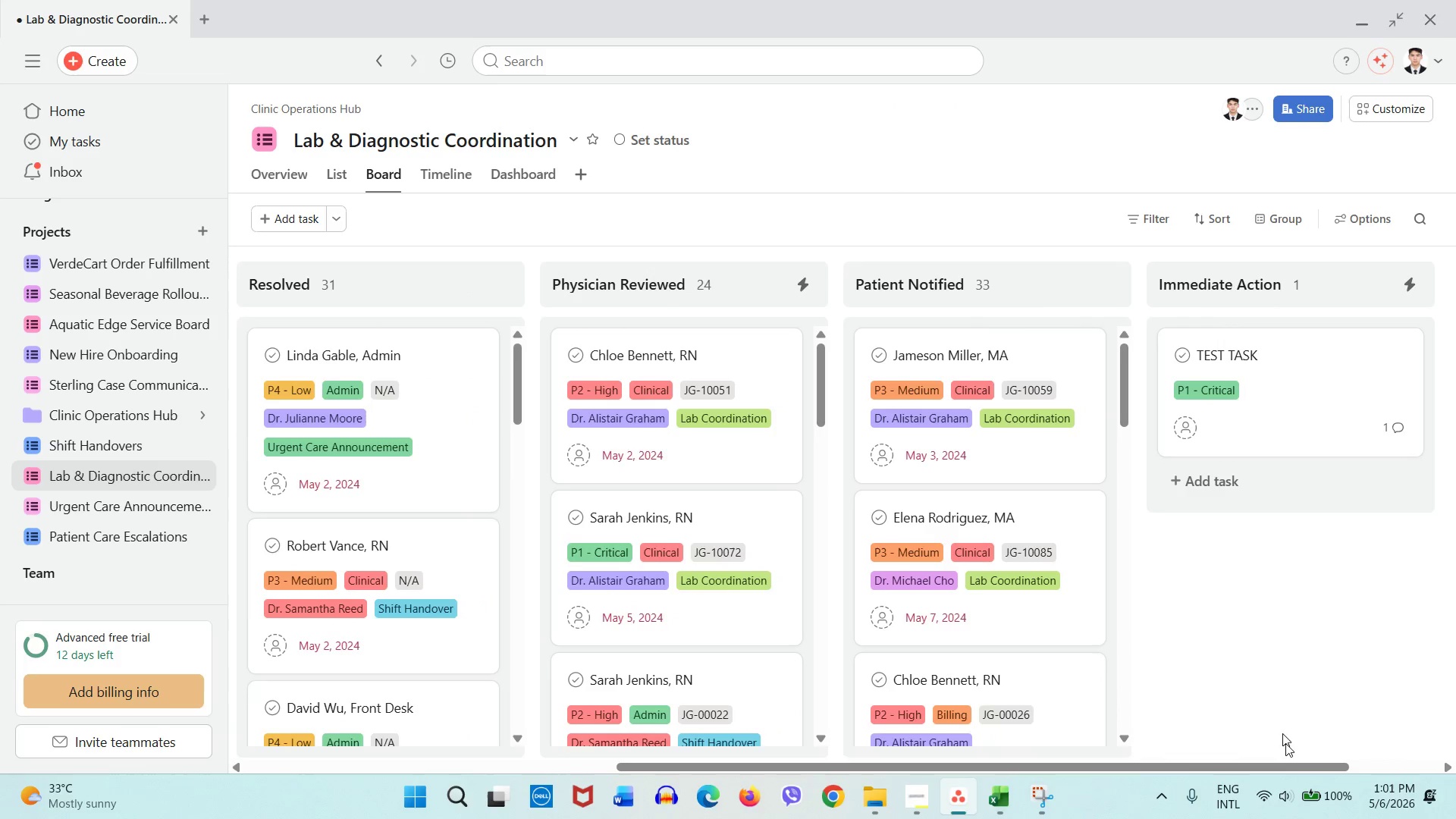 
left_click([1398, 118])
 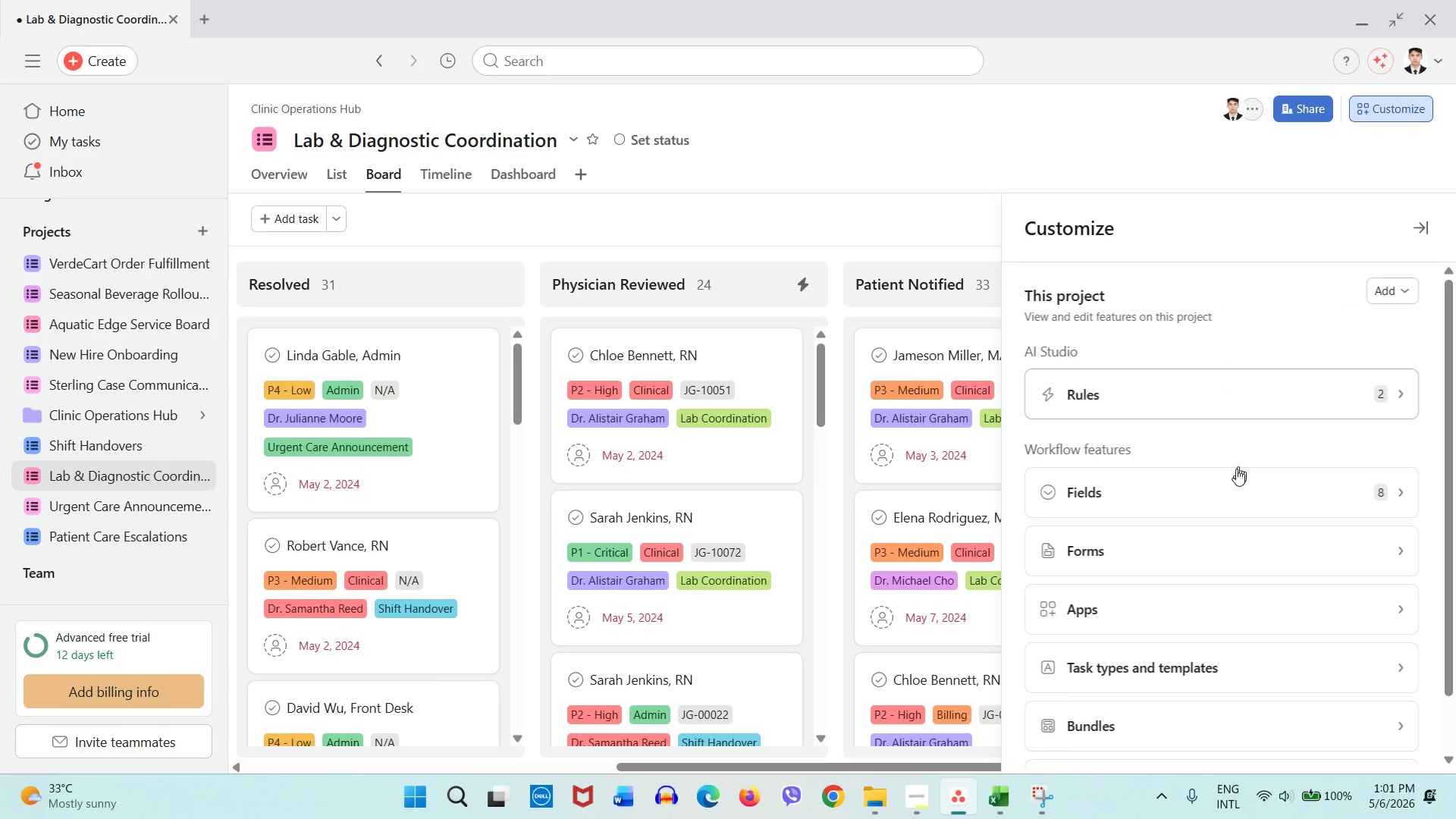 
left_click([1229, 481])
 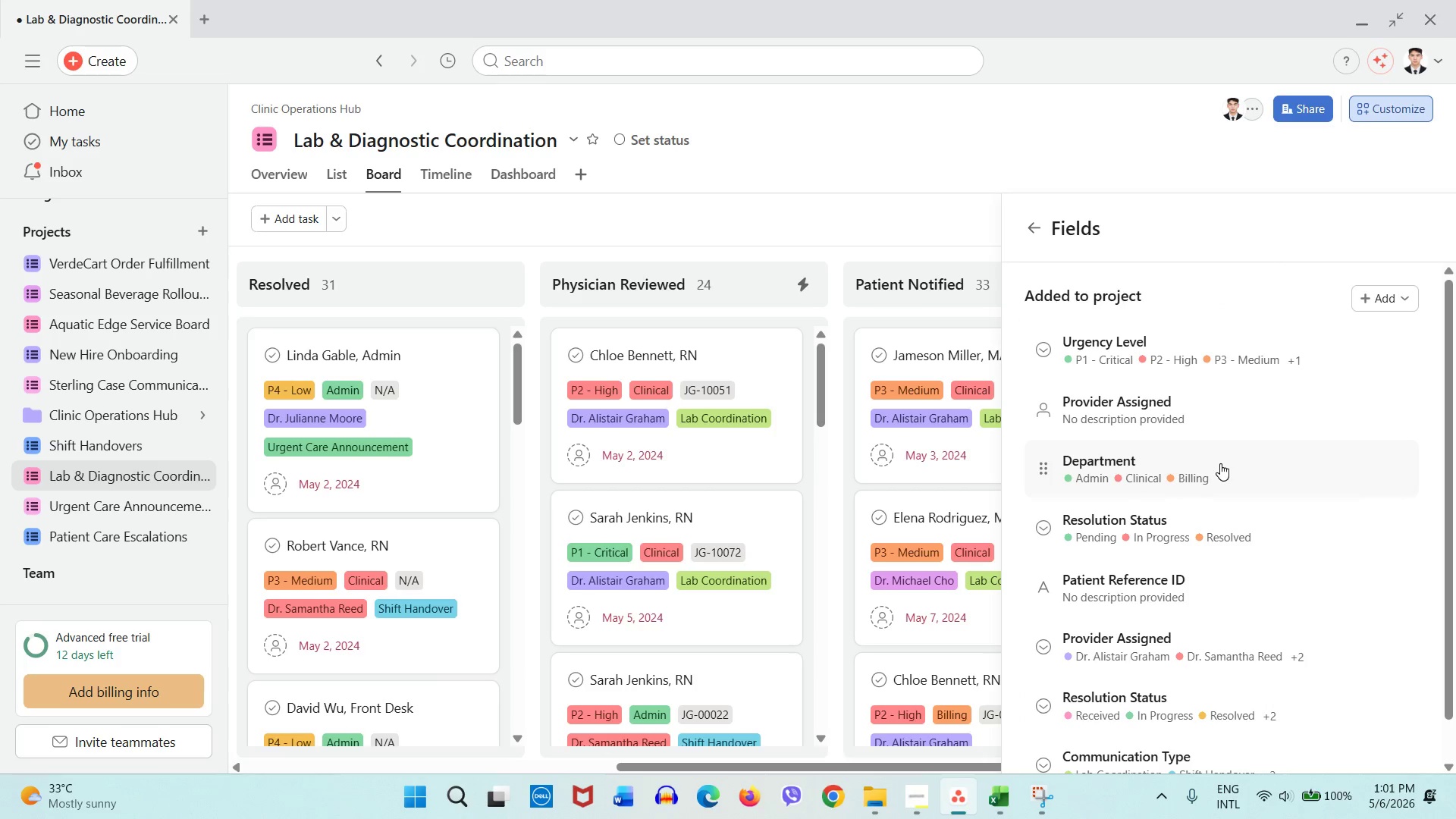 
scroll: coordinate [1220, 463], scroll_direction: down, amount: 3.0
 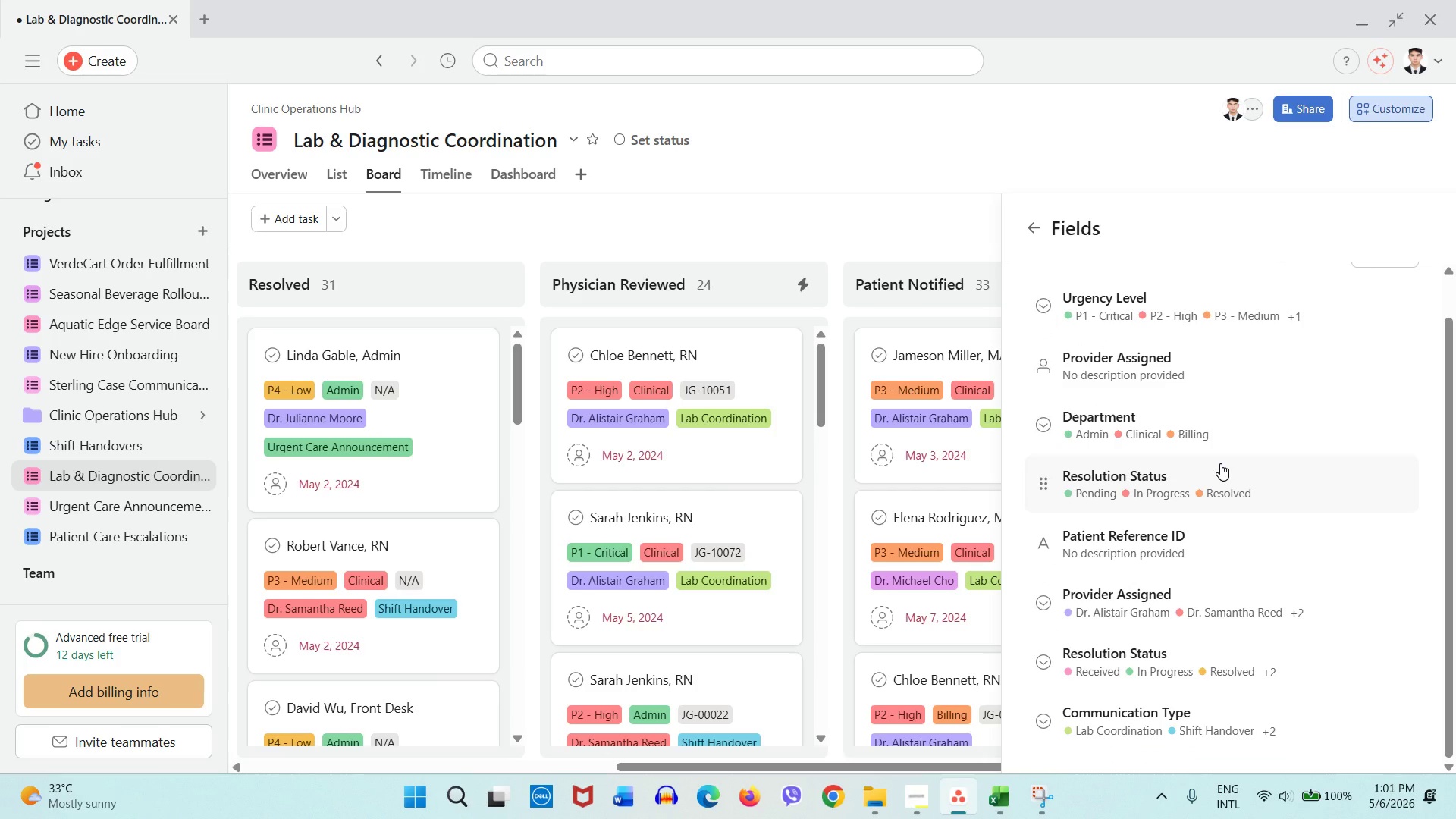 
scroll: coordinate [1220, 463], scroll_direction: up, amount: 6.0
 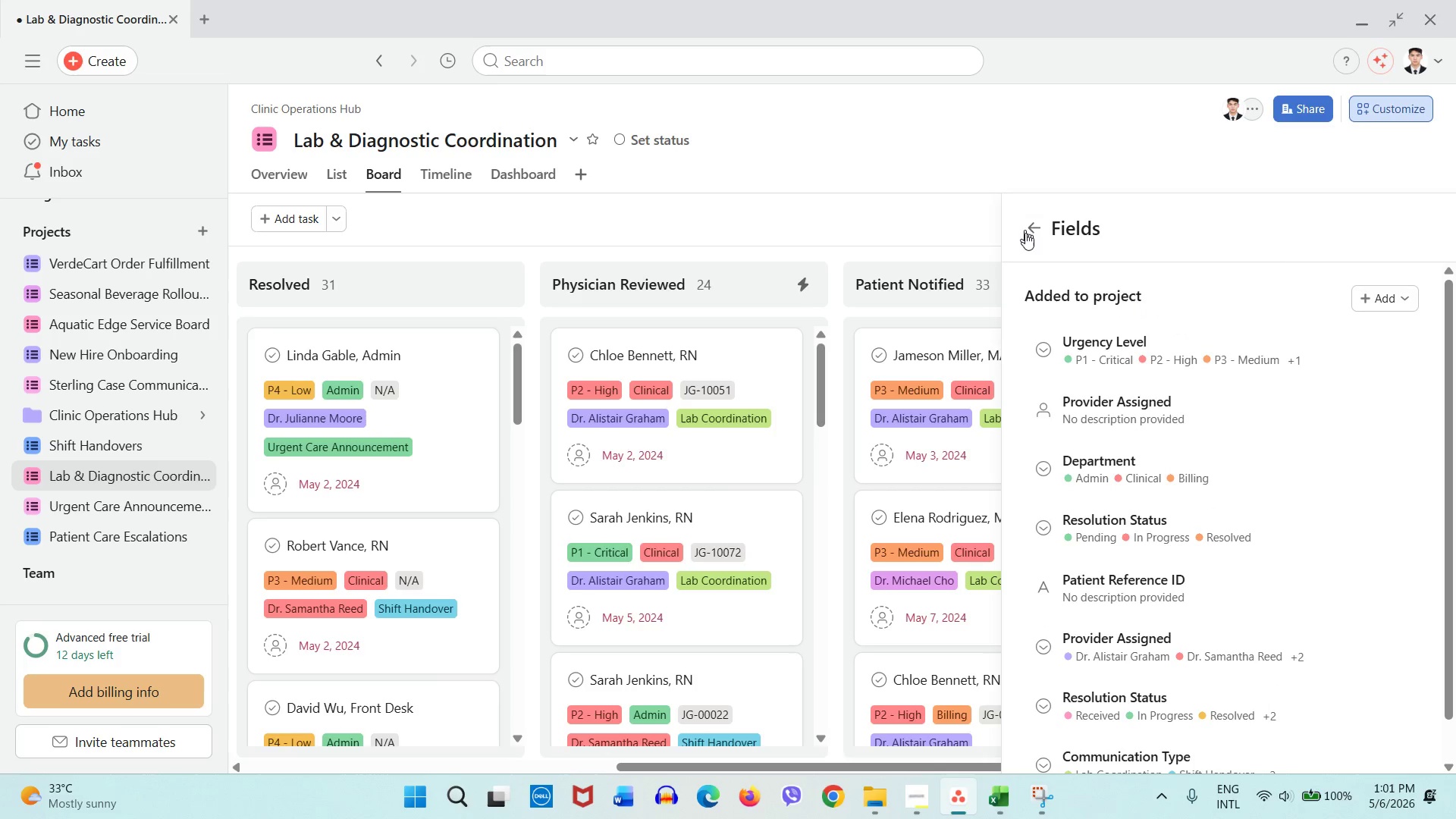 
left_click([1028, 237])
 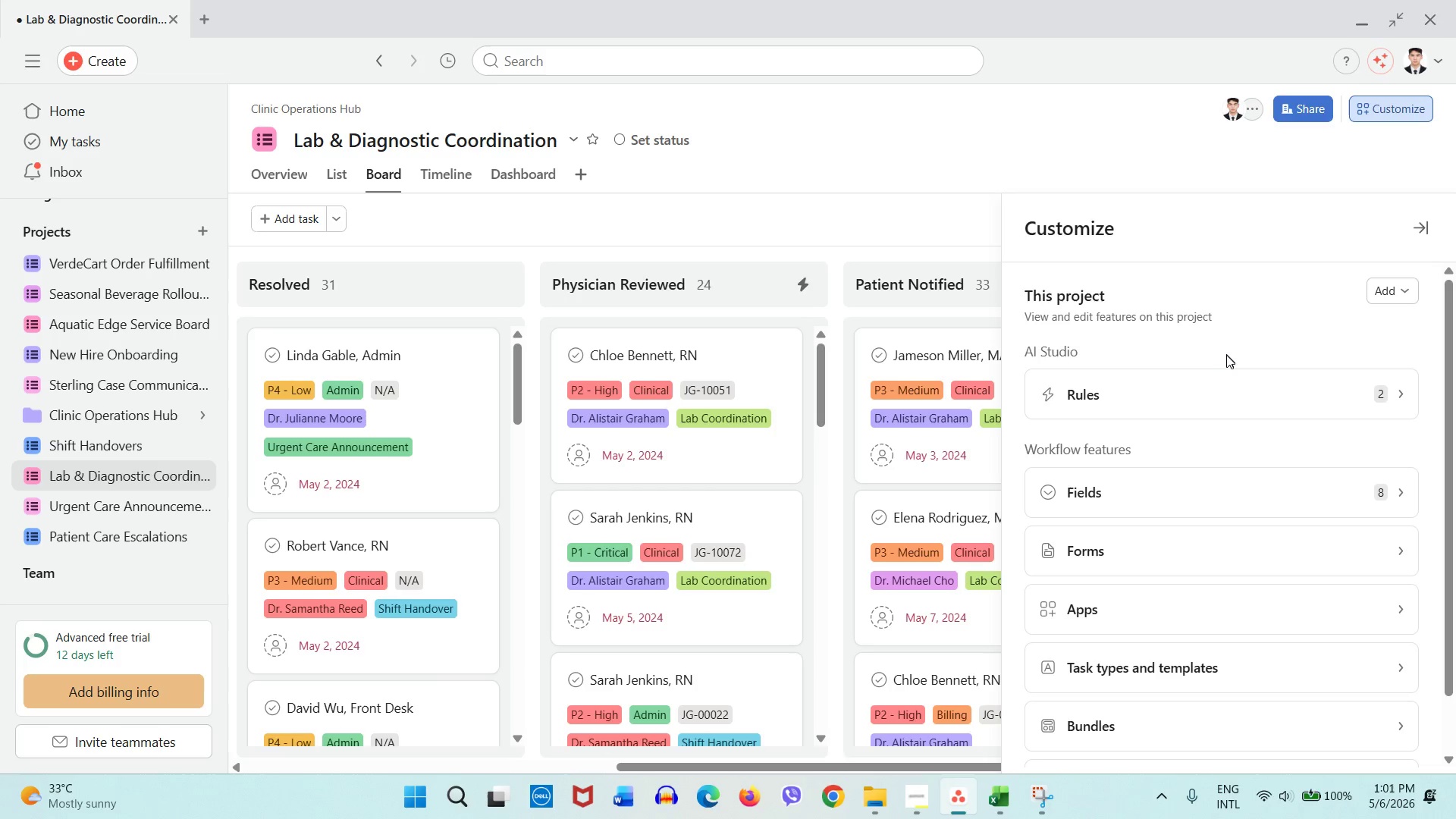 
left_click([1219, 380])
 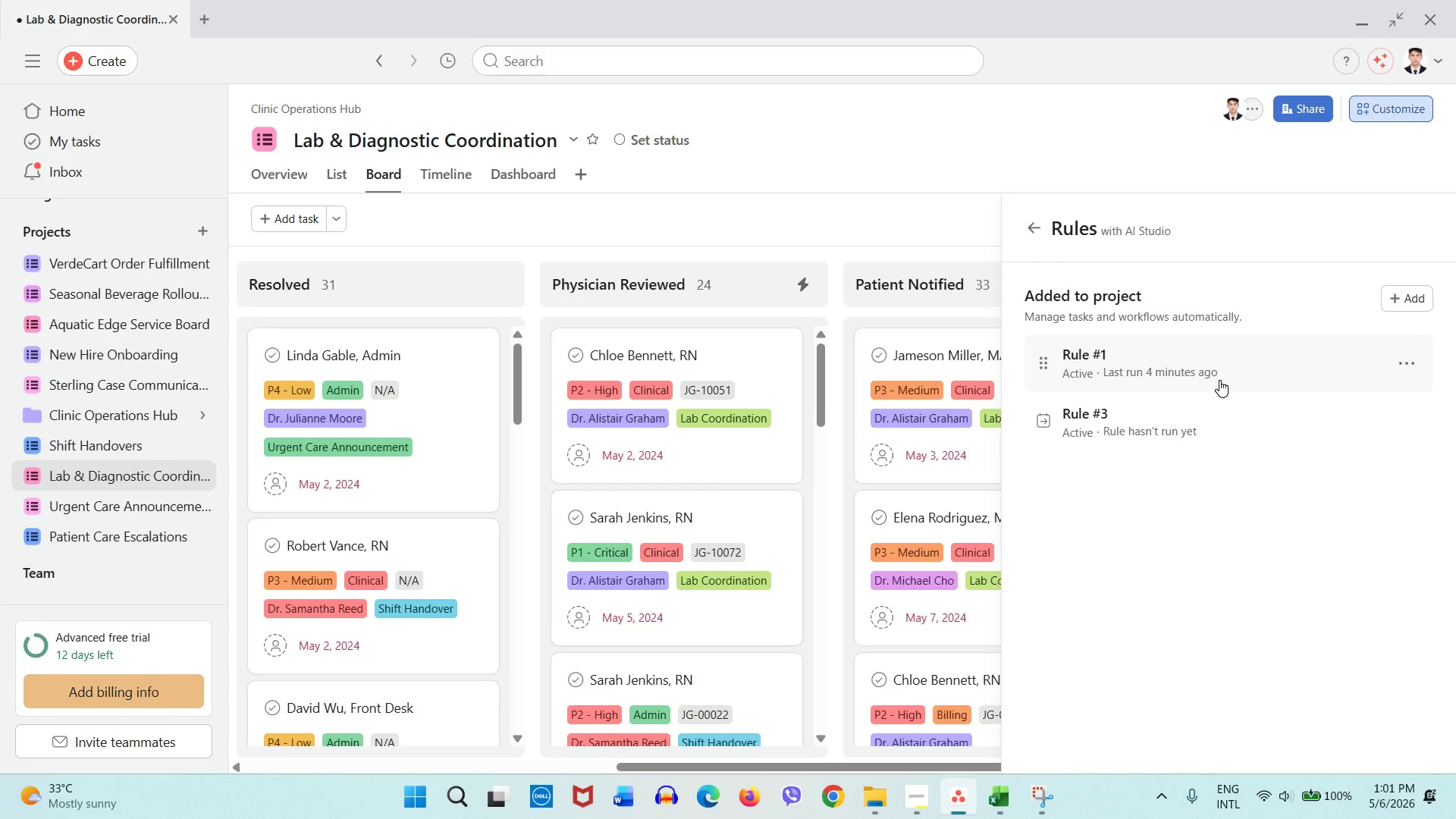 
left_click([1219, 380])
 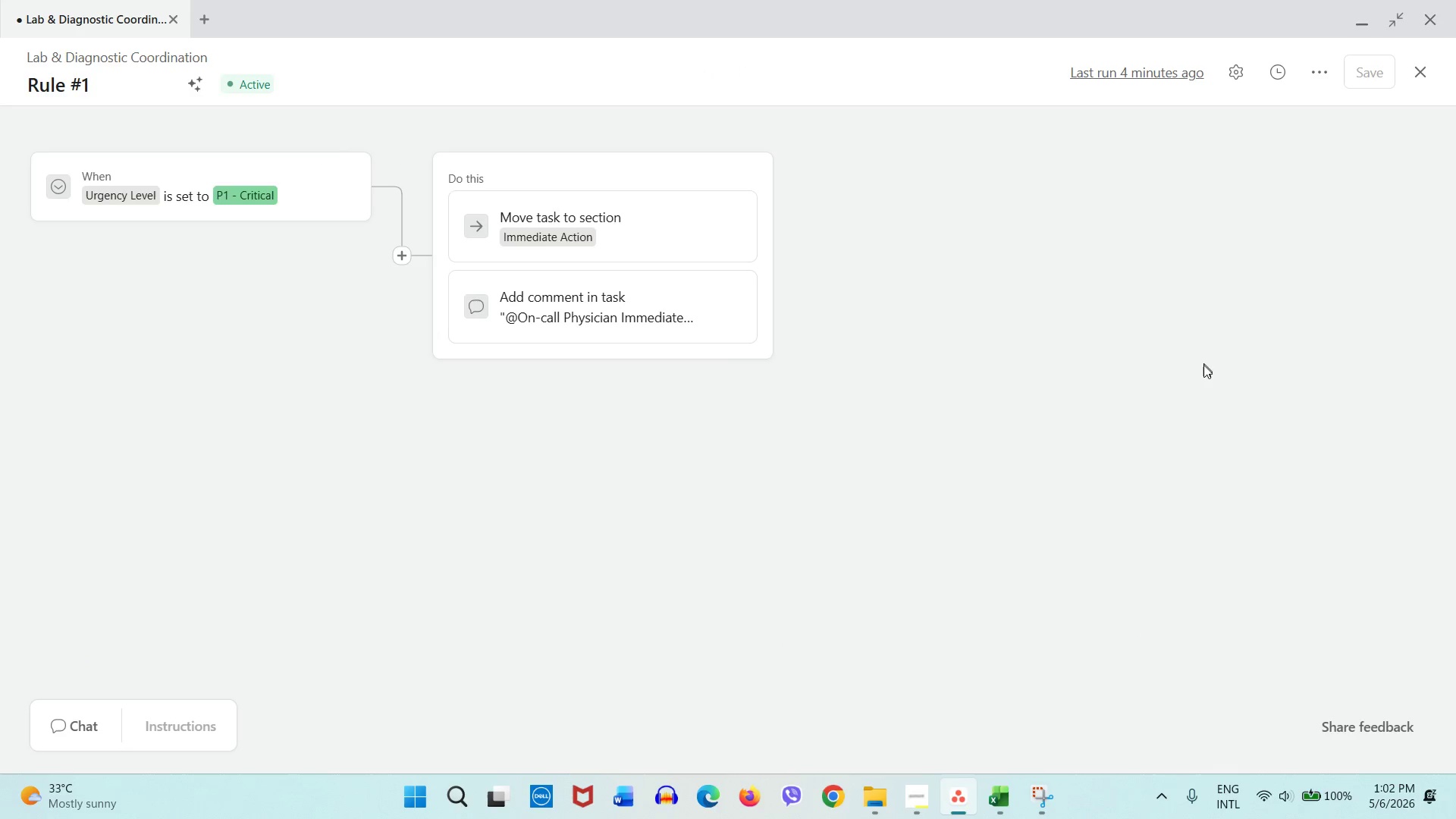 
wait(7.45)
 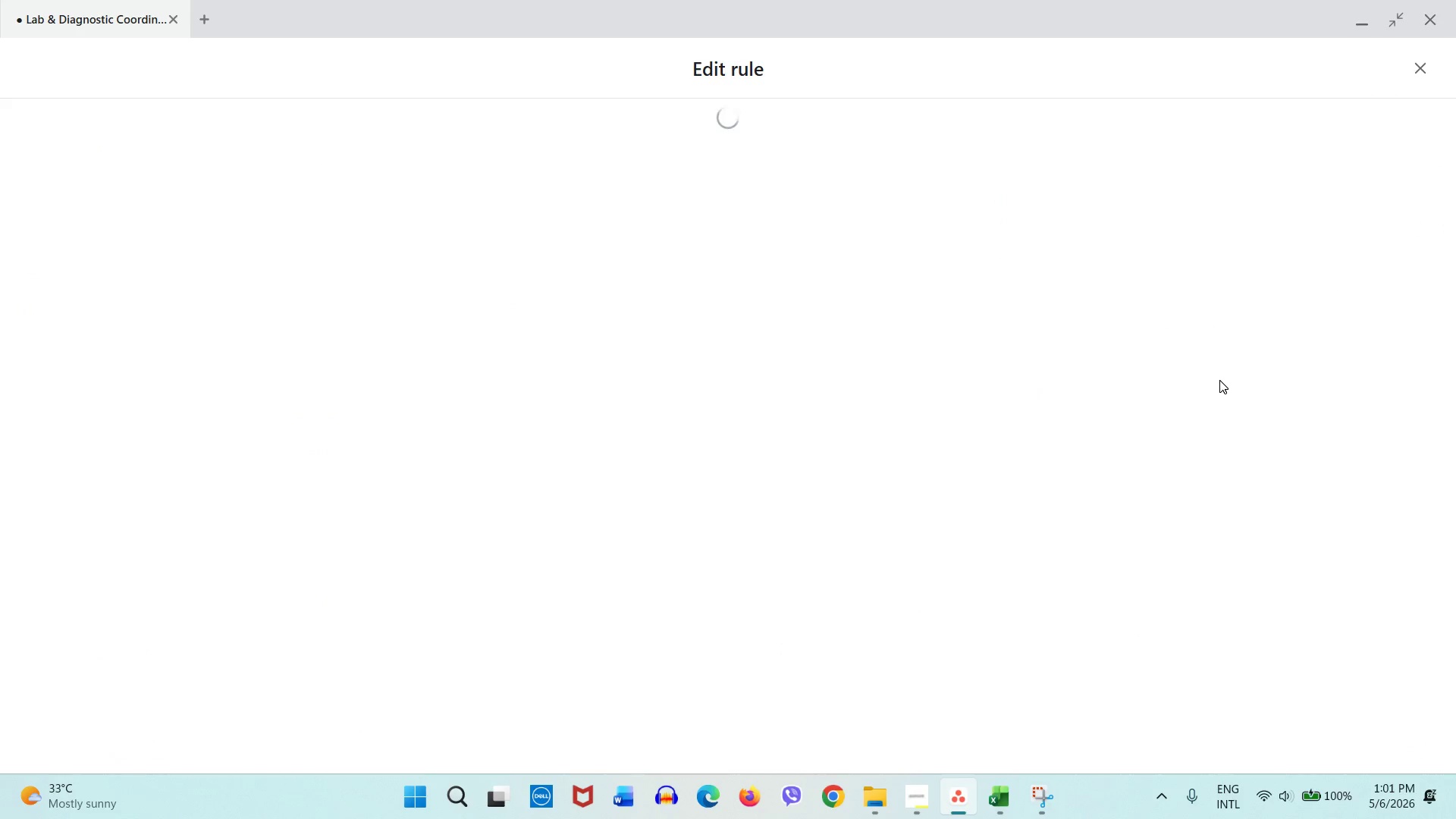 
left_click([1424, 76])
 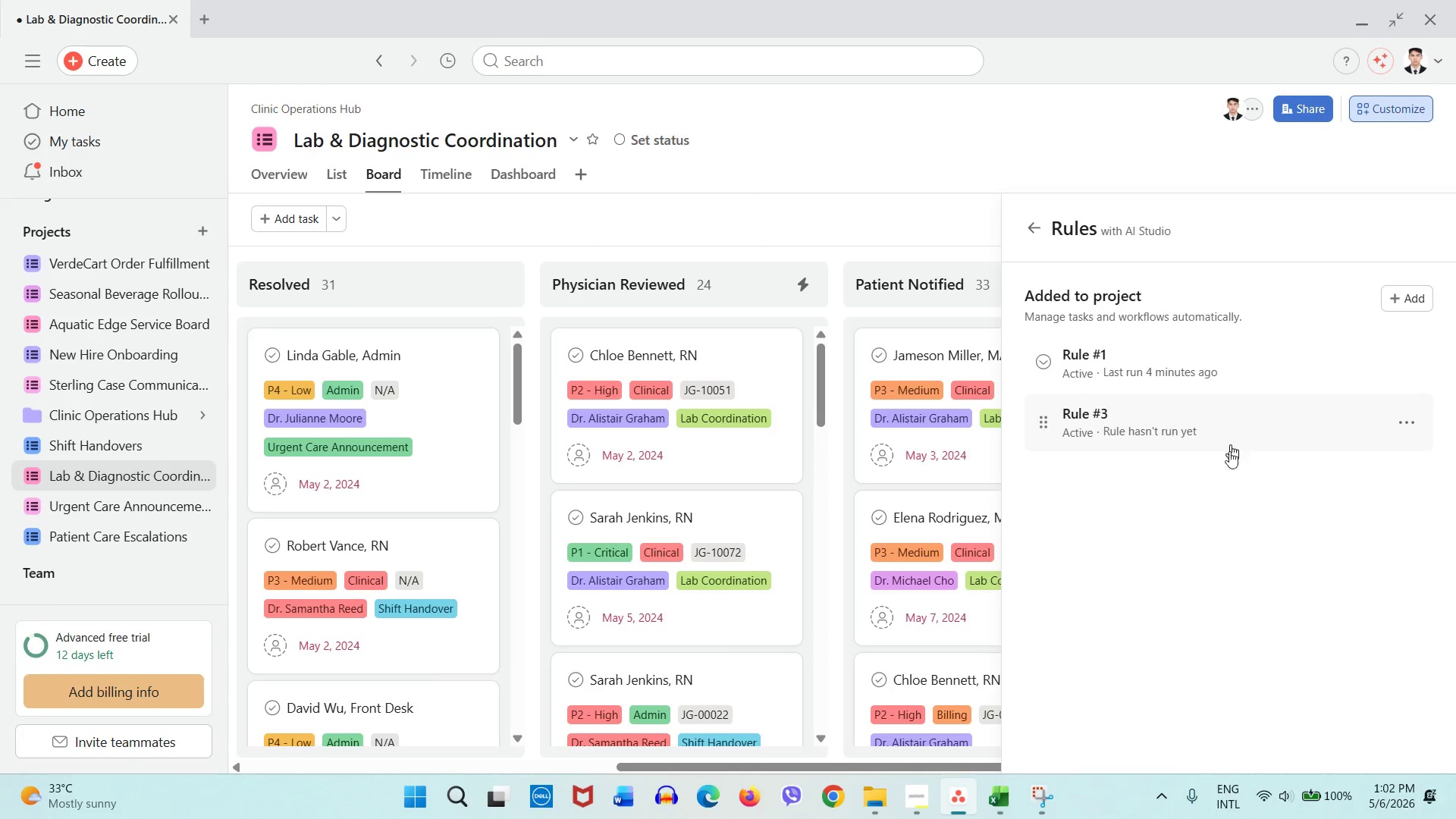 
left_click([1226, 438])
 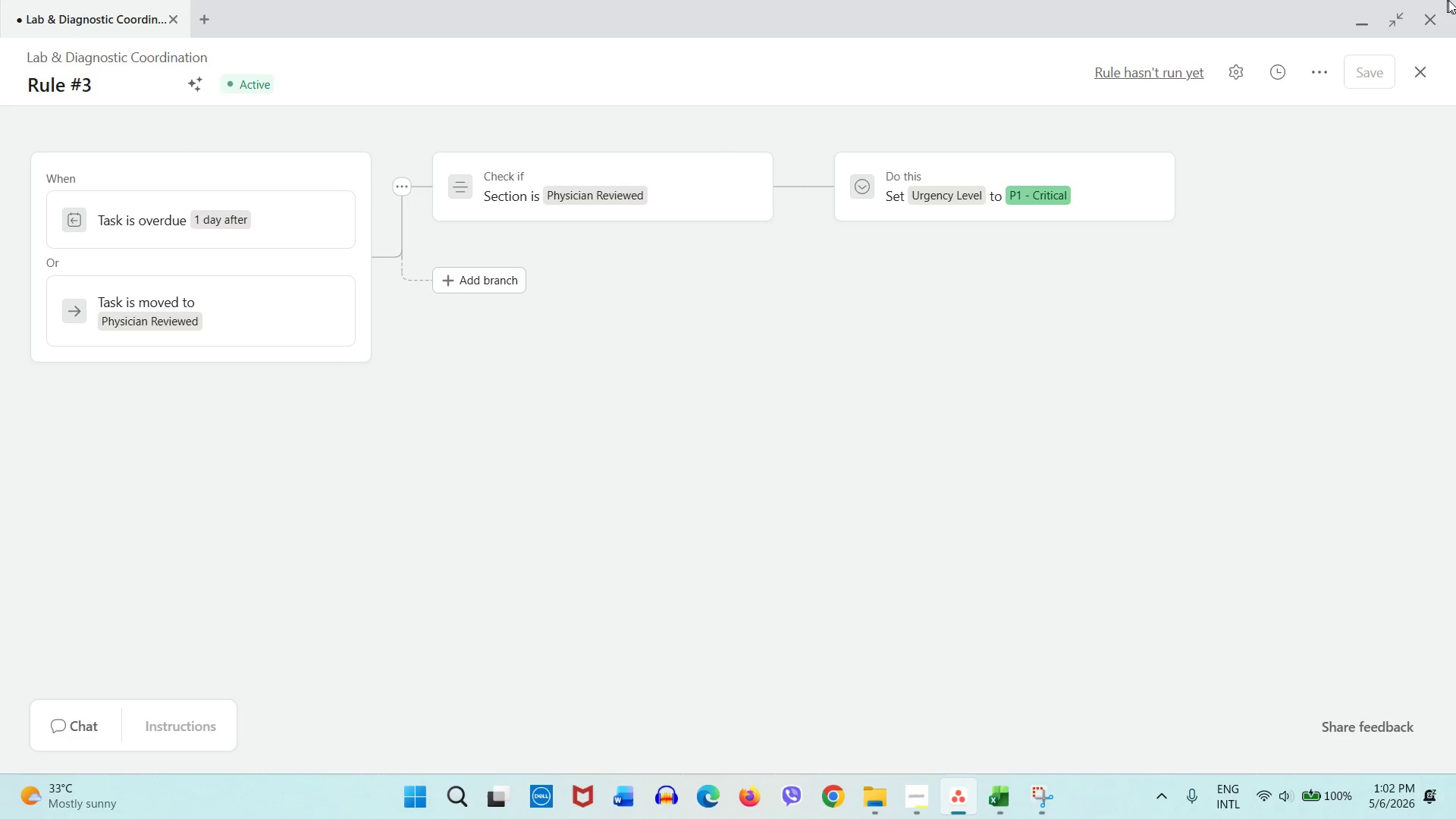 
wait(7.66)
 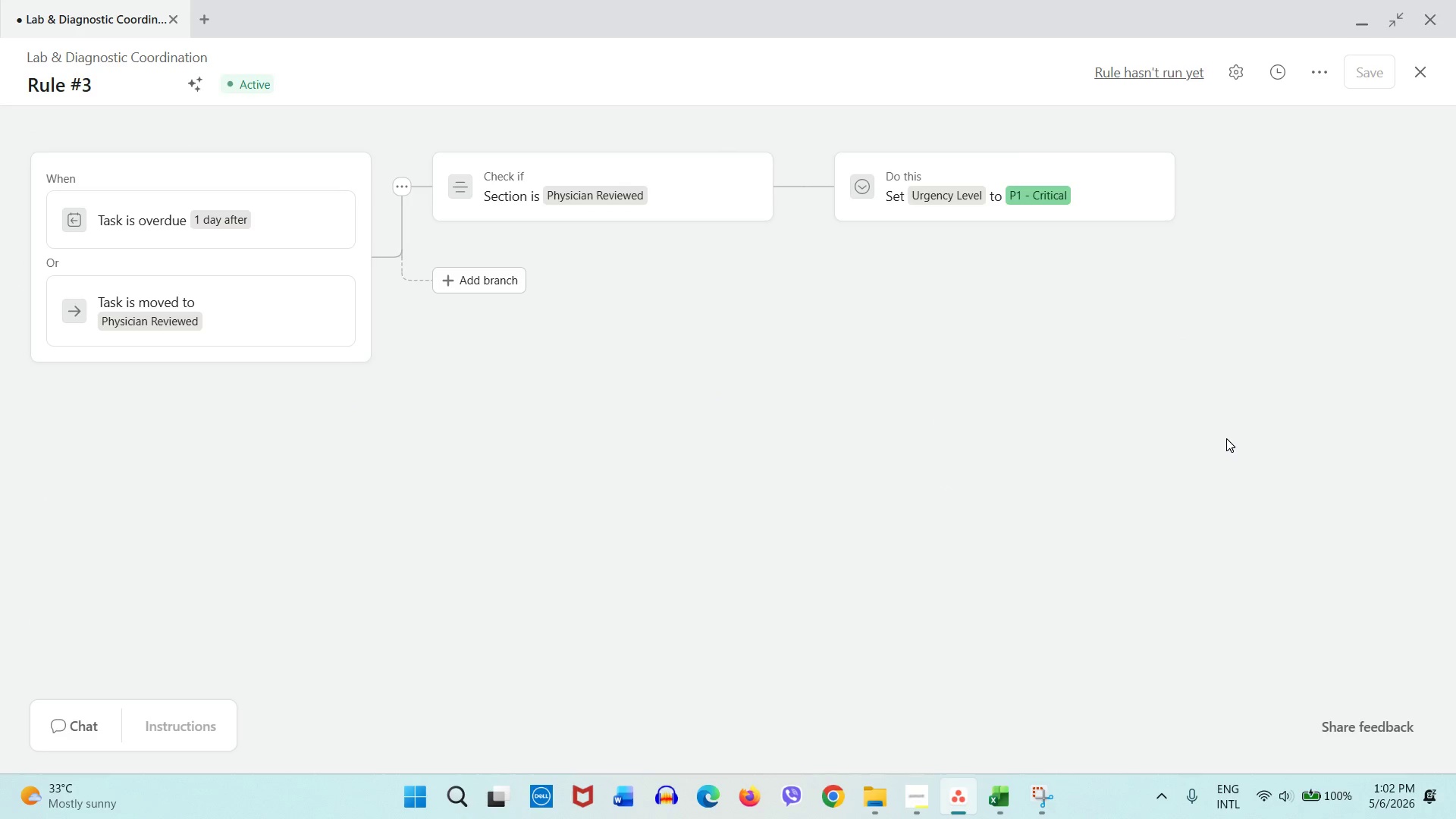 
left_click([1440, 19])
 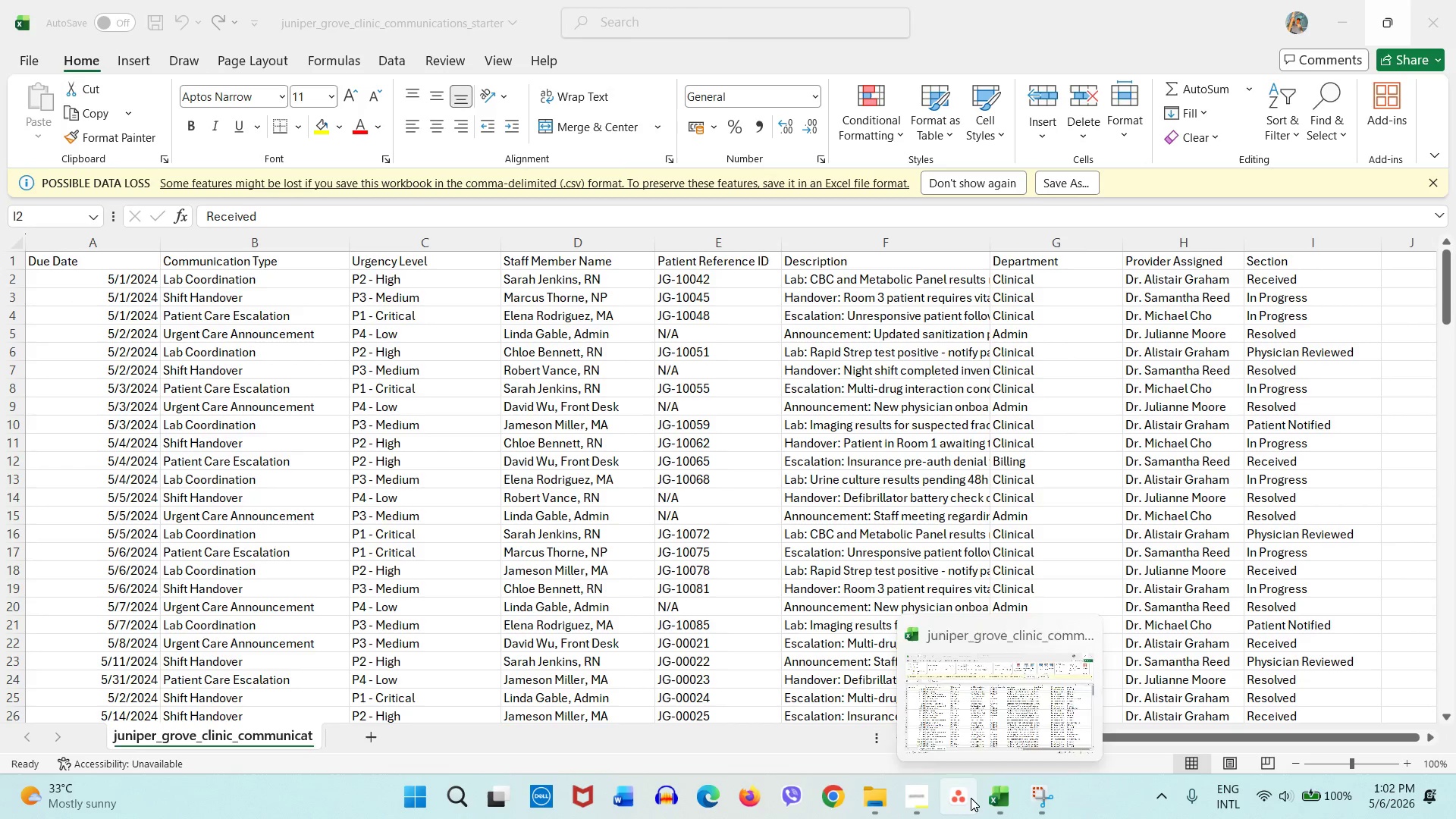 
wait(6.0)
 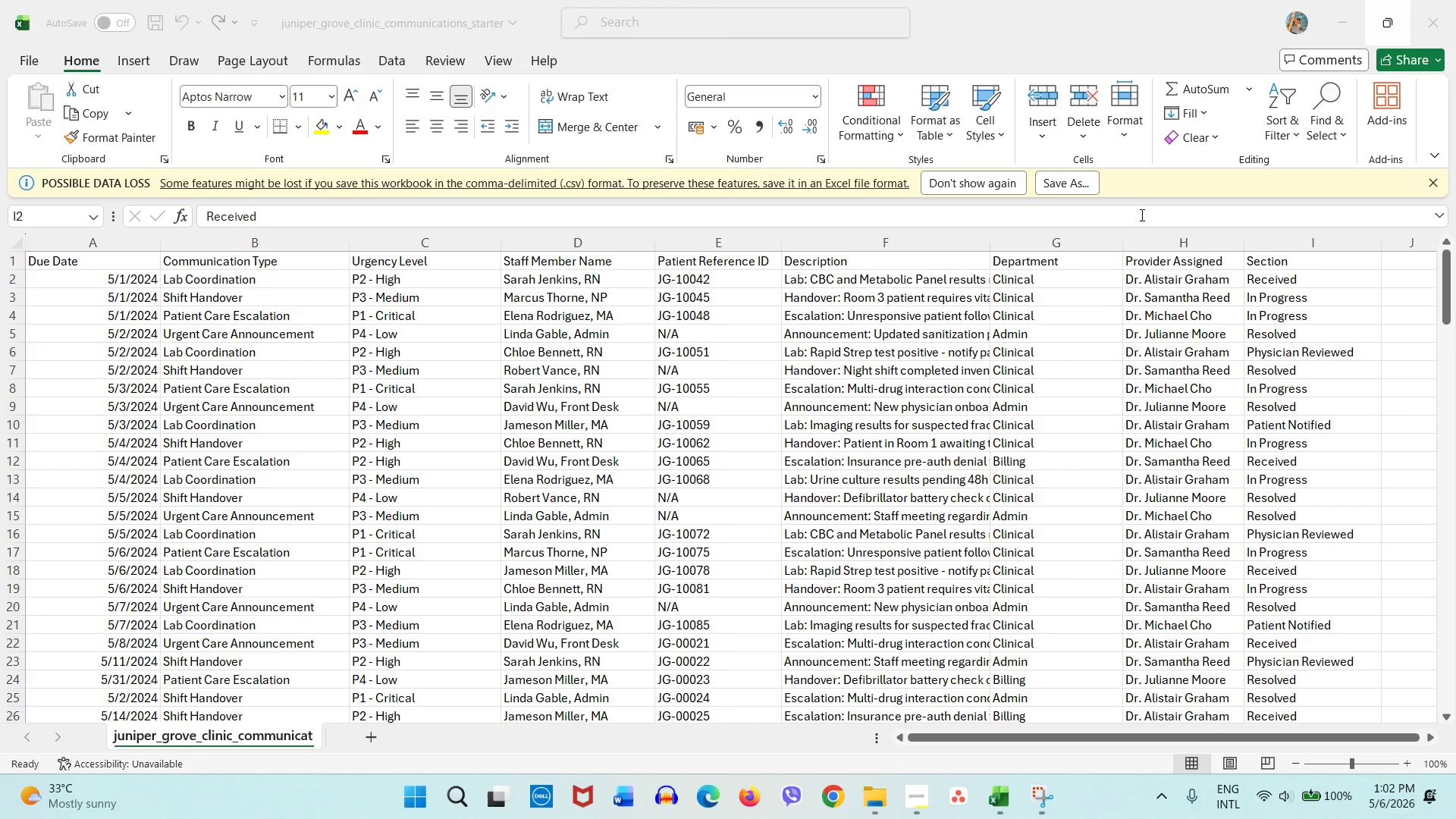 
left_click([971, 798])
 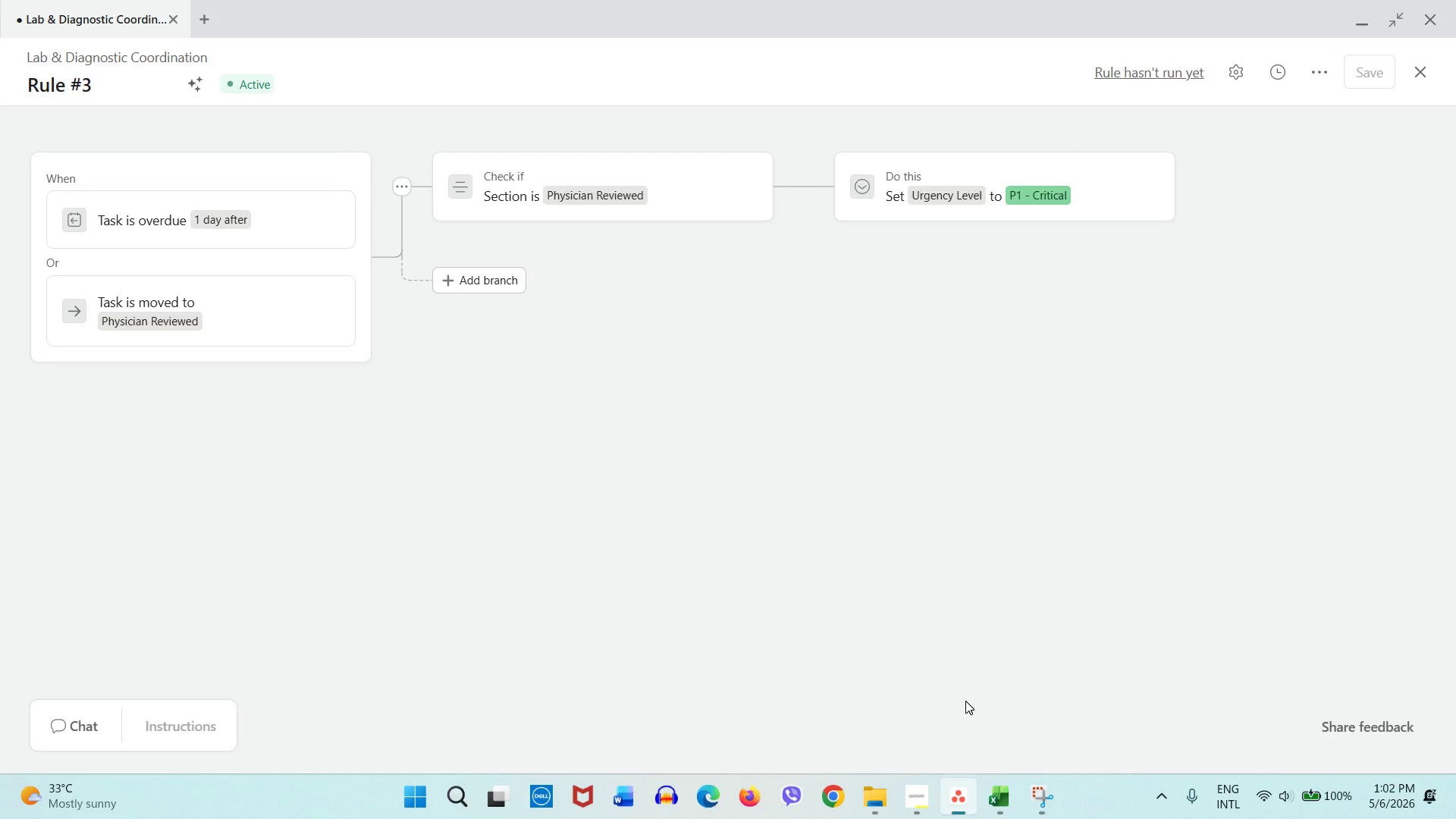 
wait(9.78)
 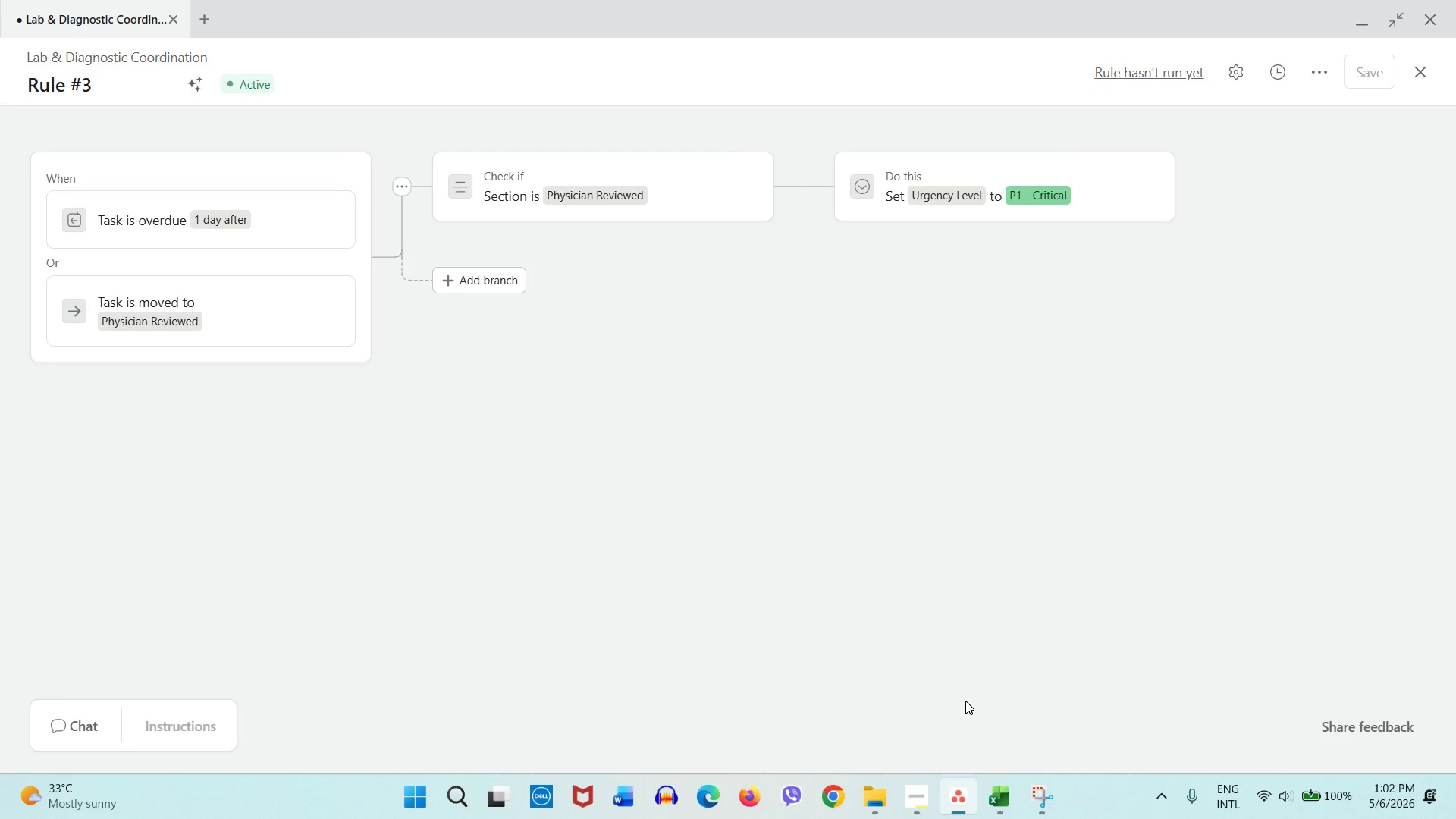 
left_click([1429, 70])
 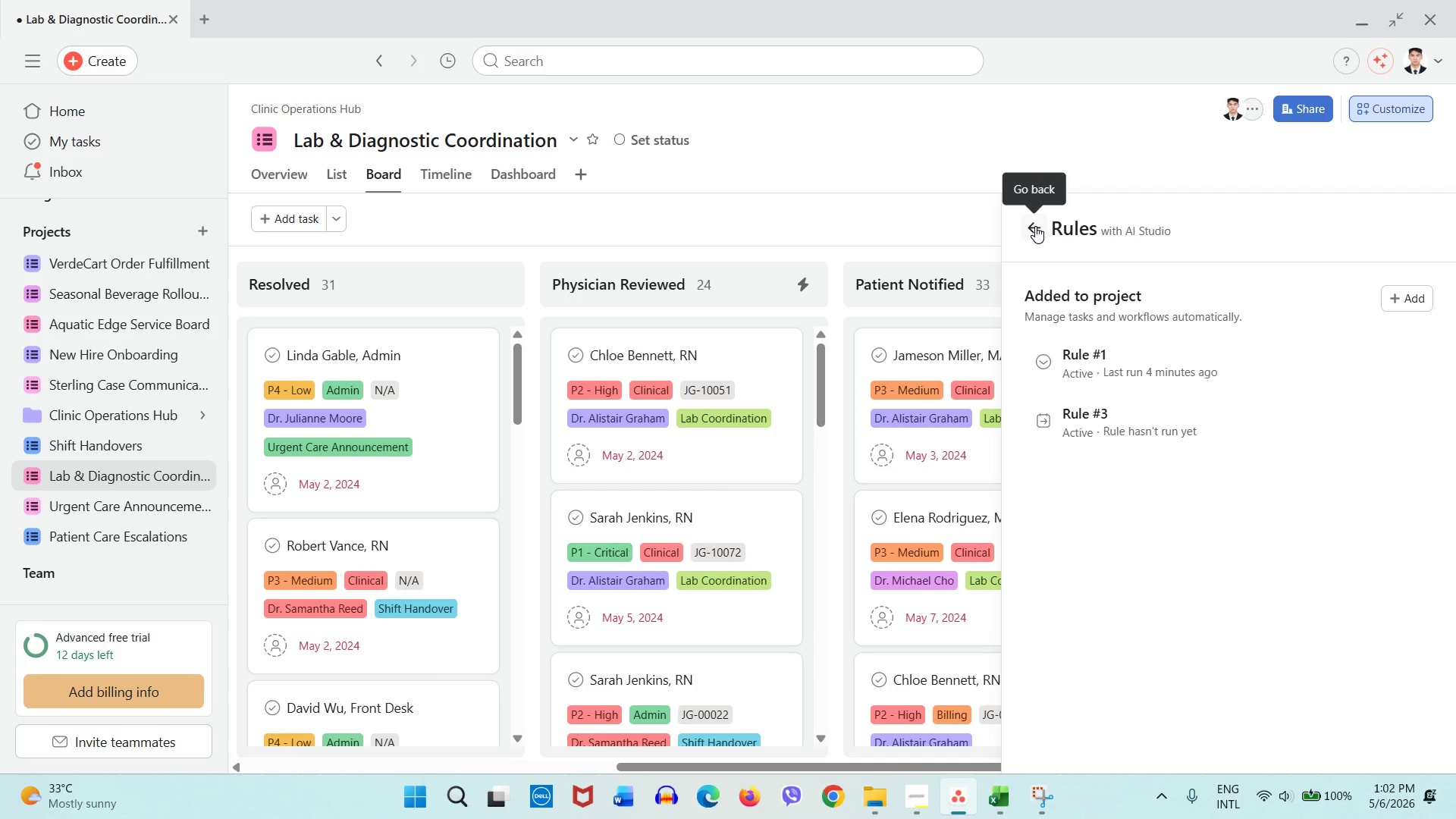 
wait(6.28)
 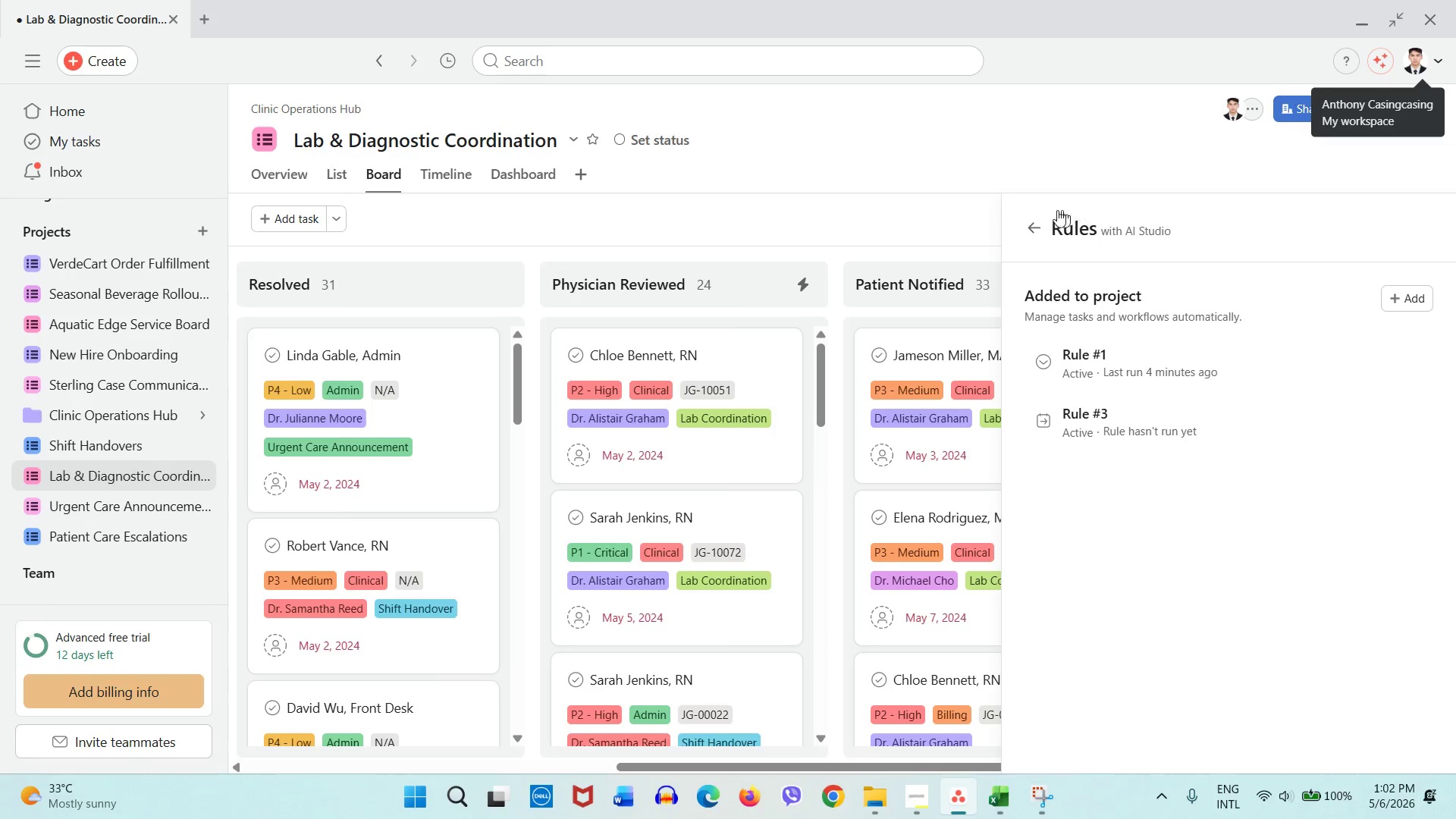 
left_click([1035, 226])
 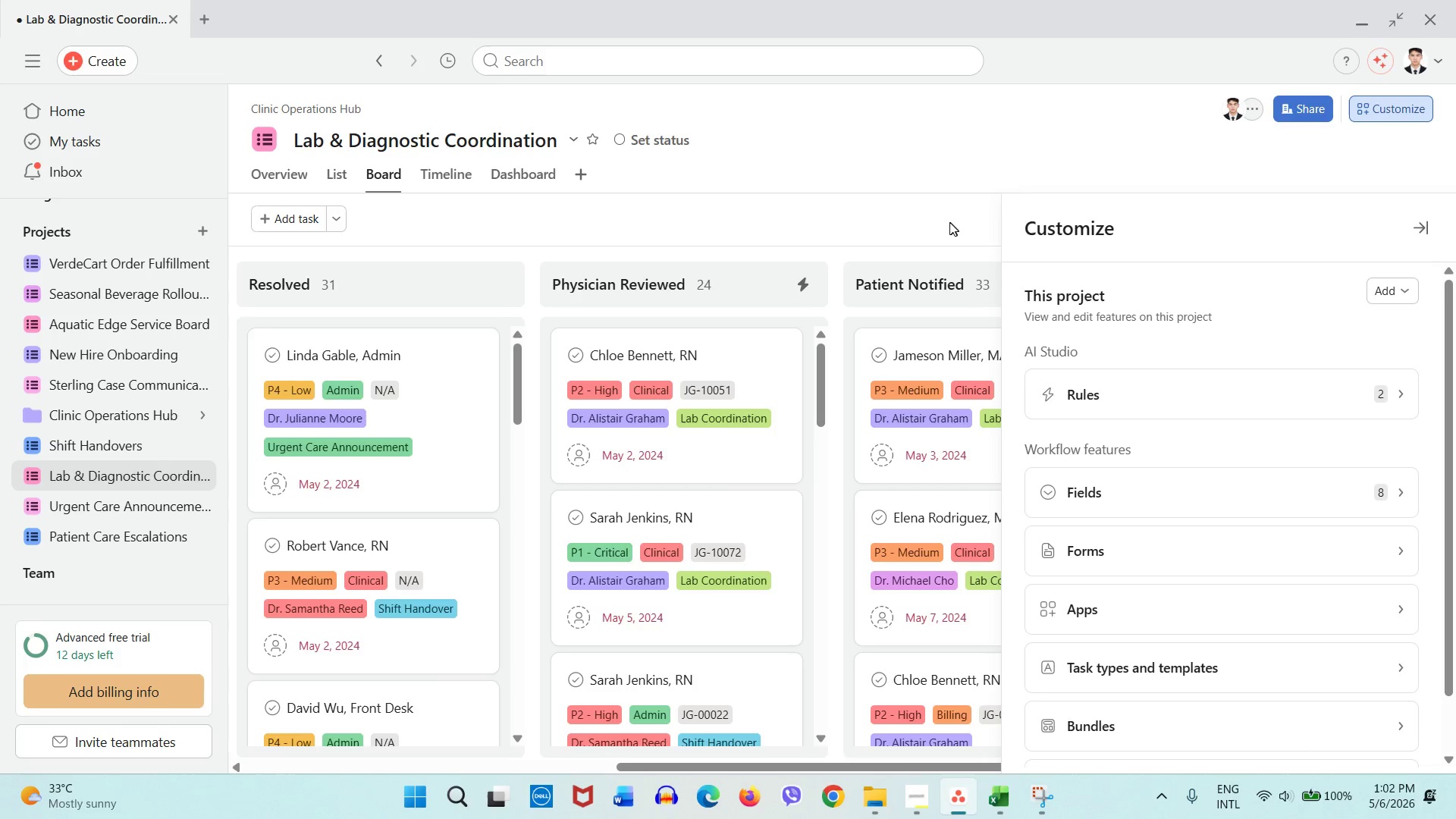 
left_click([905, 209])
 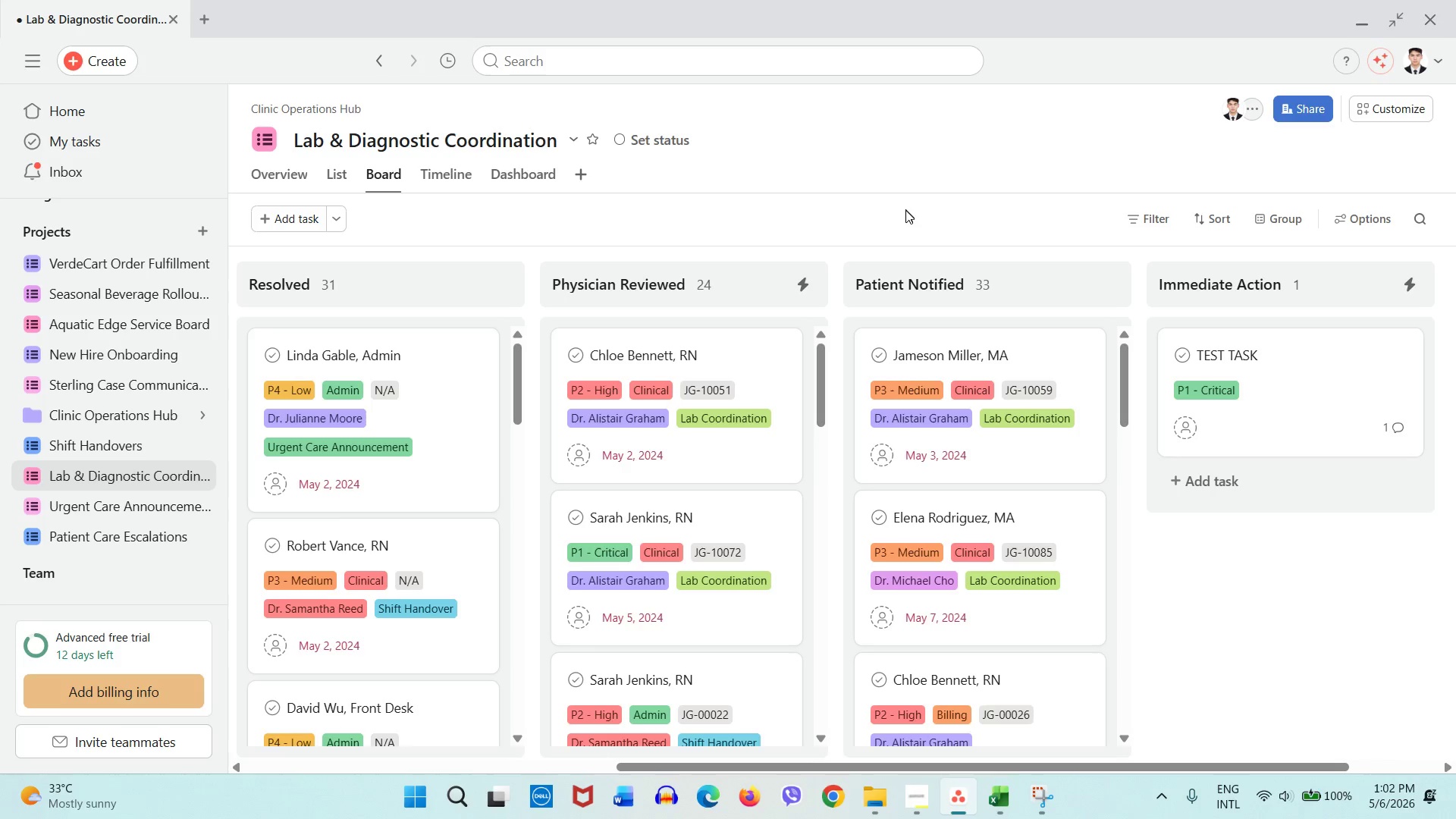 
wait(7.72)
 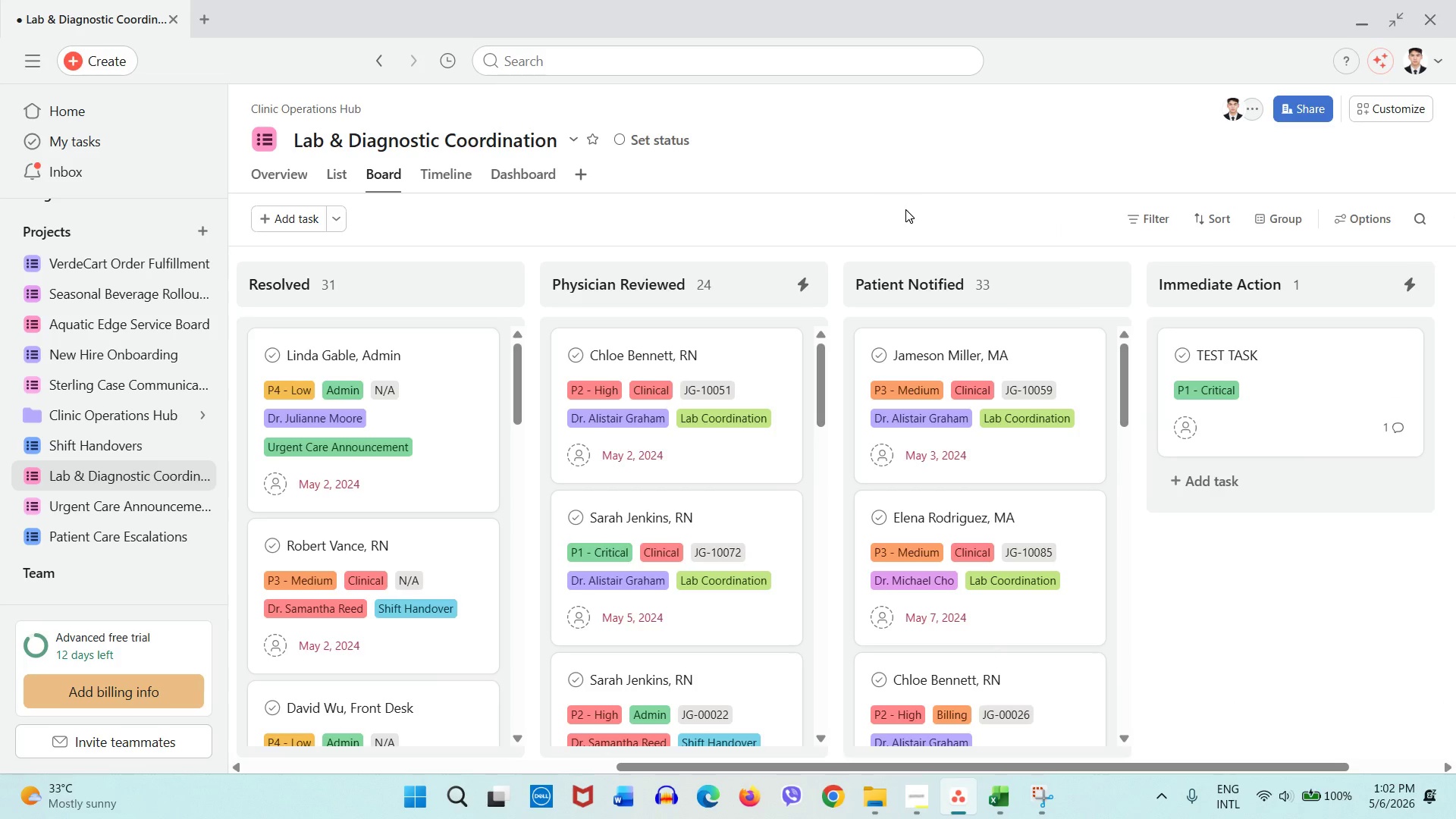 
left_click_drag(start_coordinate=[763, 767], to_coordinate=[173, 742])
 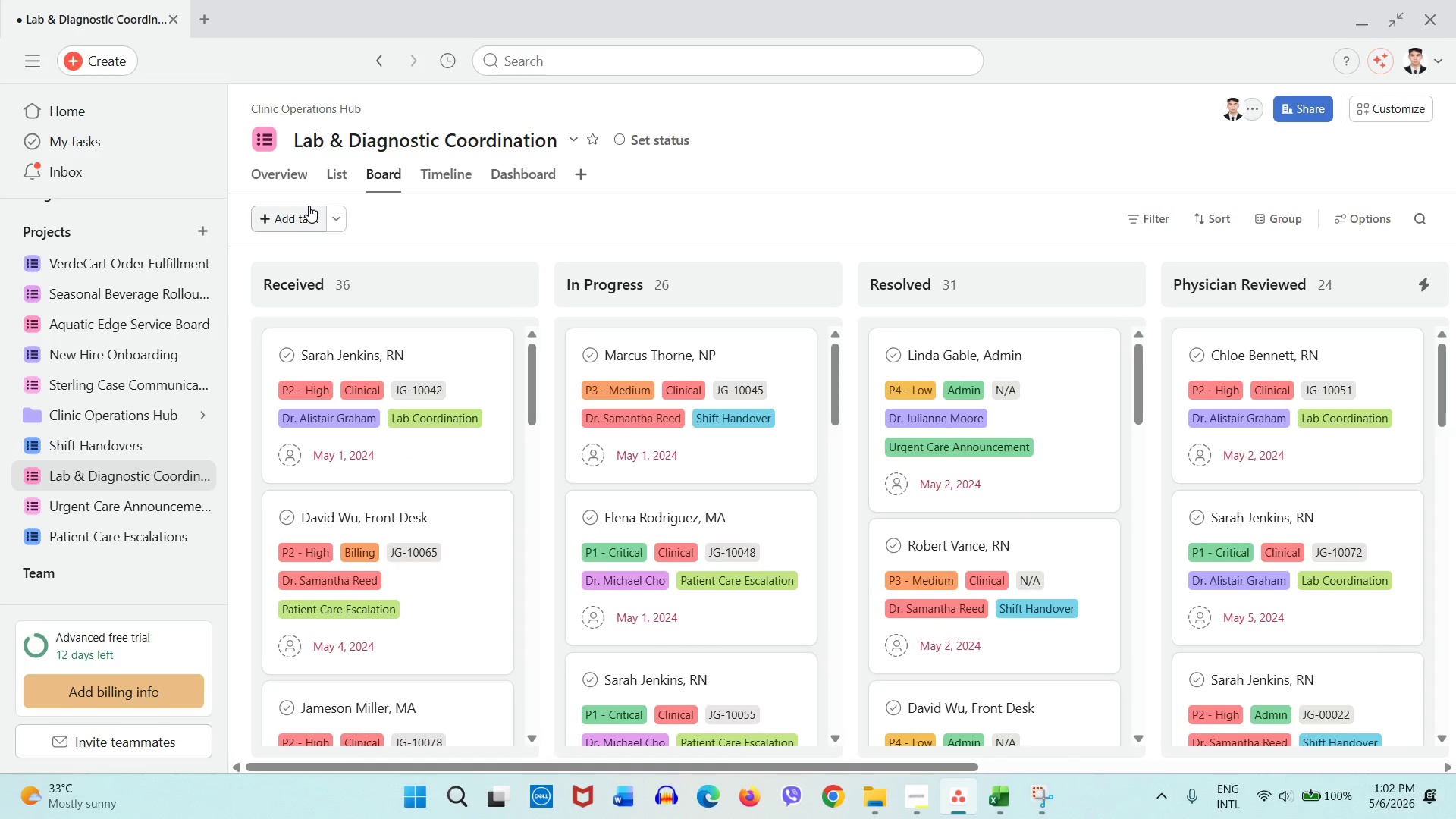 
left_click([309, 216])
 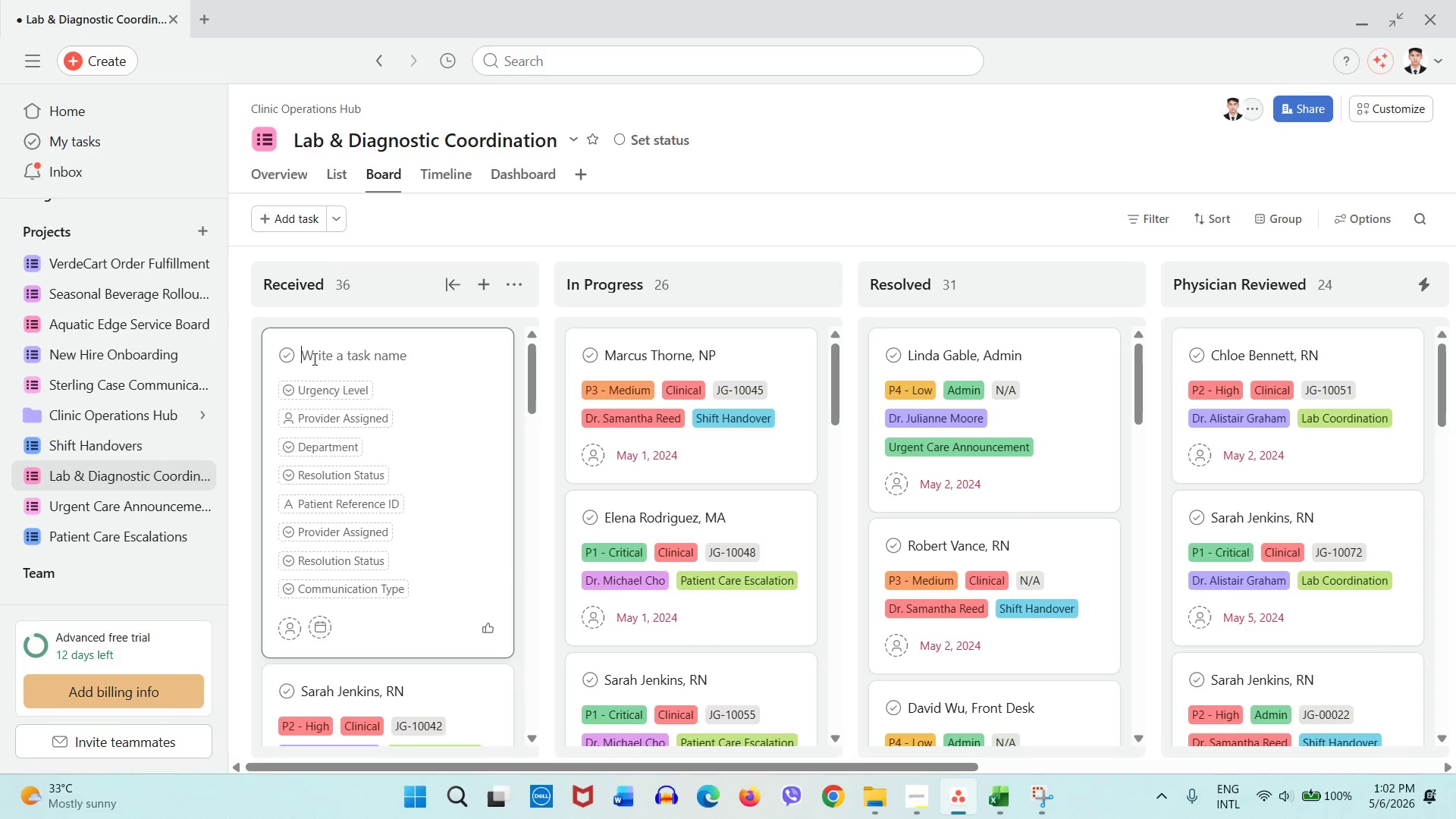 
type(TEST TASK #2)
 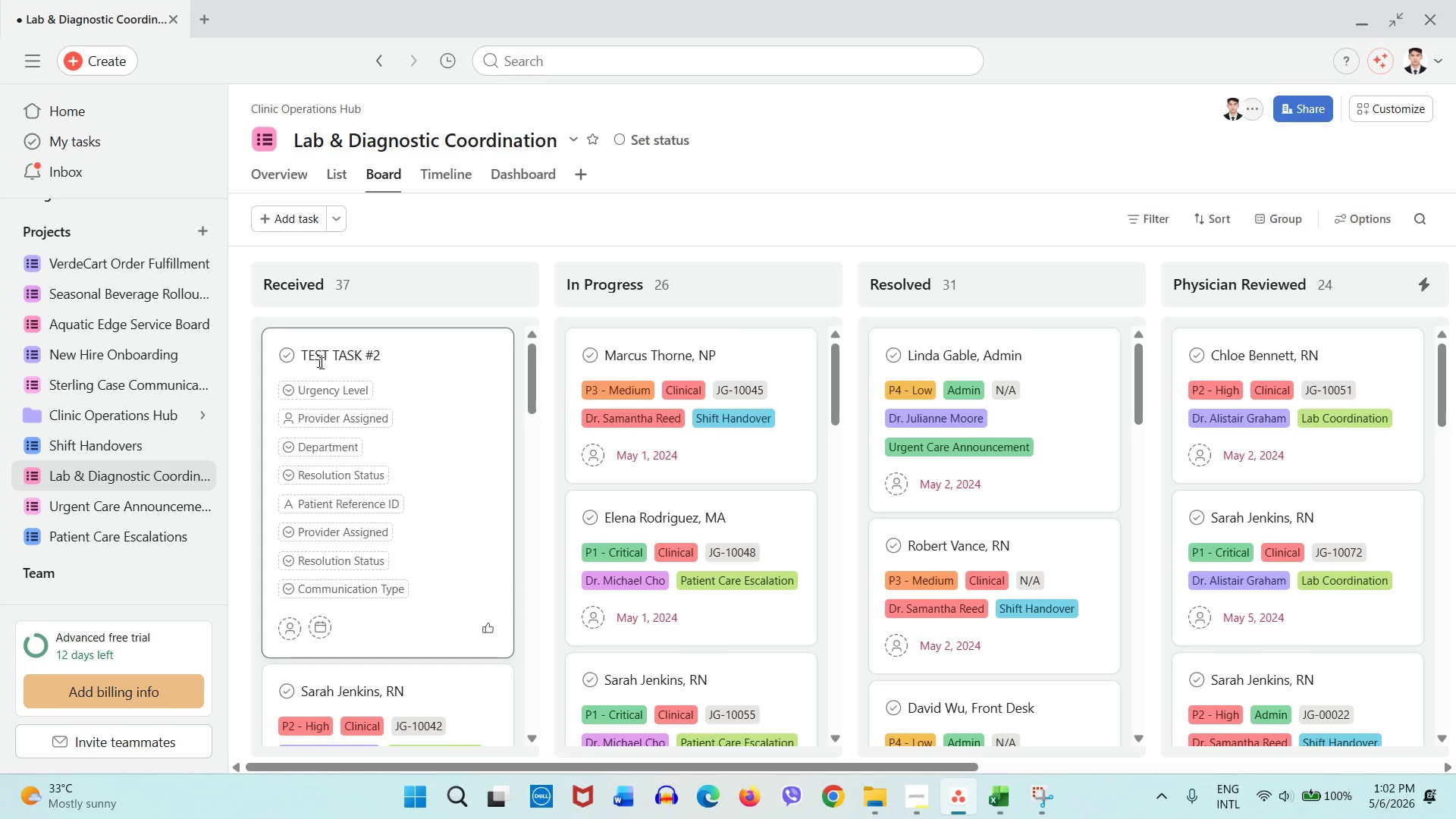 
left_click([316, 406])
 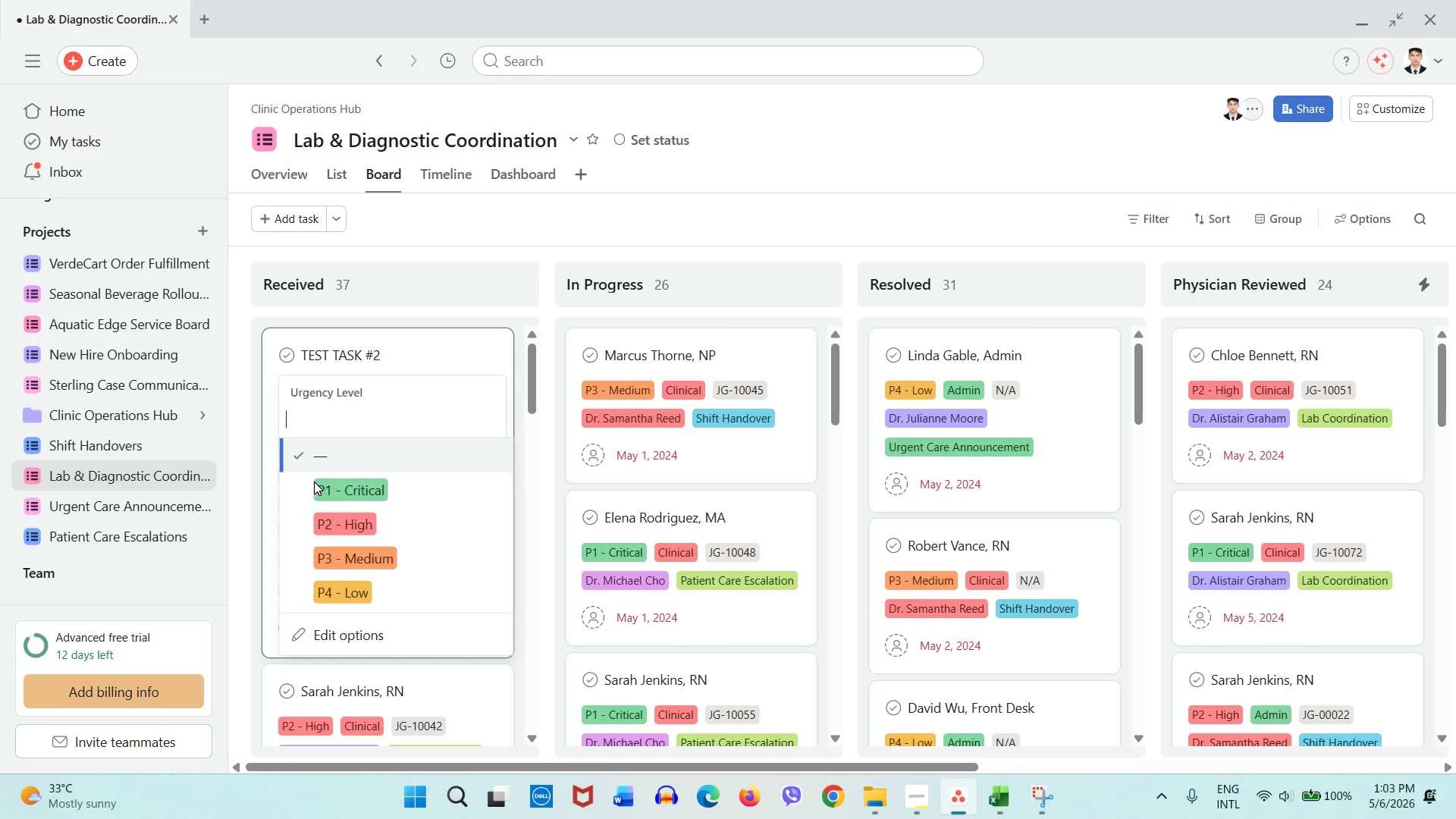 
left_click([330, 495])
 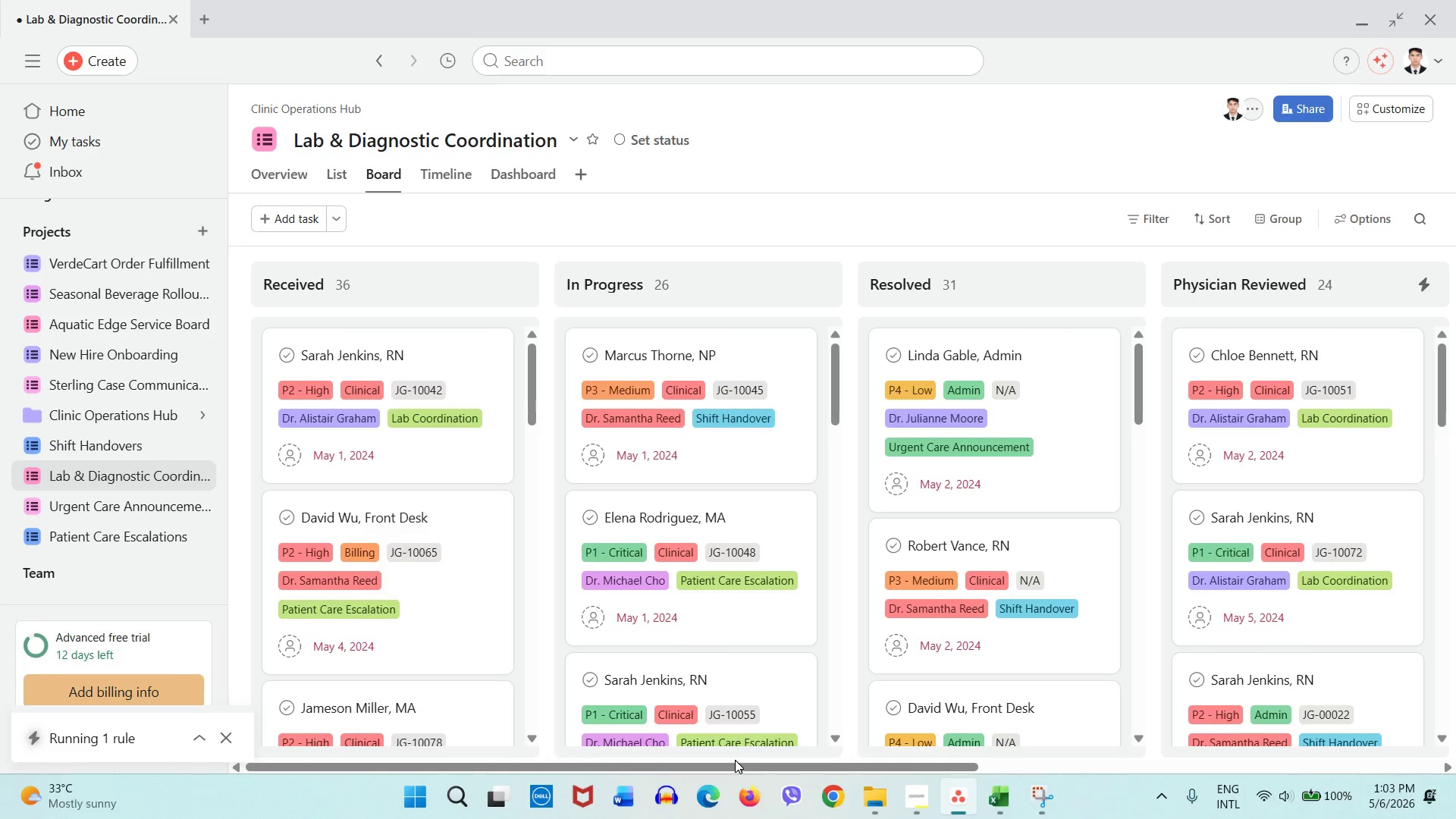 
left_click_drag(start_coordinate=[735, 767], to_coordinate=[1095, 755])
 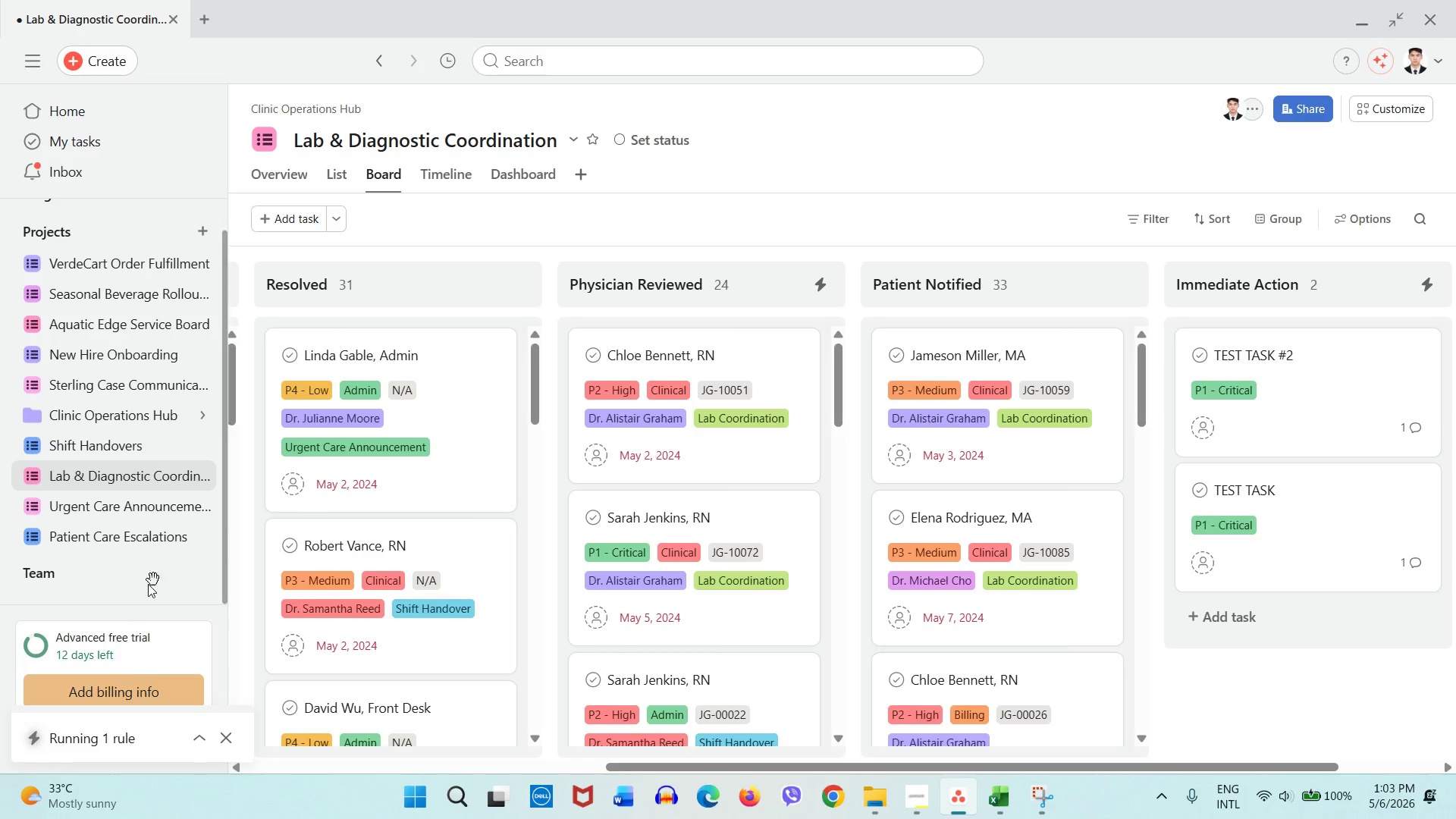 
wait(5.84)
 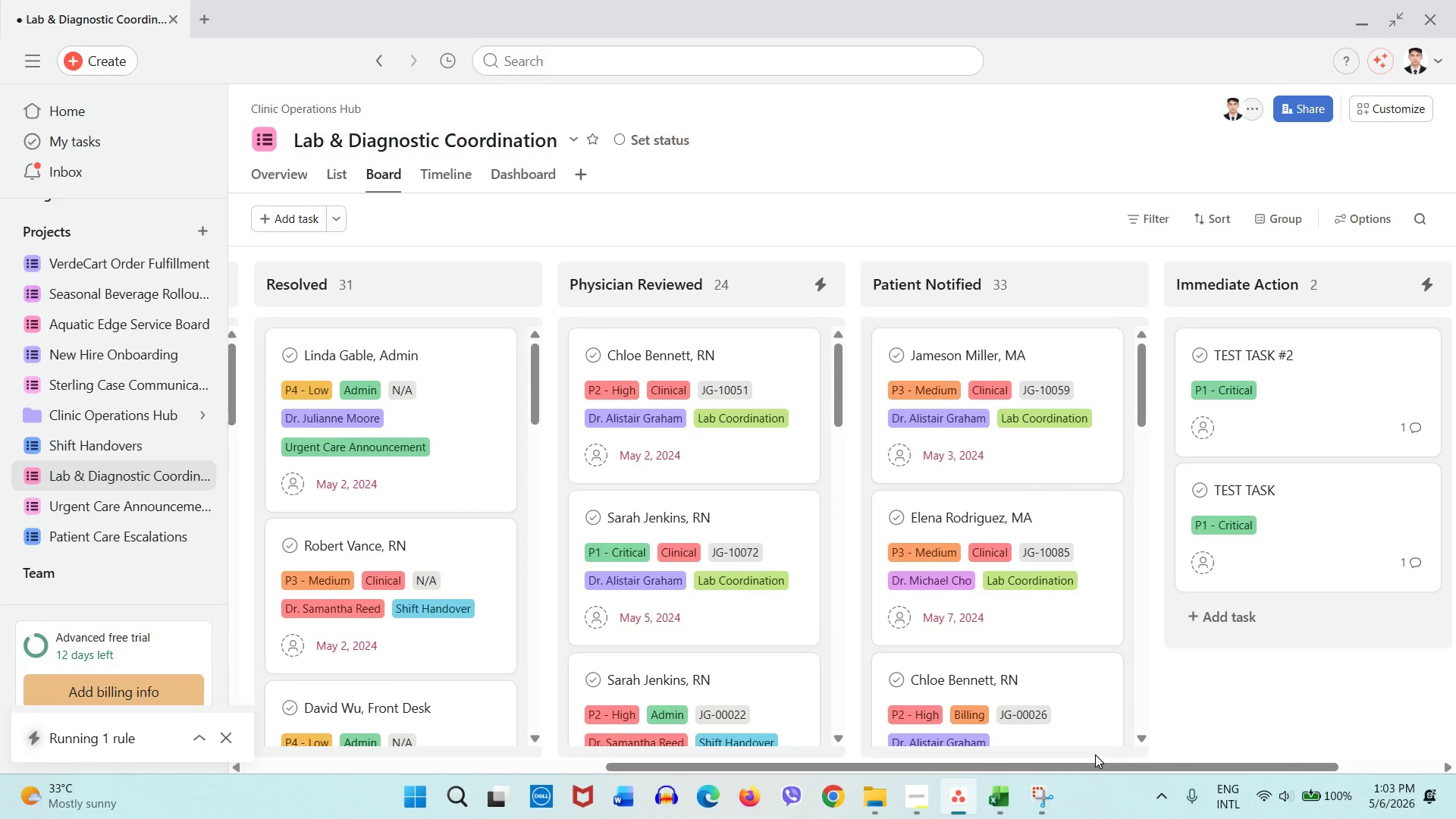 
left_click([177, 510])
 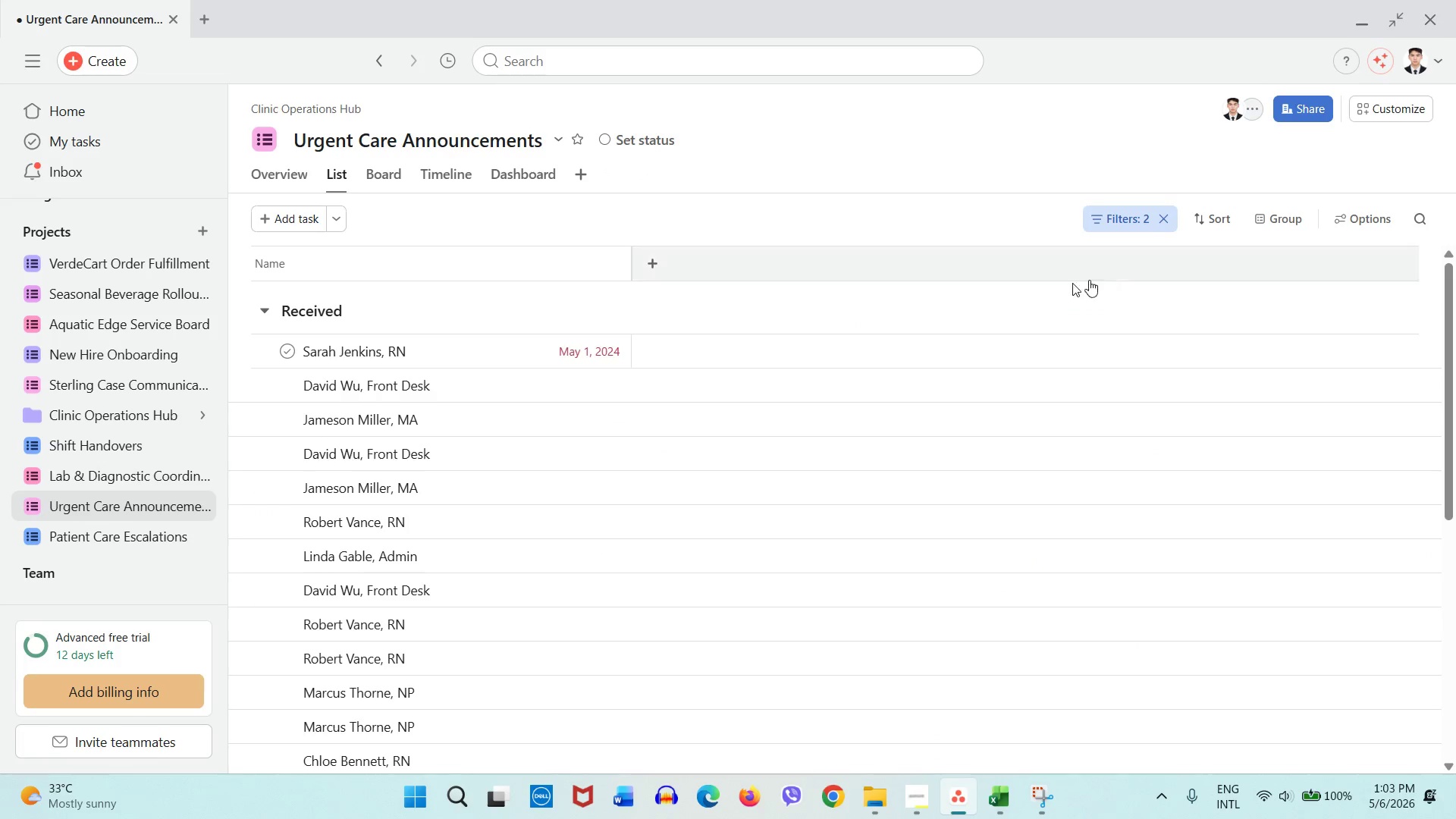 
wait(7.09)
 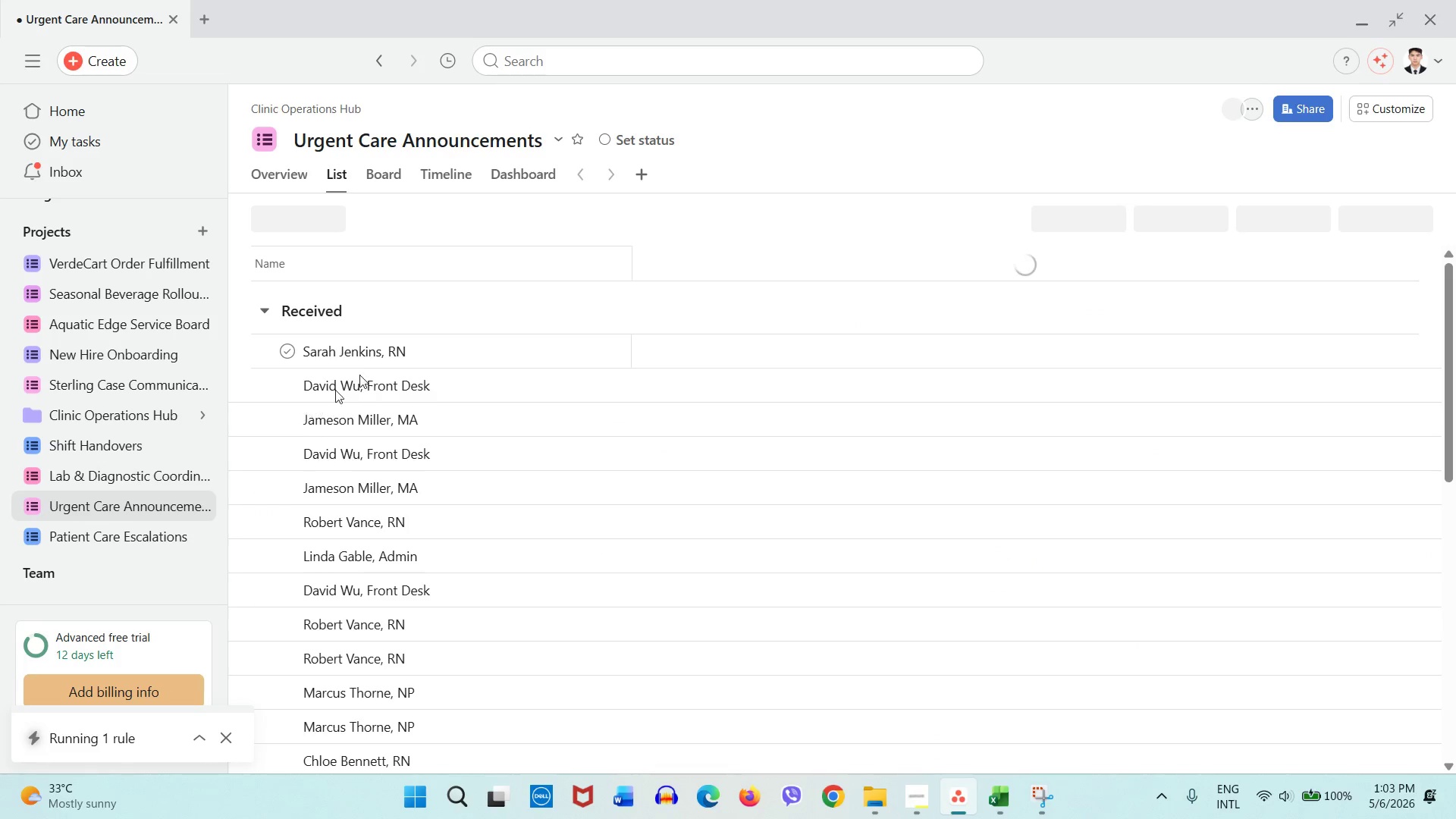 
mouse_move([743, 317])
 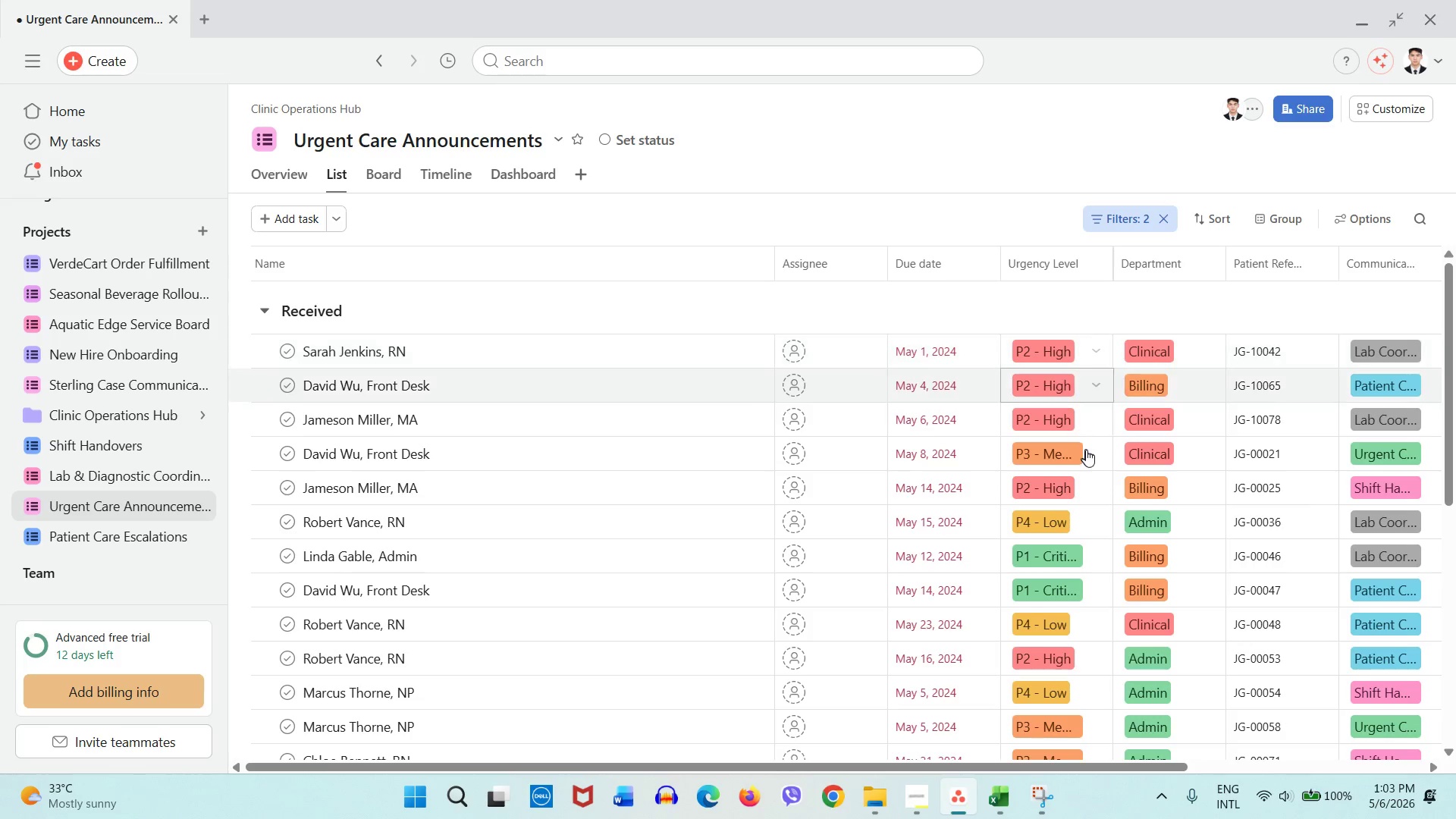 
scroll: coordinate [1086, 452], scroll_direction: down, amount: 32.0
 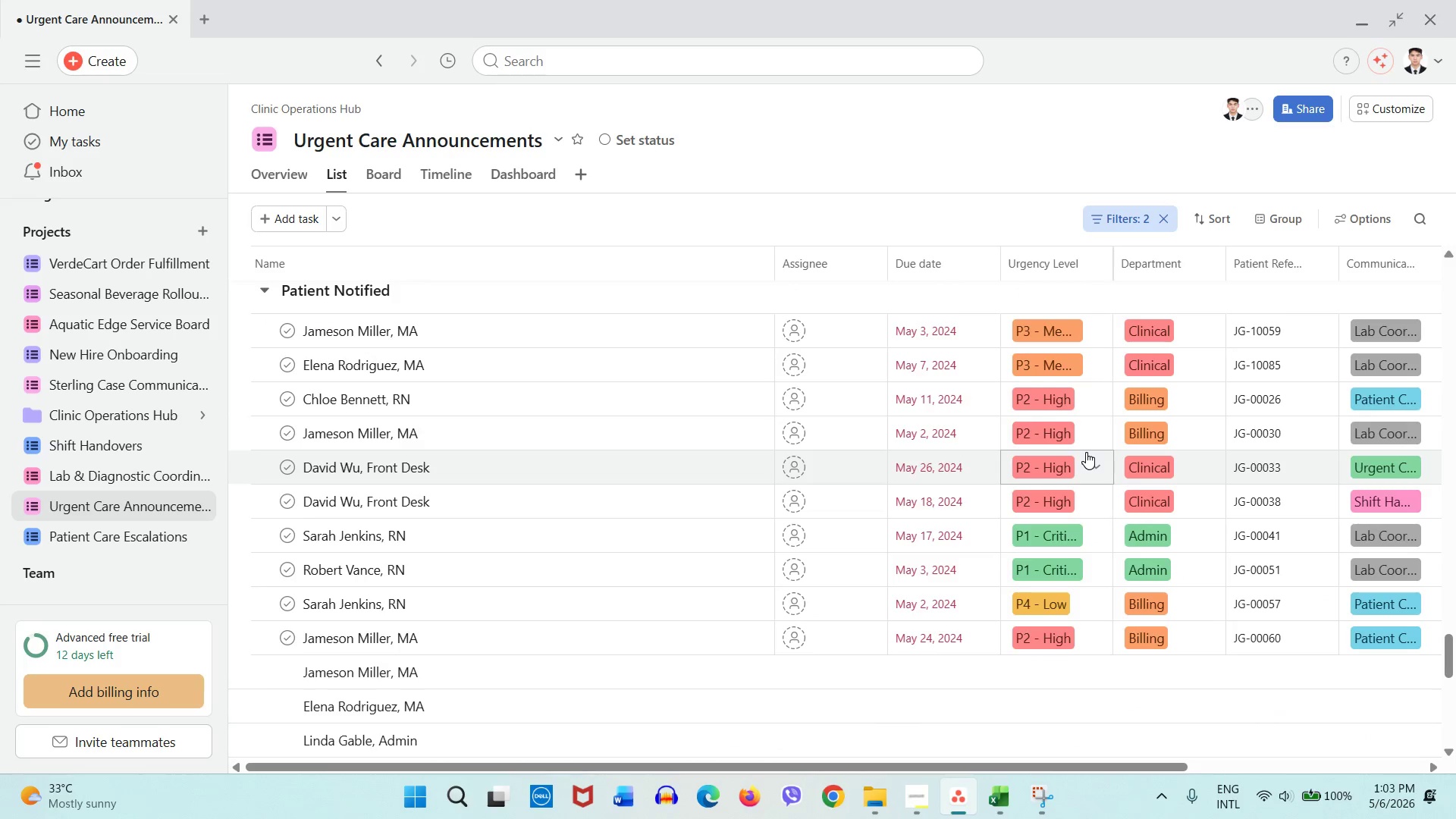 
scroll: coordinate [1086, 452], scroll_direction: up, amount: 56.0
 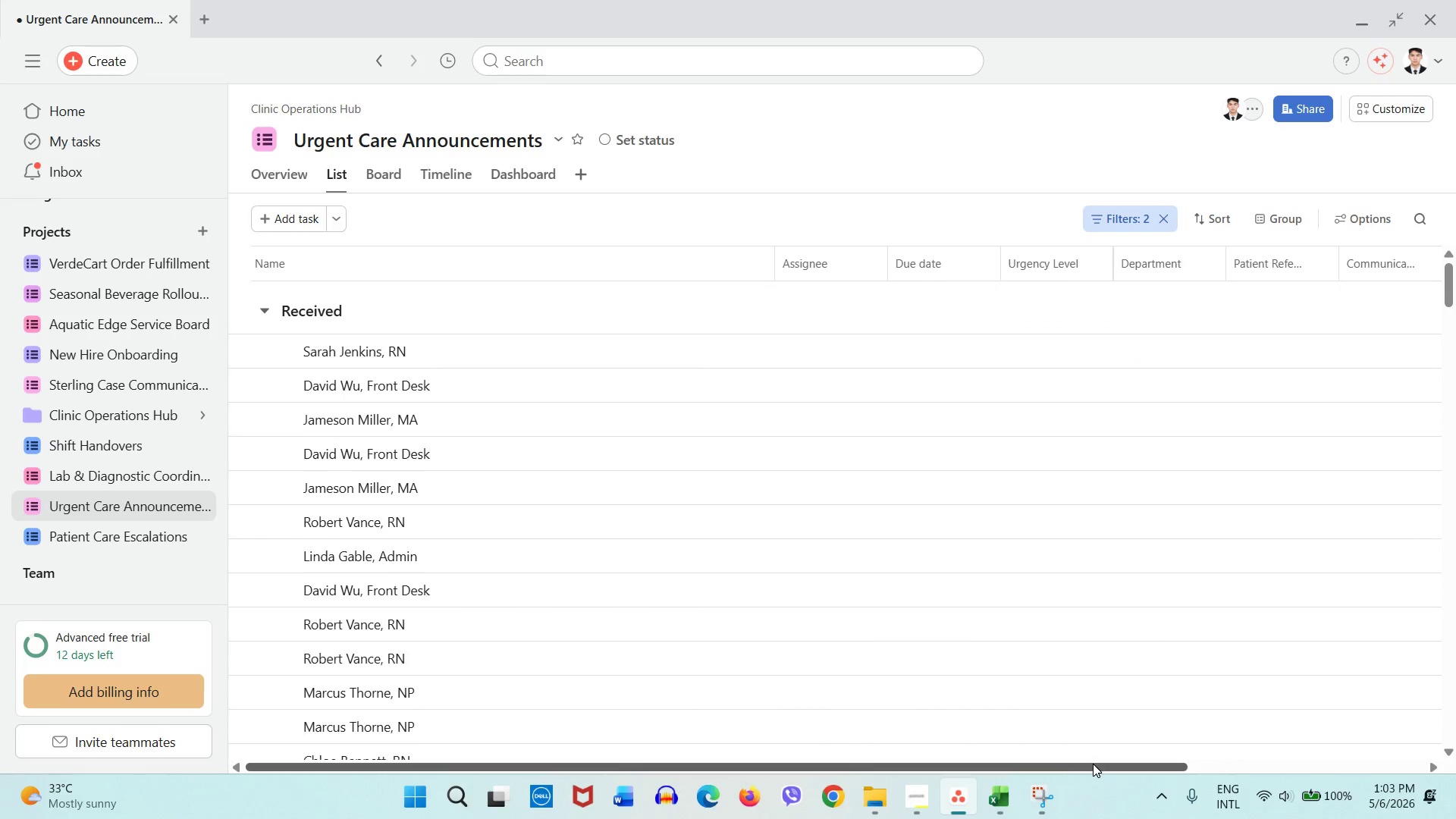 
left_click_drag(start_coordinate=[1093, 764], to_coordinate=[1276, 755])
 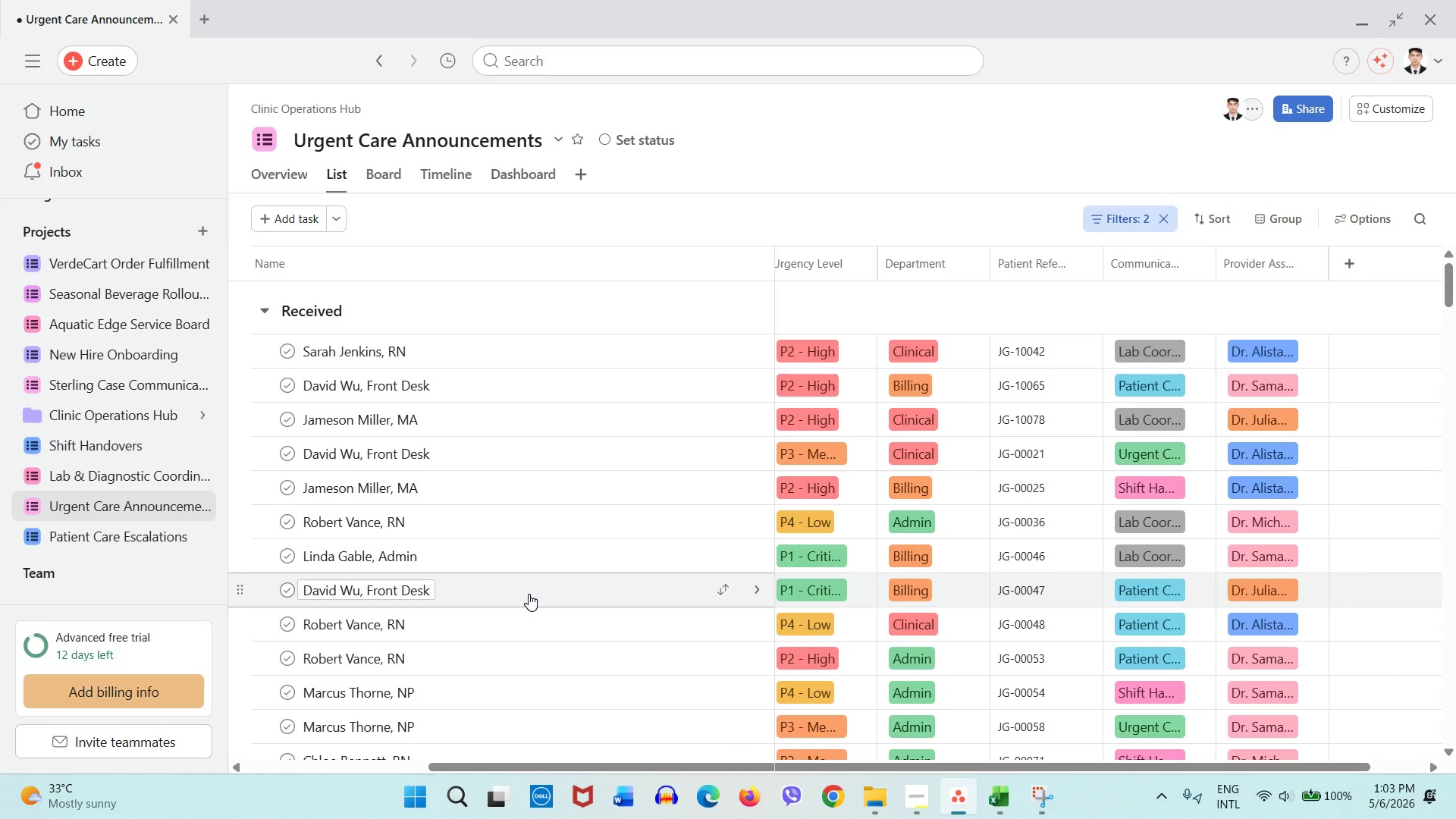 
wait(10.16)
 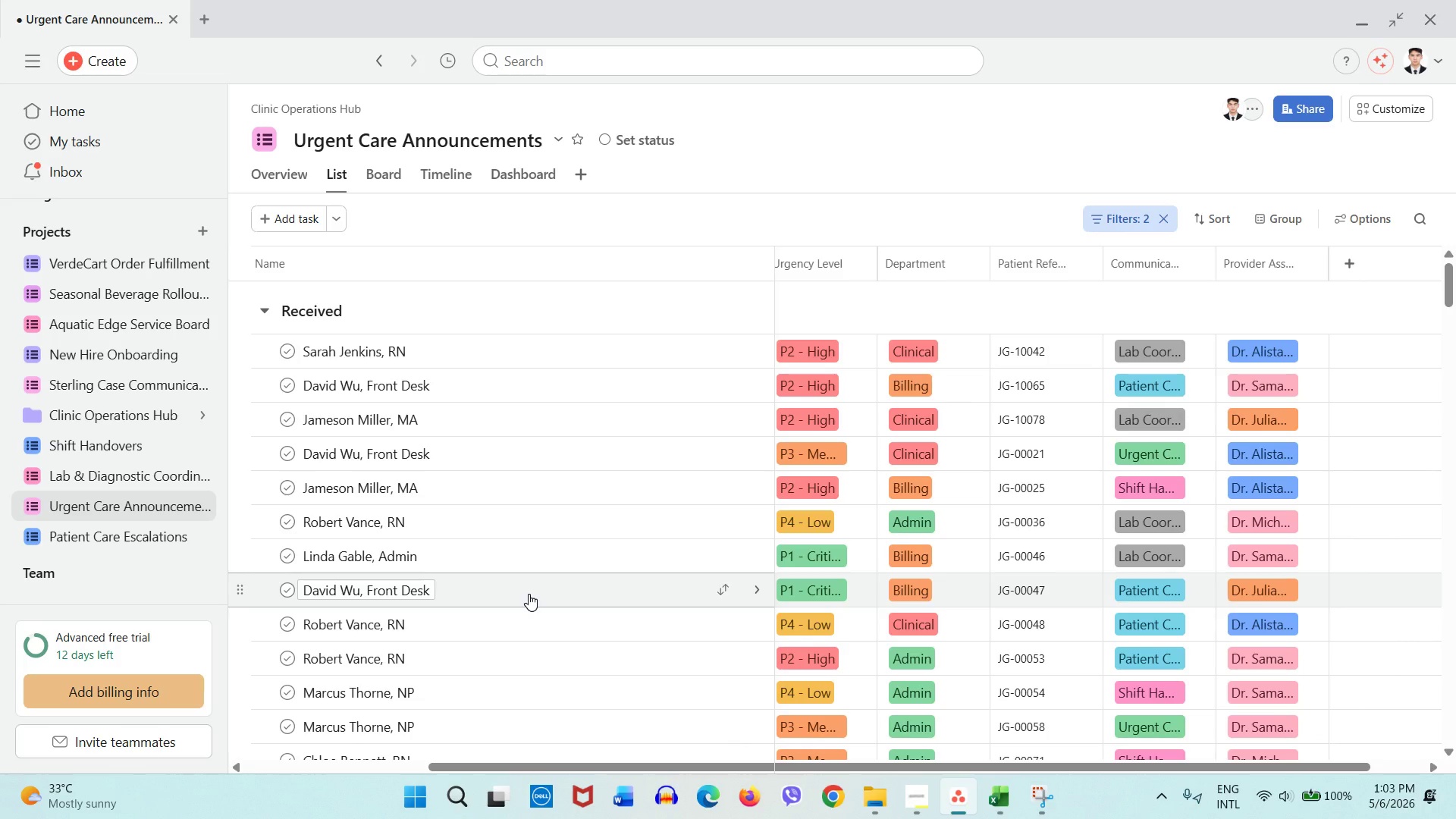 
left_click([168, 535])
 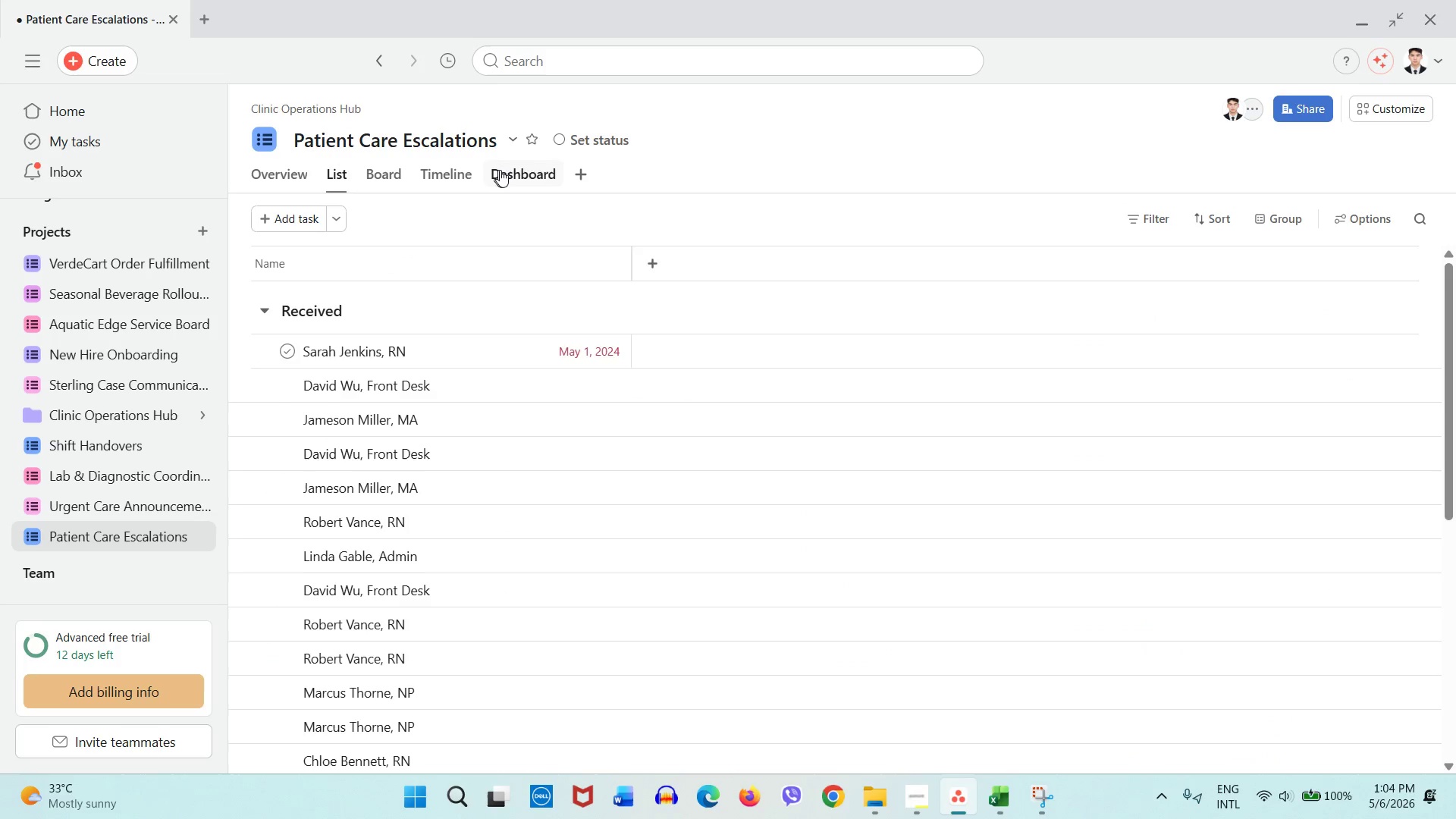 
wait(5.16)
 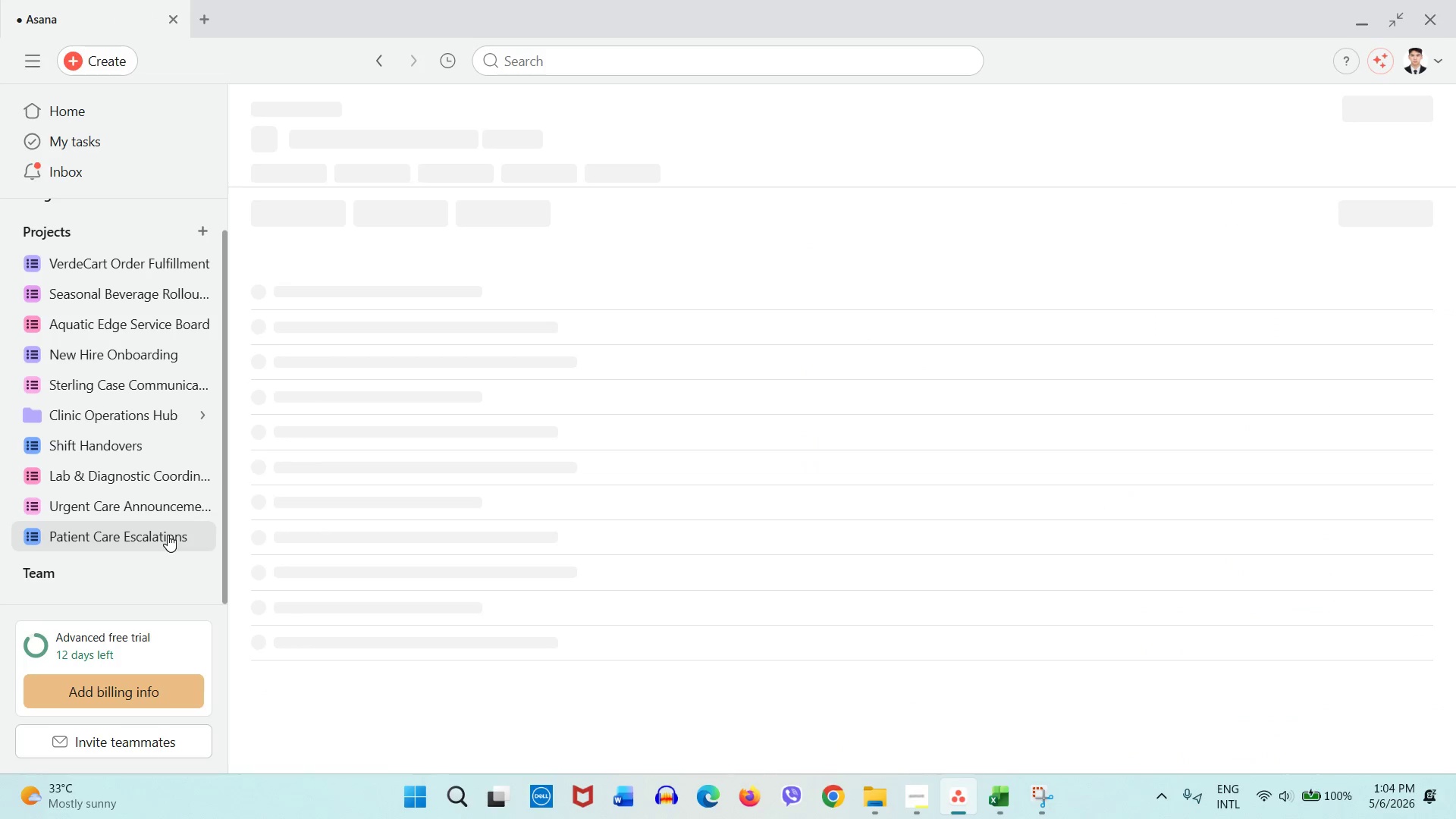 
left_click([507, 171])
 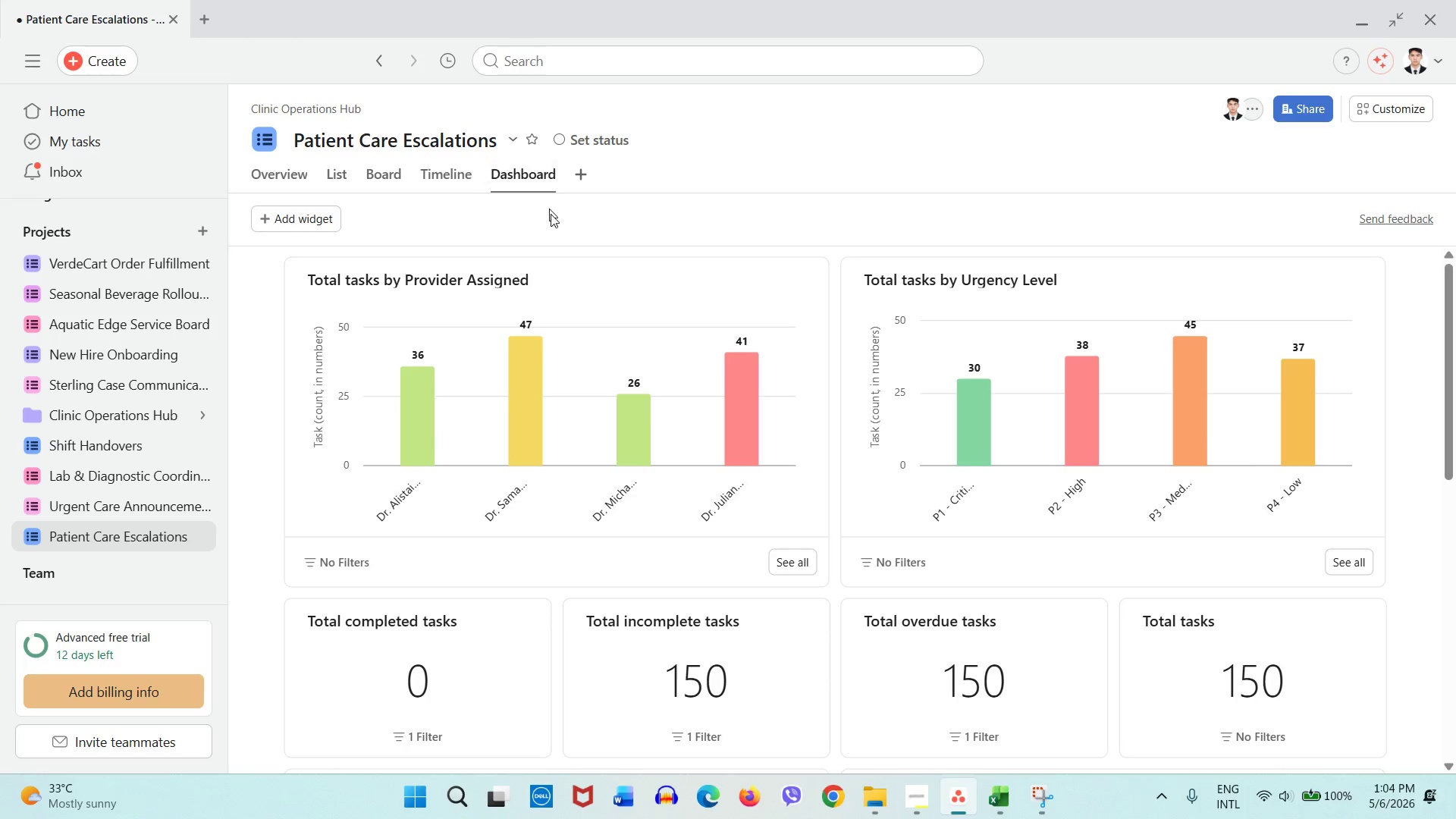 
wait(12.55)
 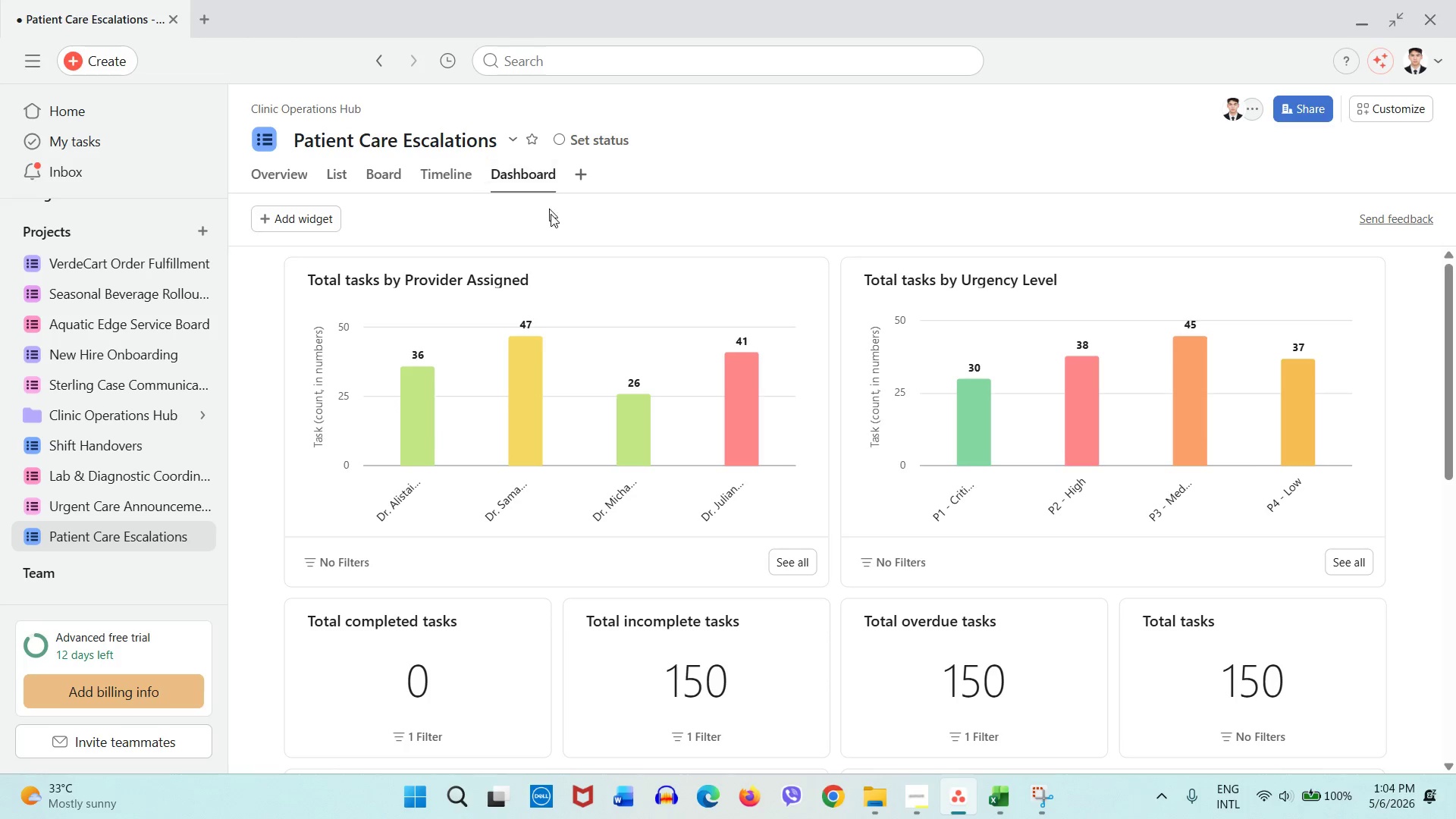 
left_click([385, 177])
 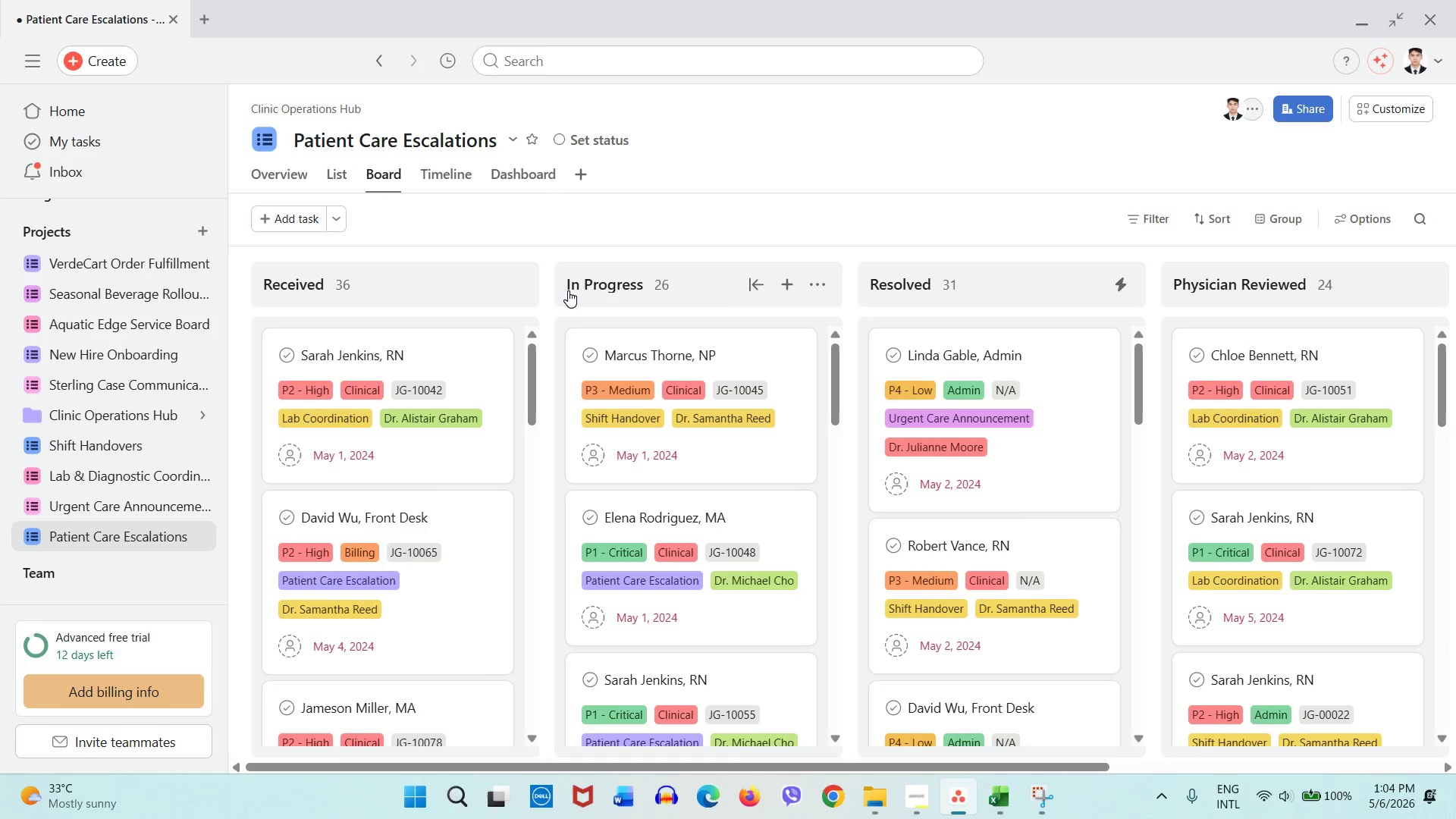 
wait(8.11)
 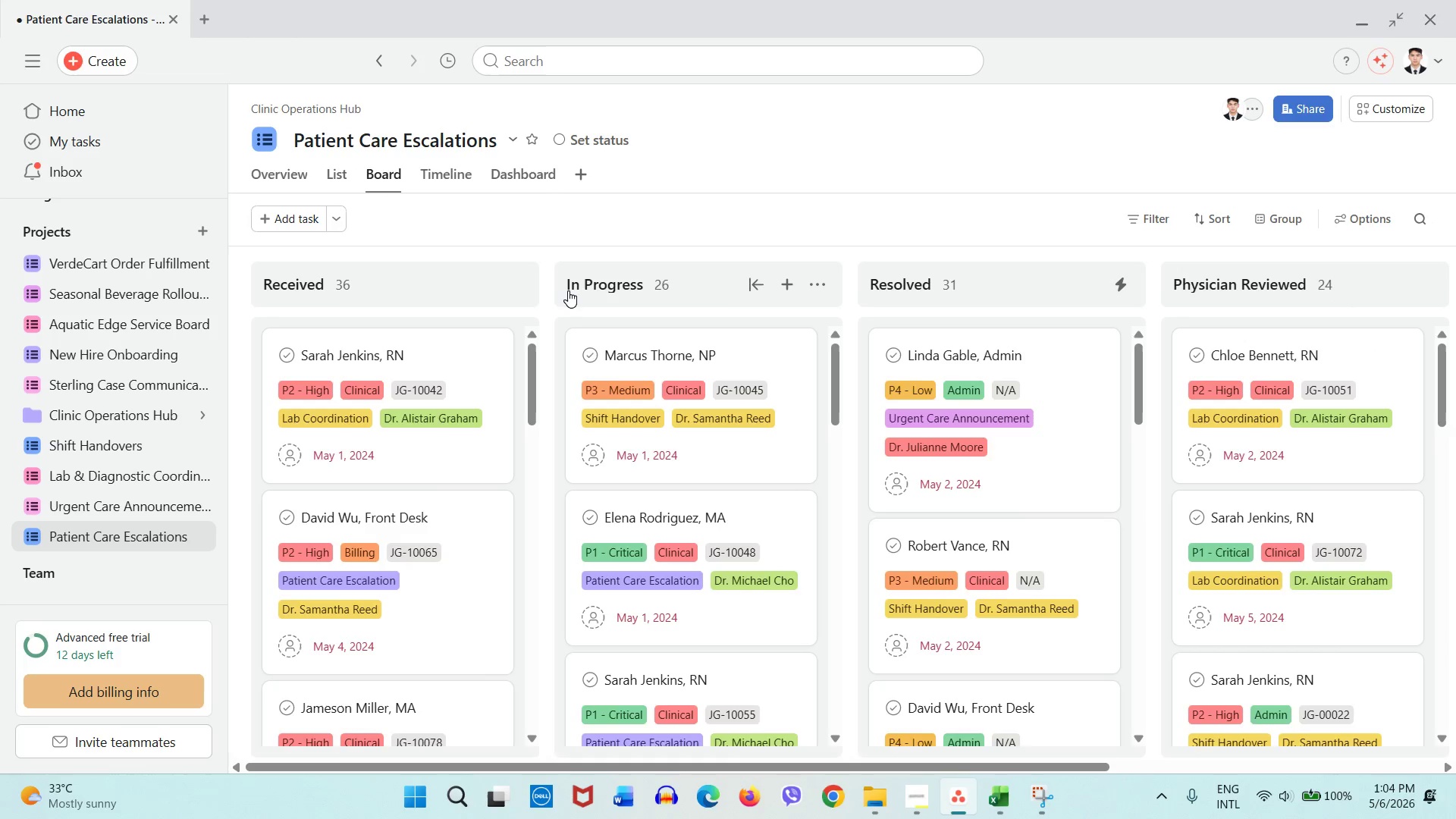 
left_click_drag(start_coordinate=[723, 764], to_coordinate=[524, 742])
 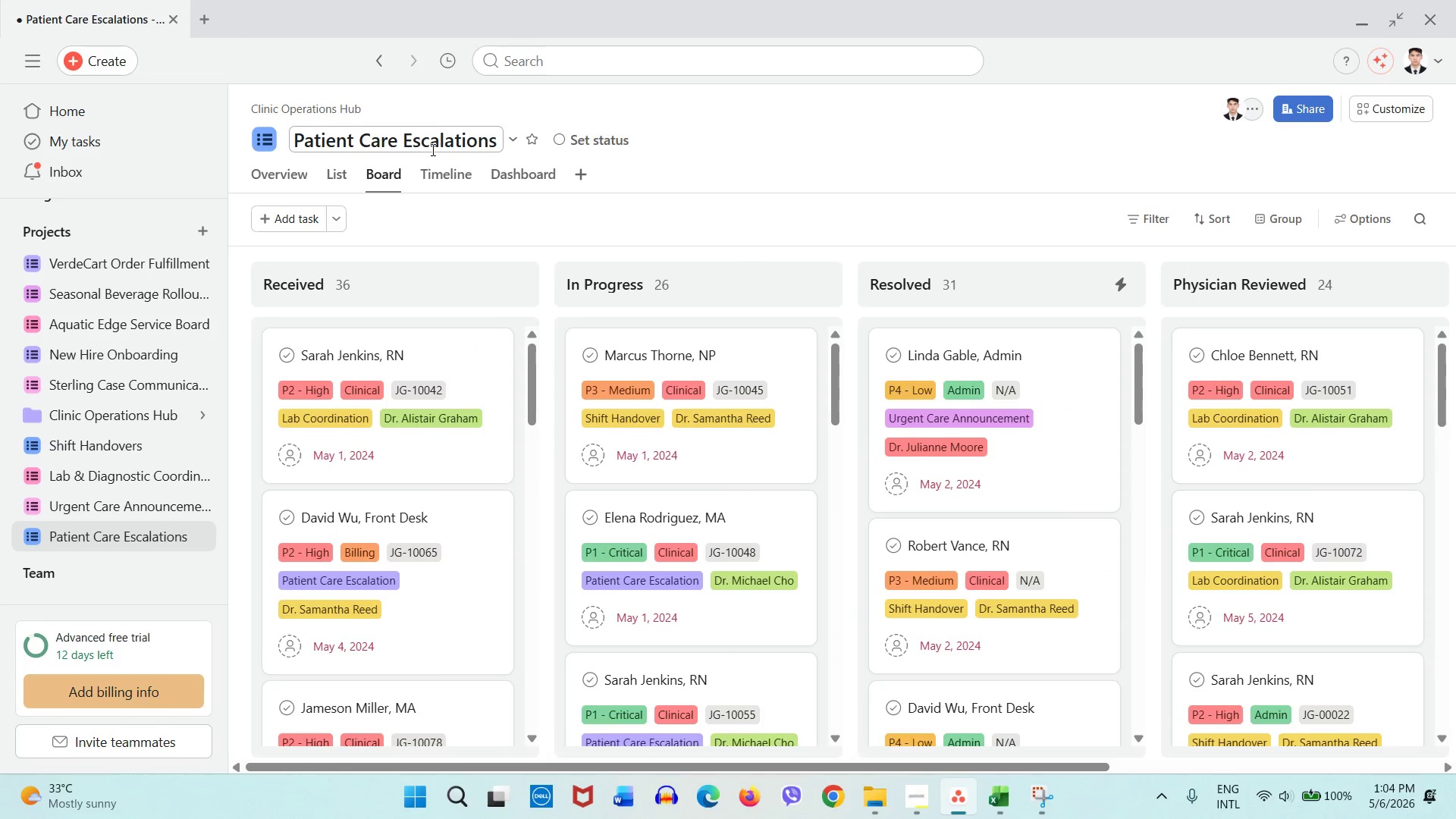 
left_click([438, 170])
 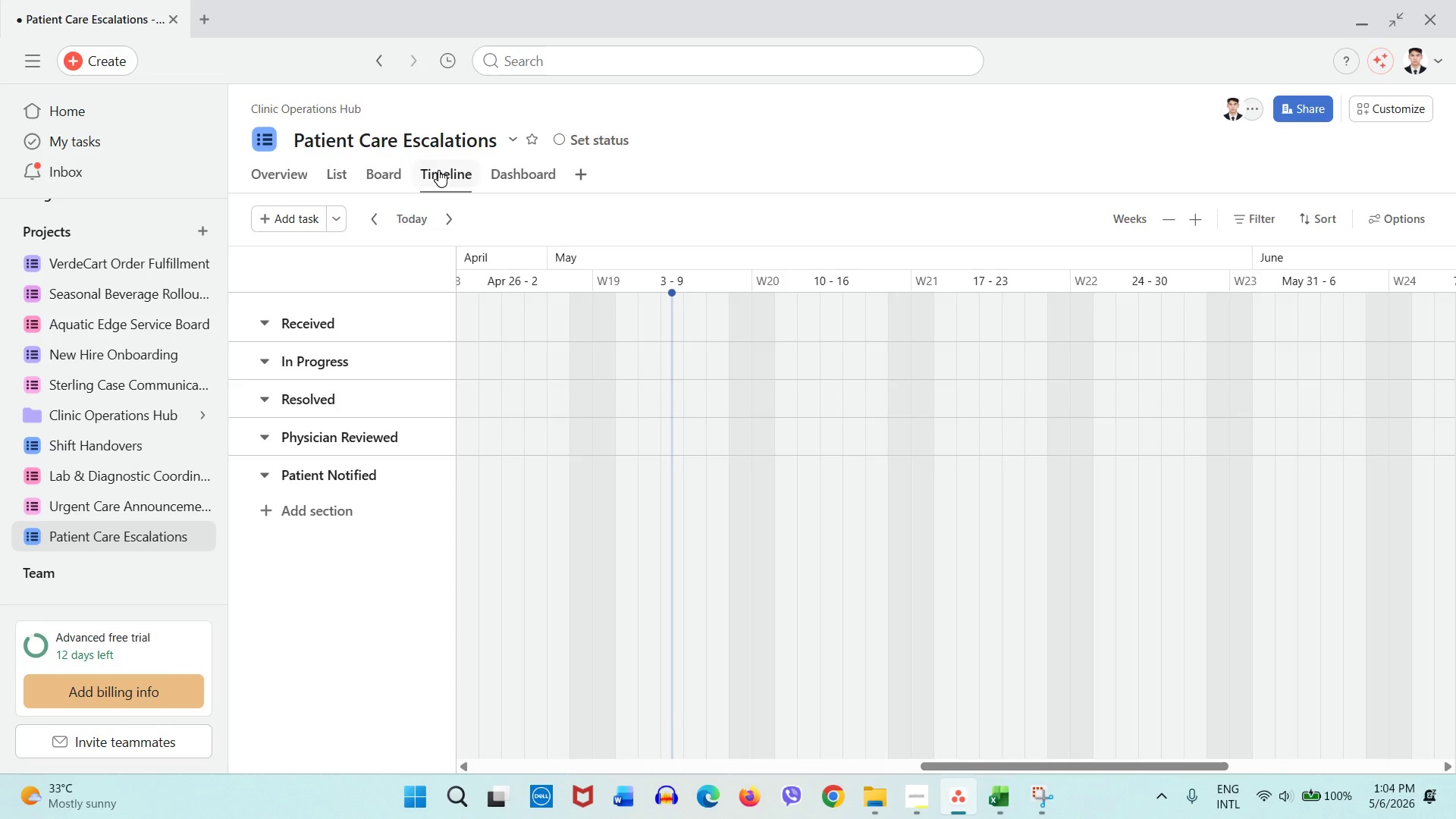 
wait(19.2)
 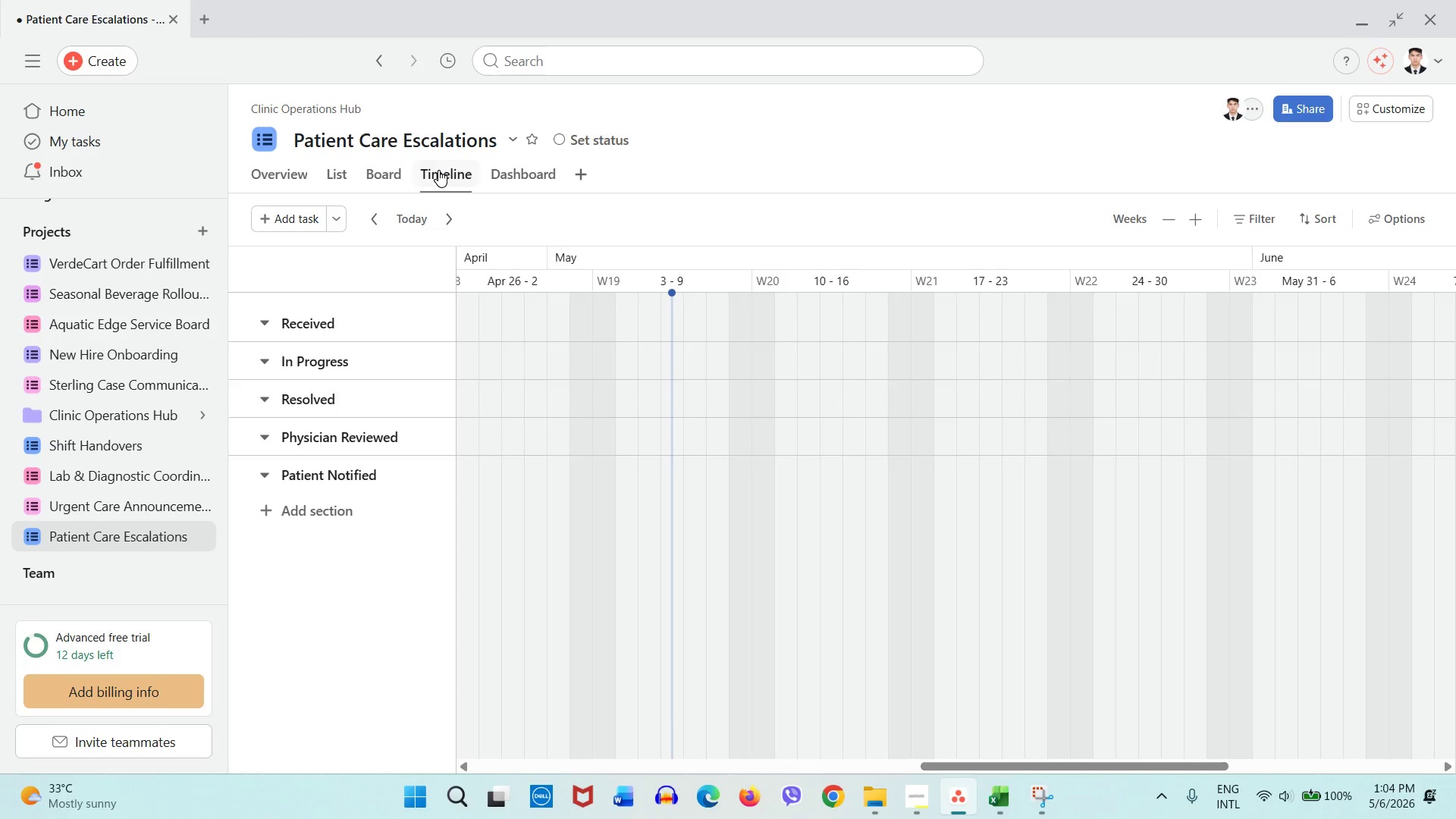 
mouse_move([167, 505])
 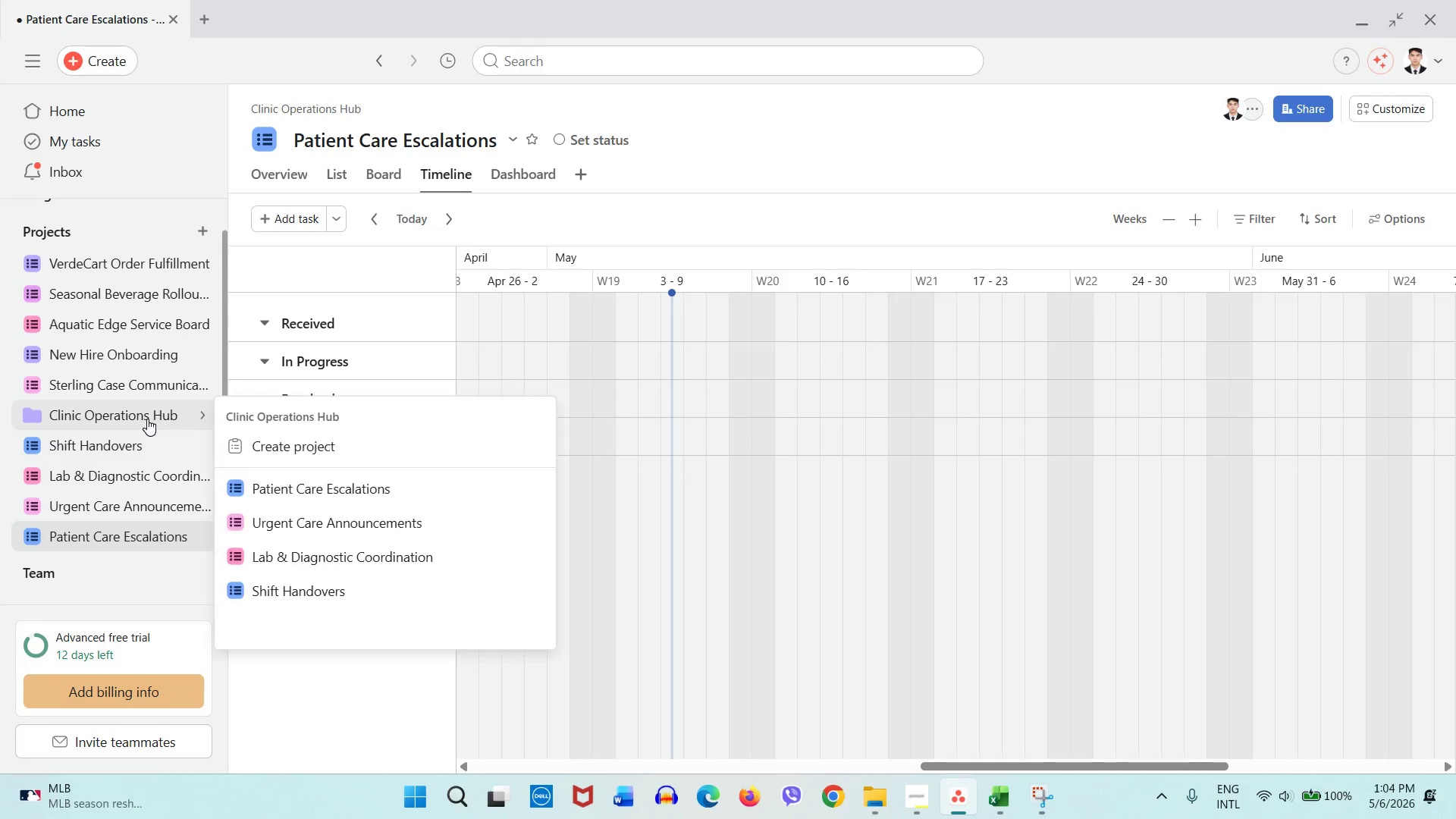 
left_click([147, 419])
 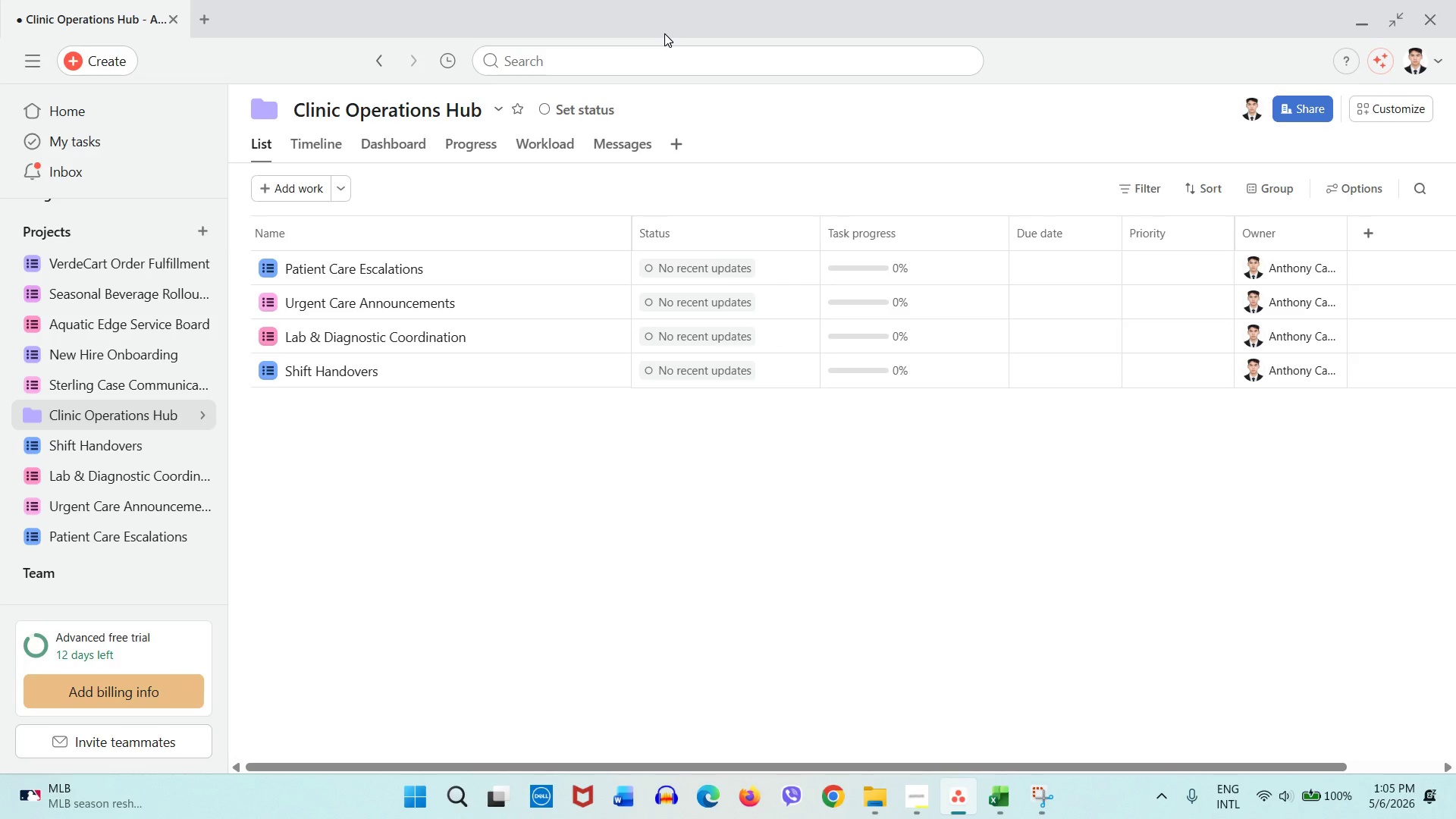 
left_click([664, 33])
 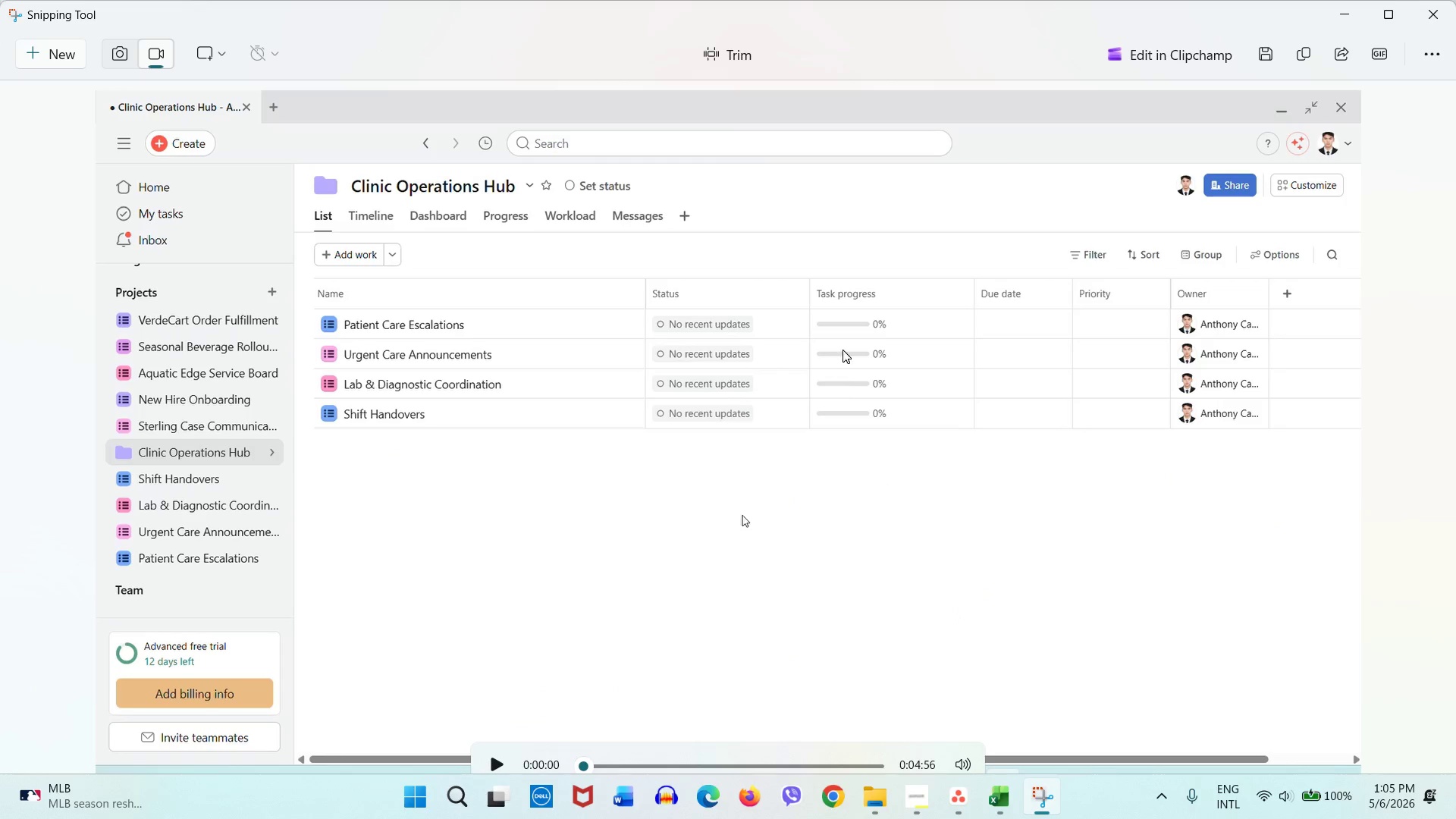 
wait(7.34)
 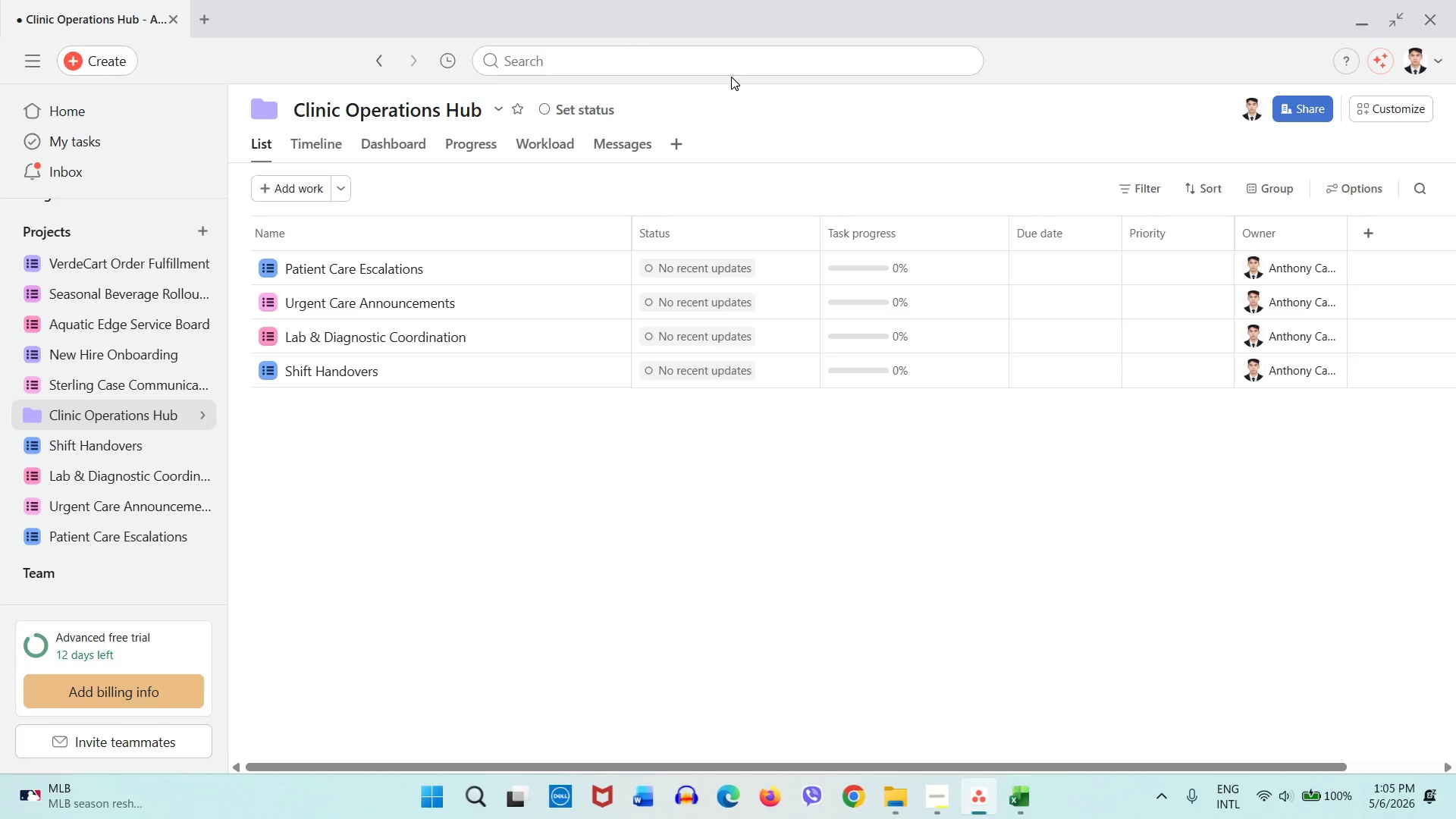 
left_click([1268, 66])
 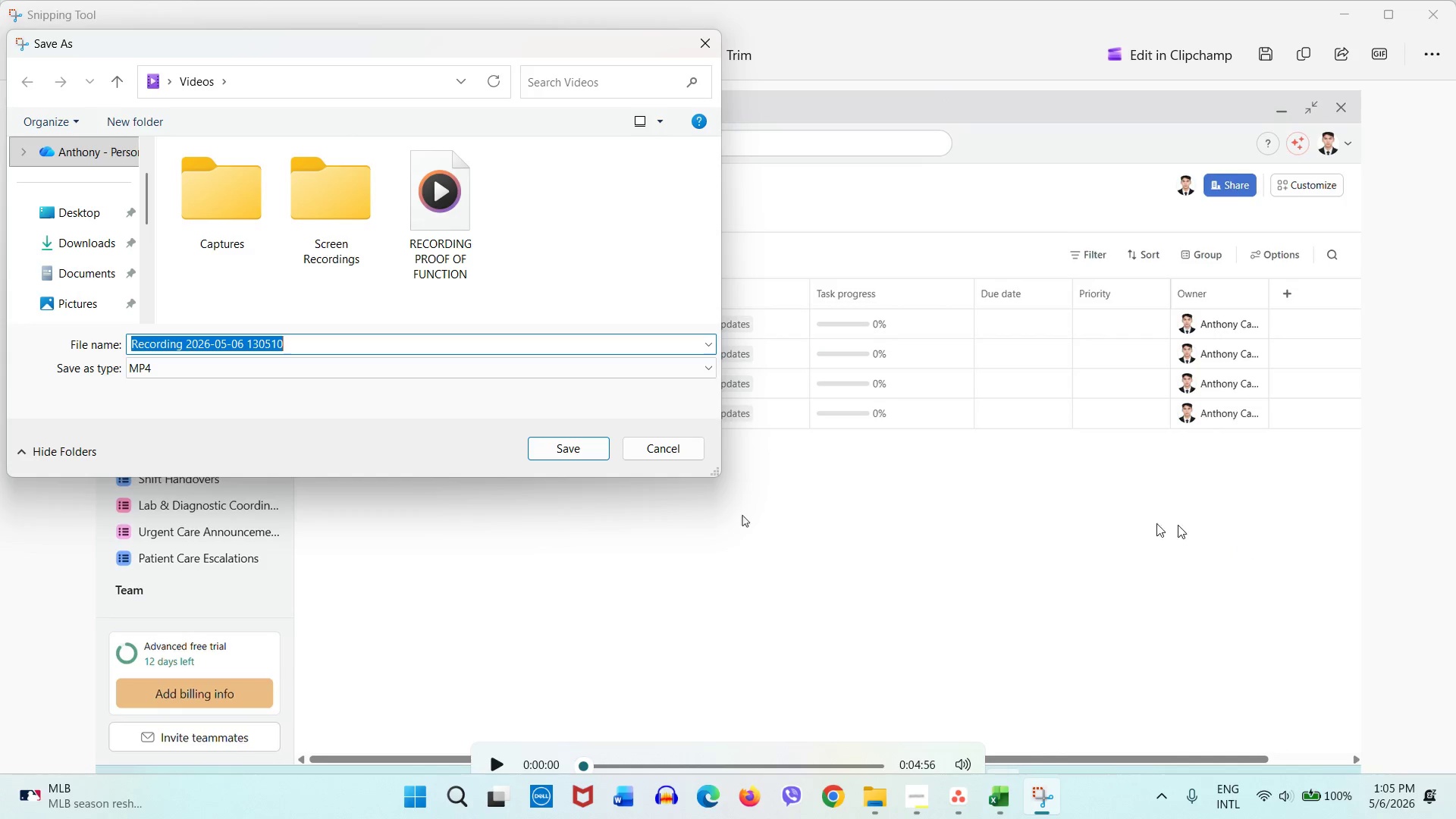 
left_click([932, 797])